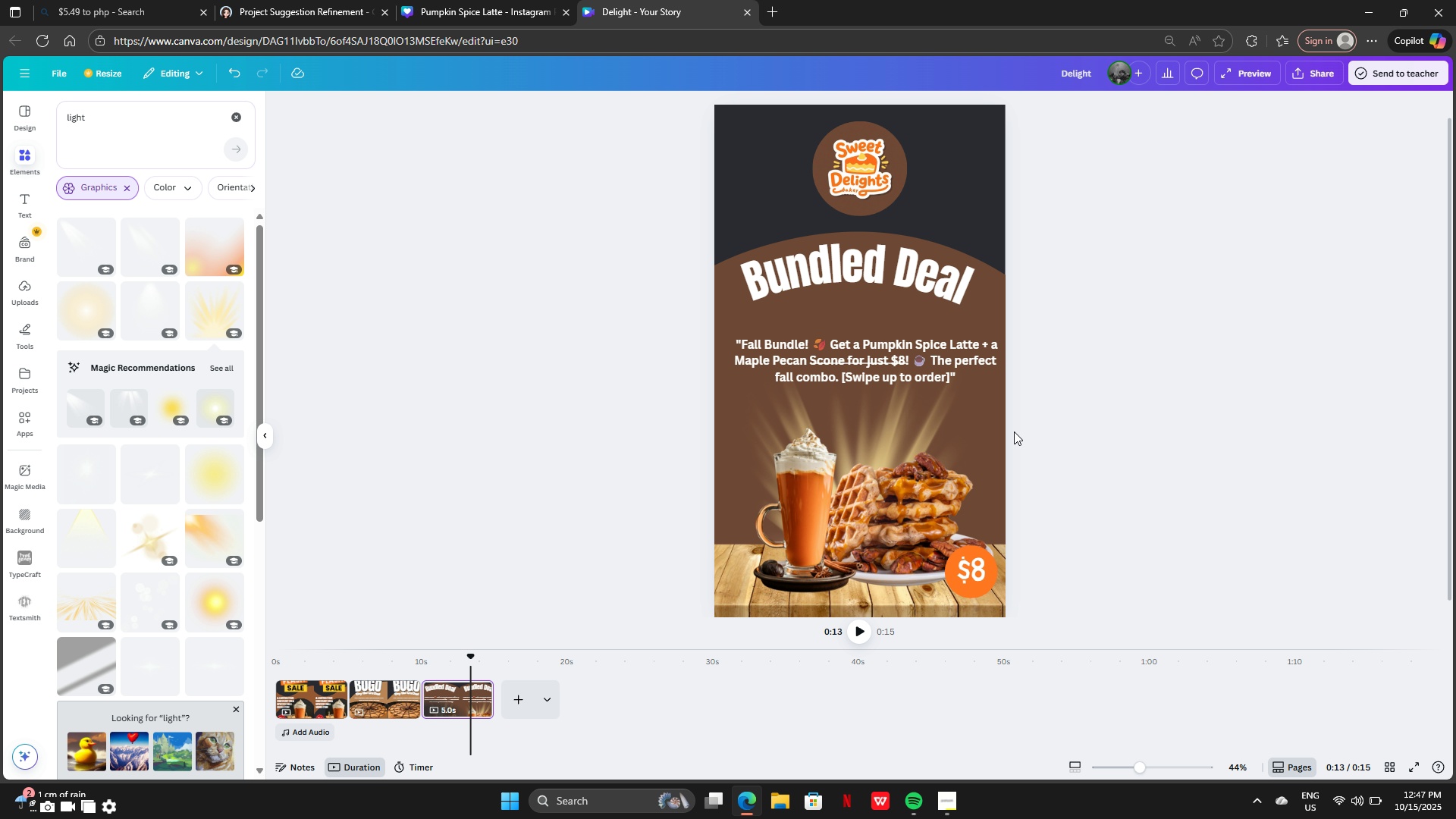 
left_click([238, 119])
 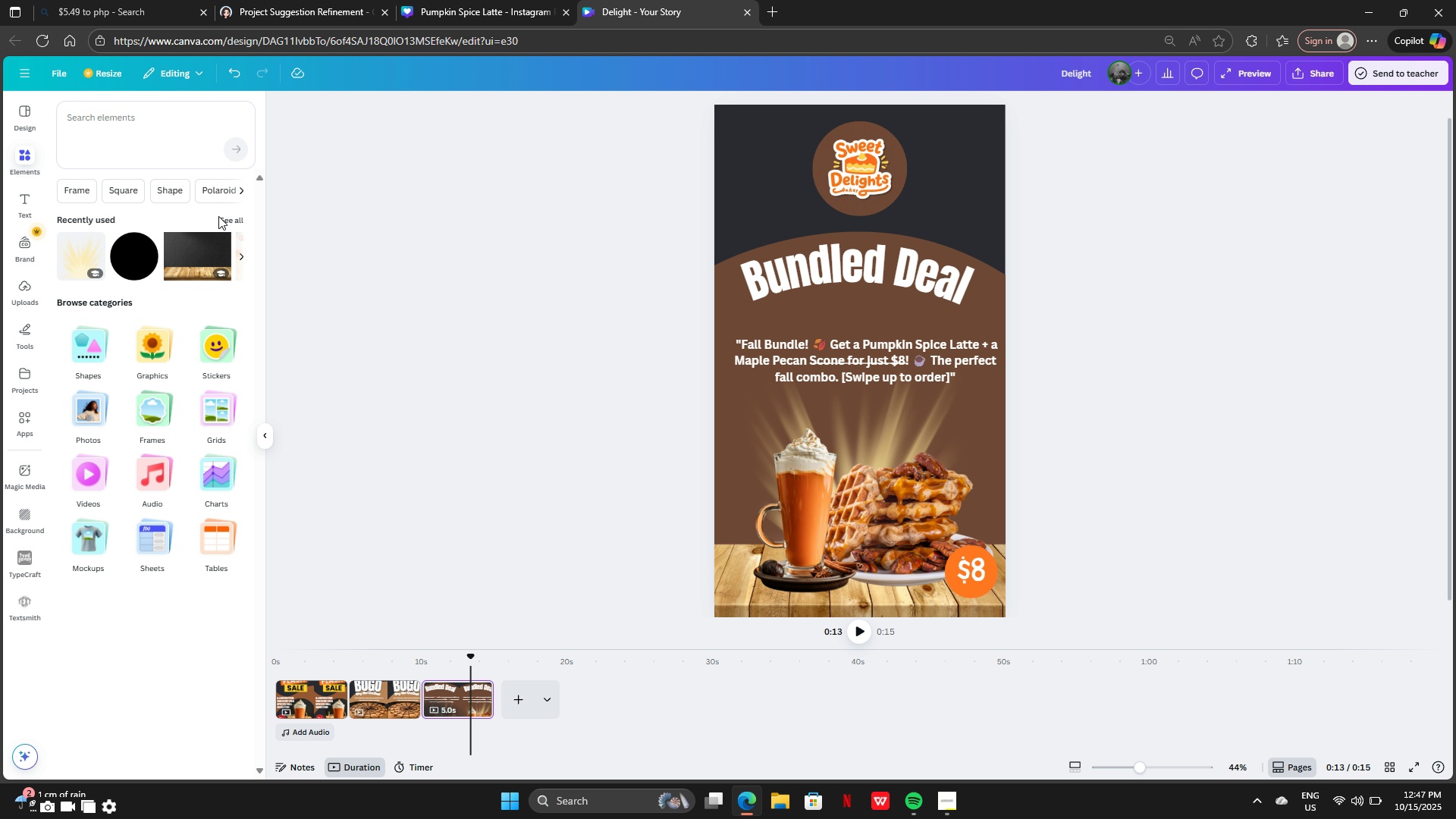 
left_click([220, 216])
 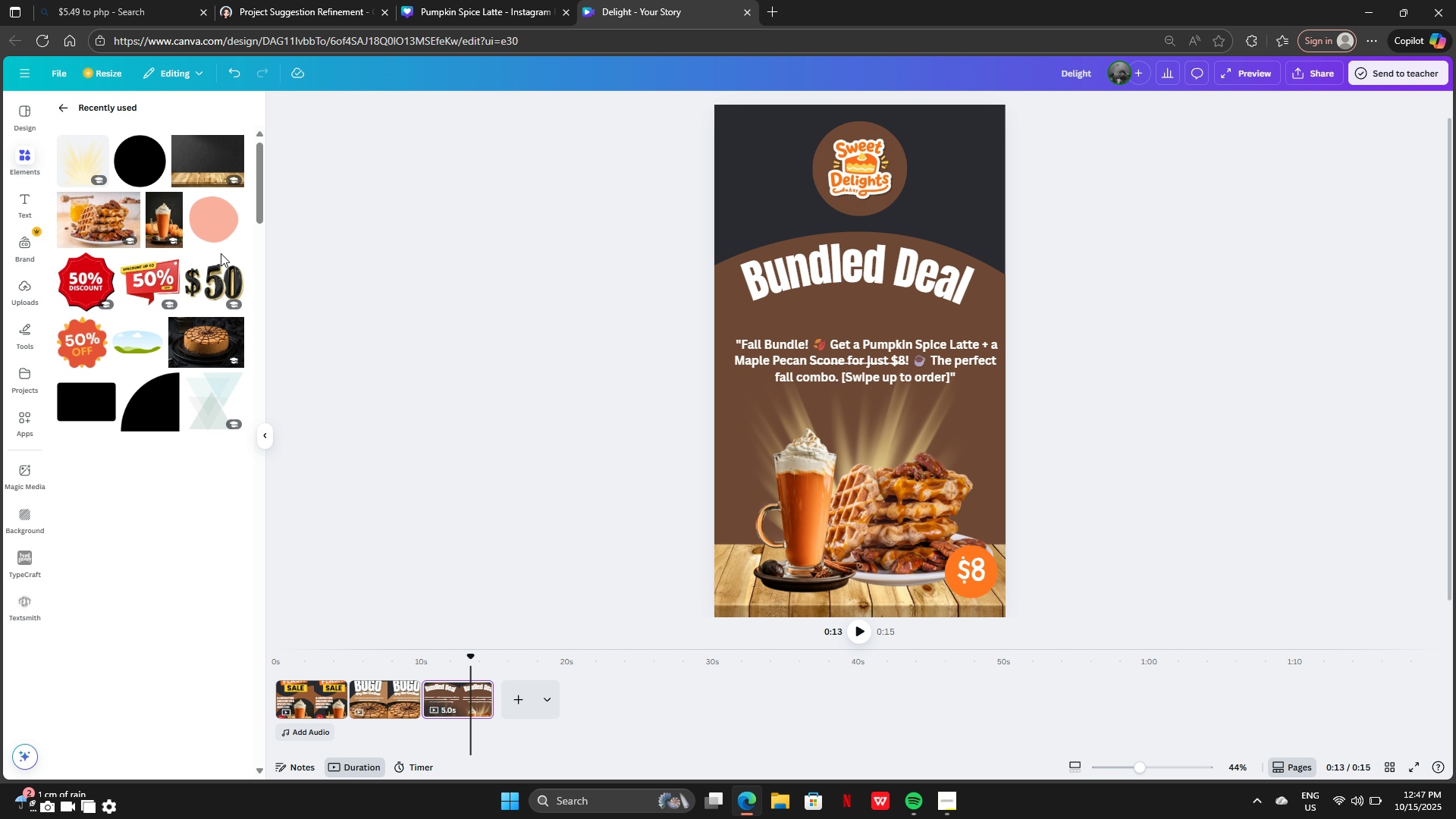 
mouse_move([199, 247])
 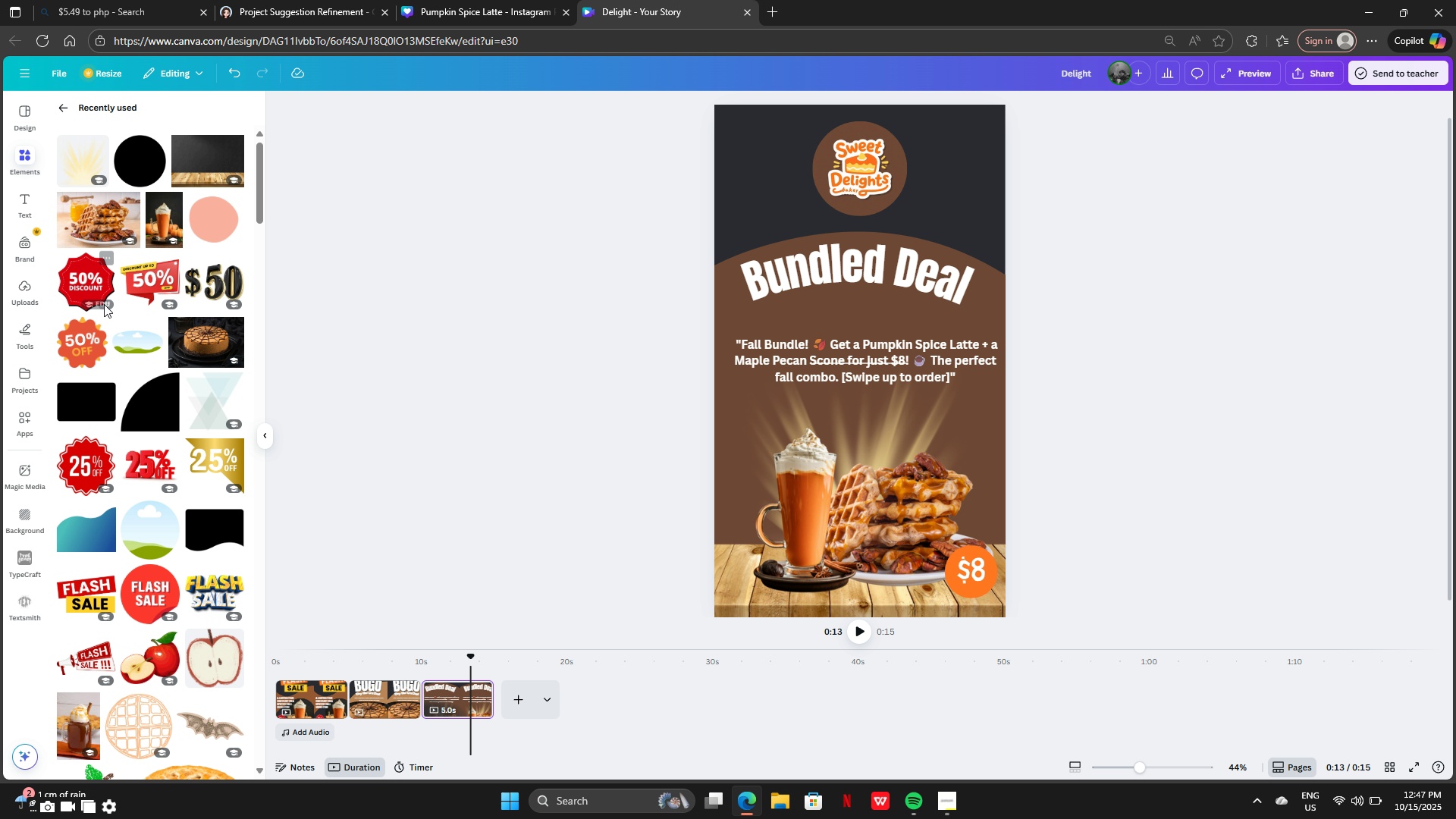 
scroll: coordinate [217, 522], scroll_direction: down, amount: 8.0
 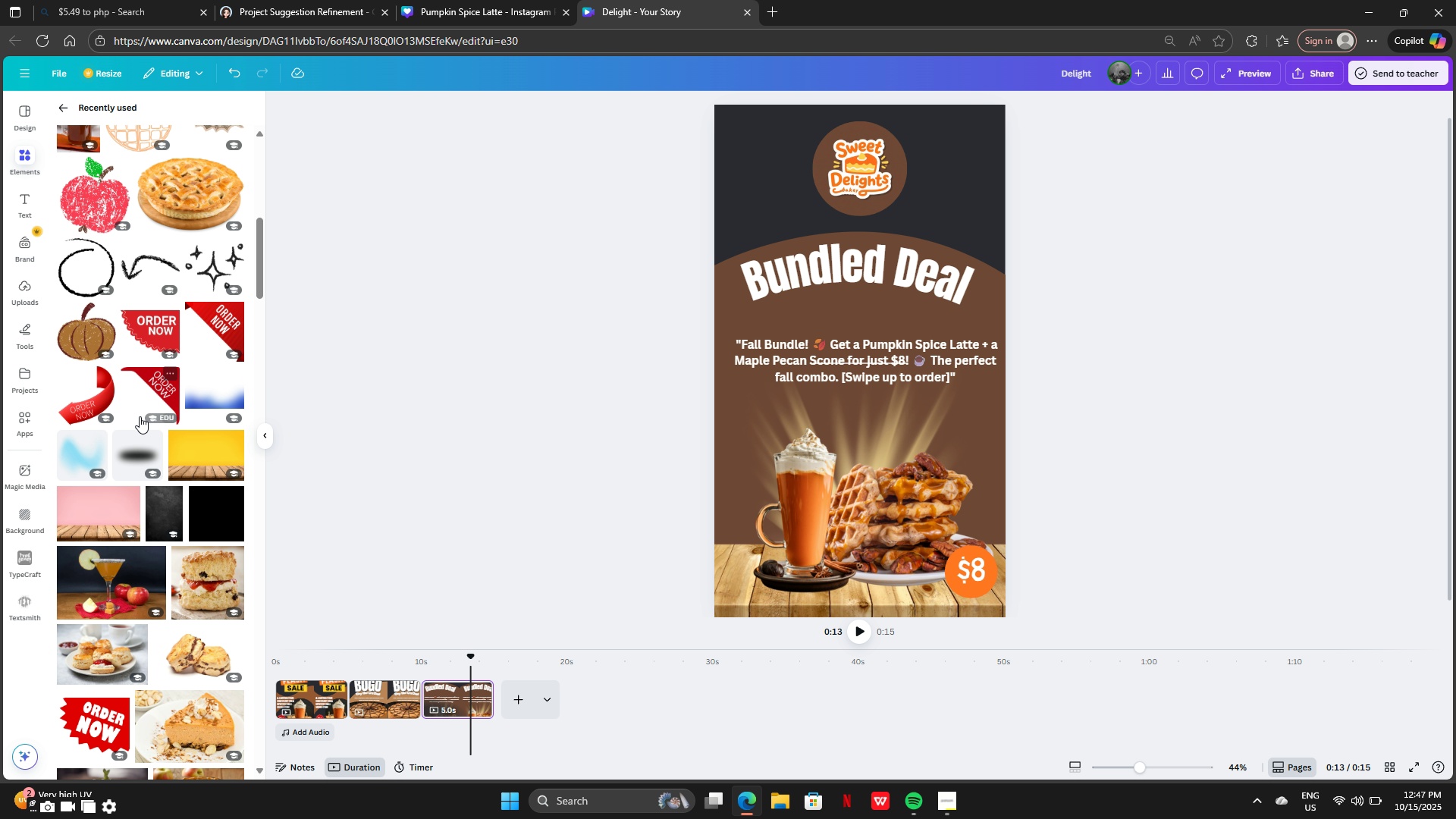 
left_click([133, 460])
 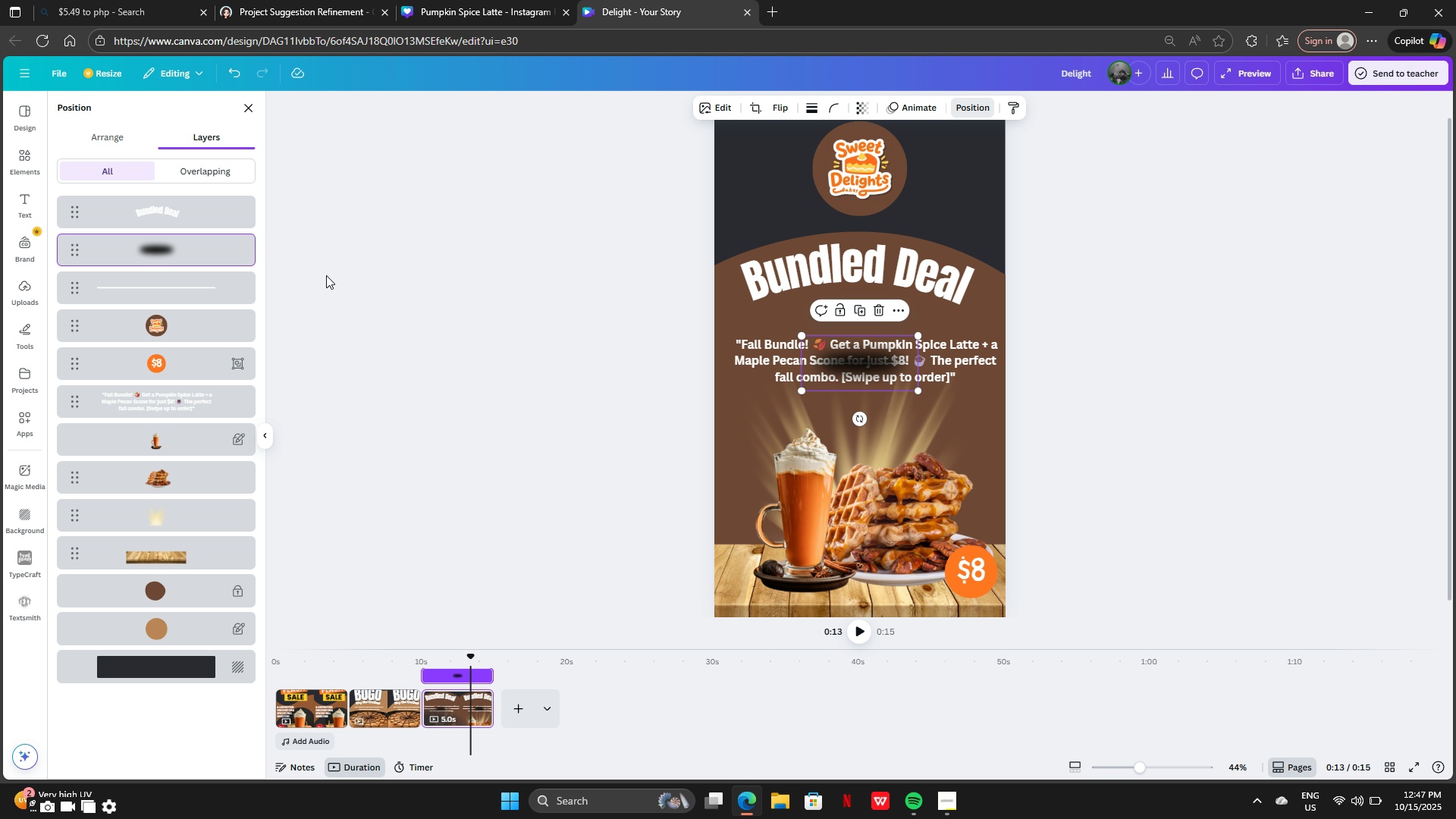 
left_click_drag(start_coordinate=[206, 252], to_coordinate=[202, 540])
 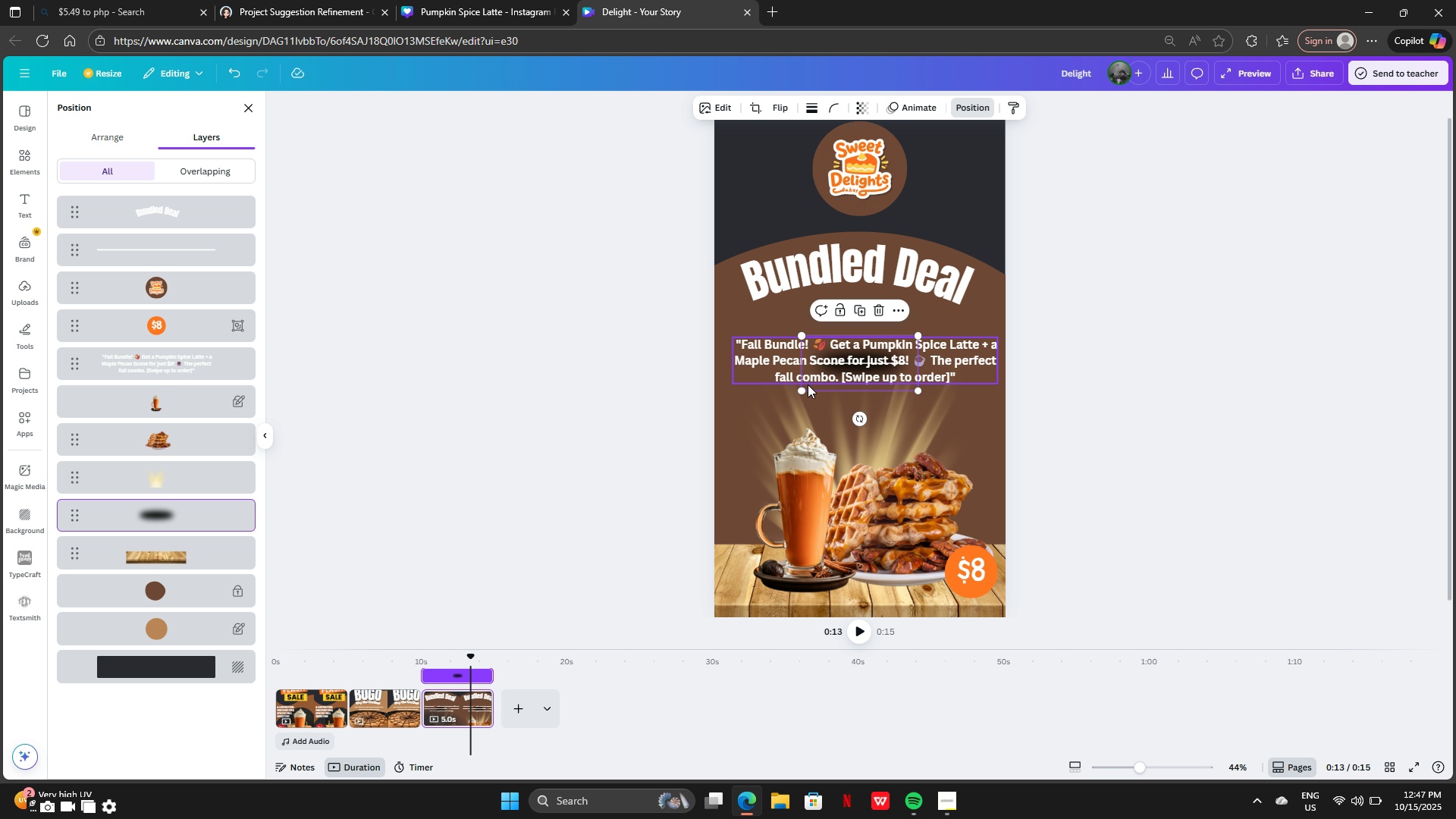 
left_click_drag(start_coordinate=[802, 388], to_coordinate=[716, 508])
 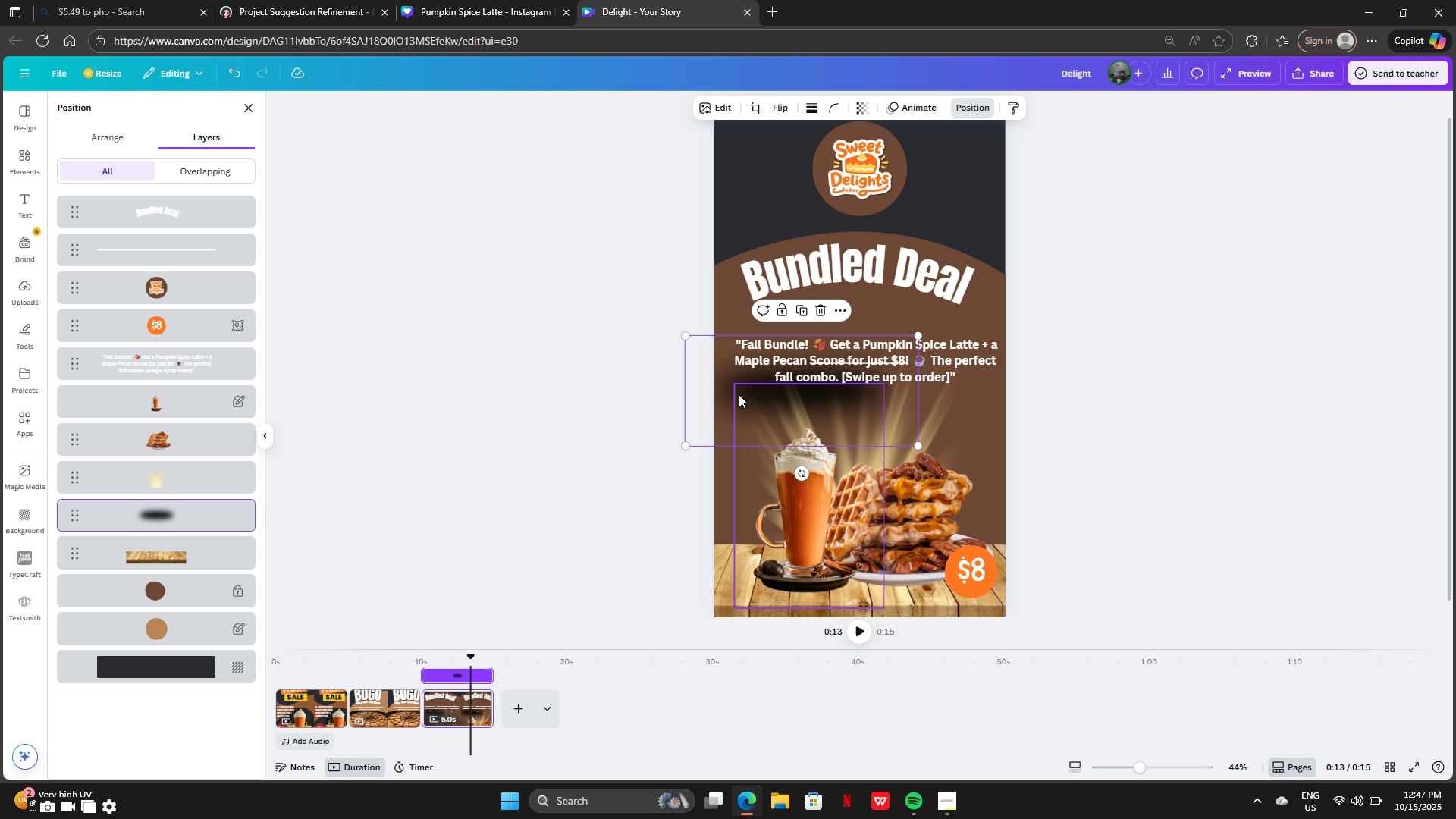 
left_click_drag(start_coordinate=[722, 381], to_coordinate=[781, 576])
 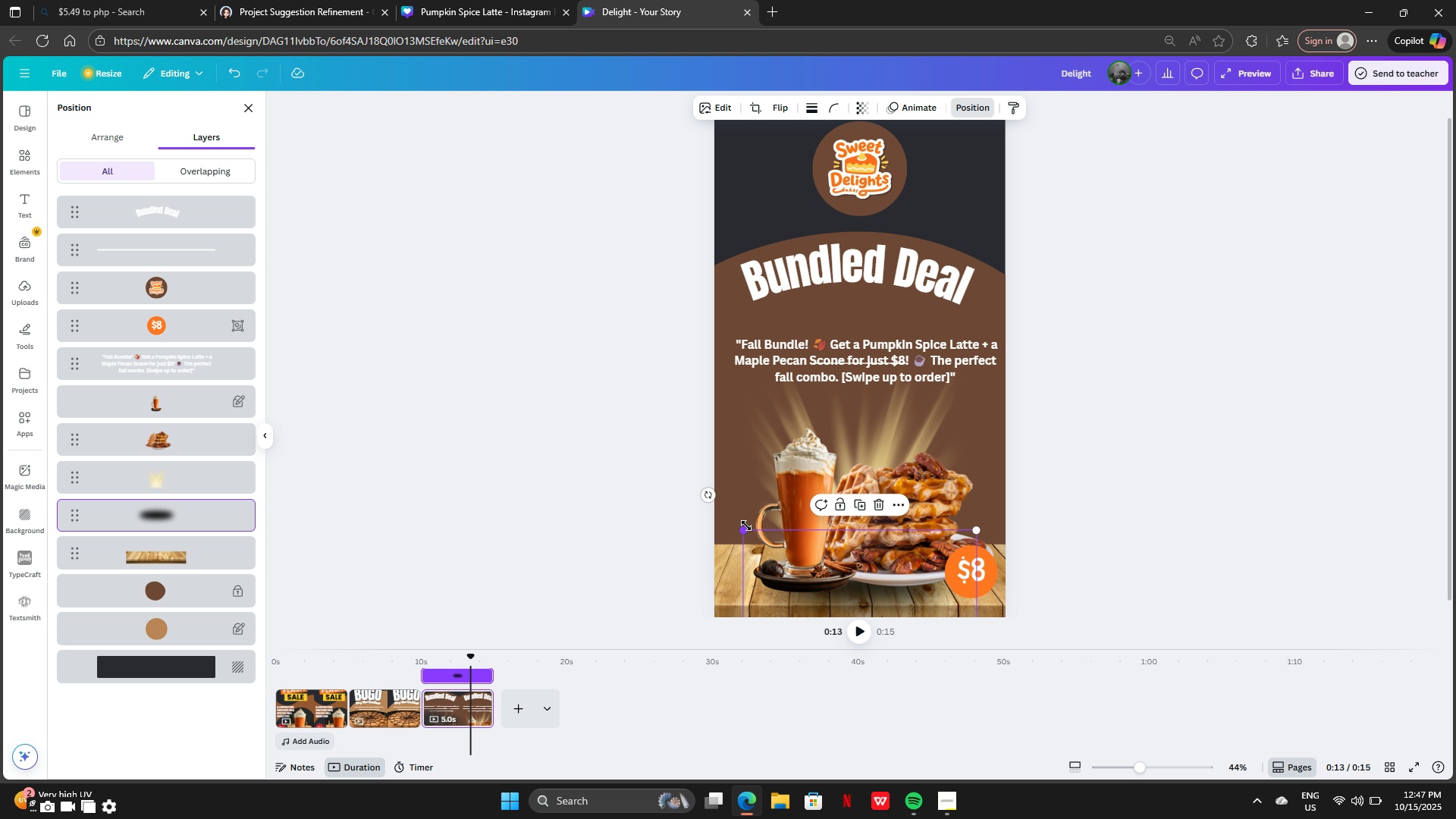 
left_click_drag(start_coordinate=[742, 532], to_coordinate=[697, 511])
 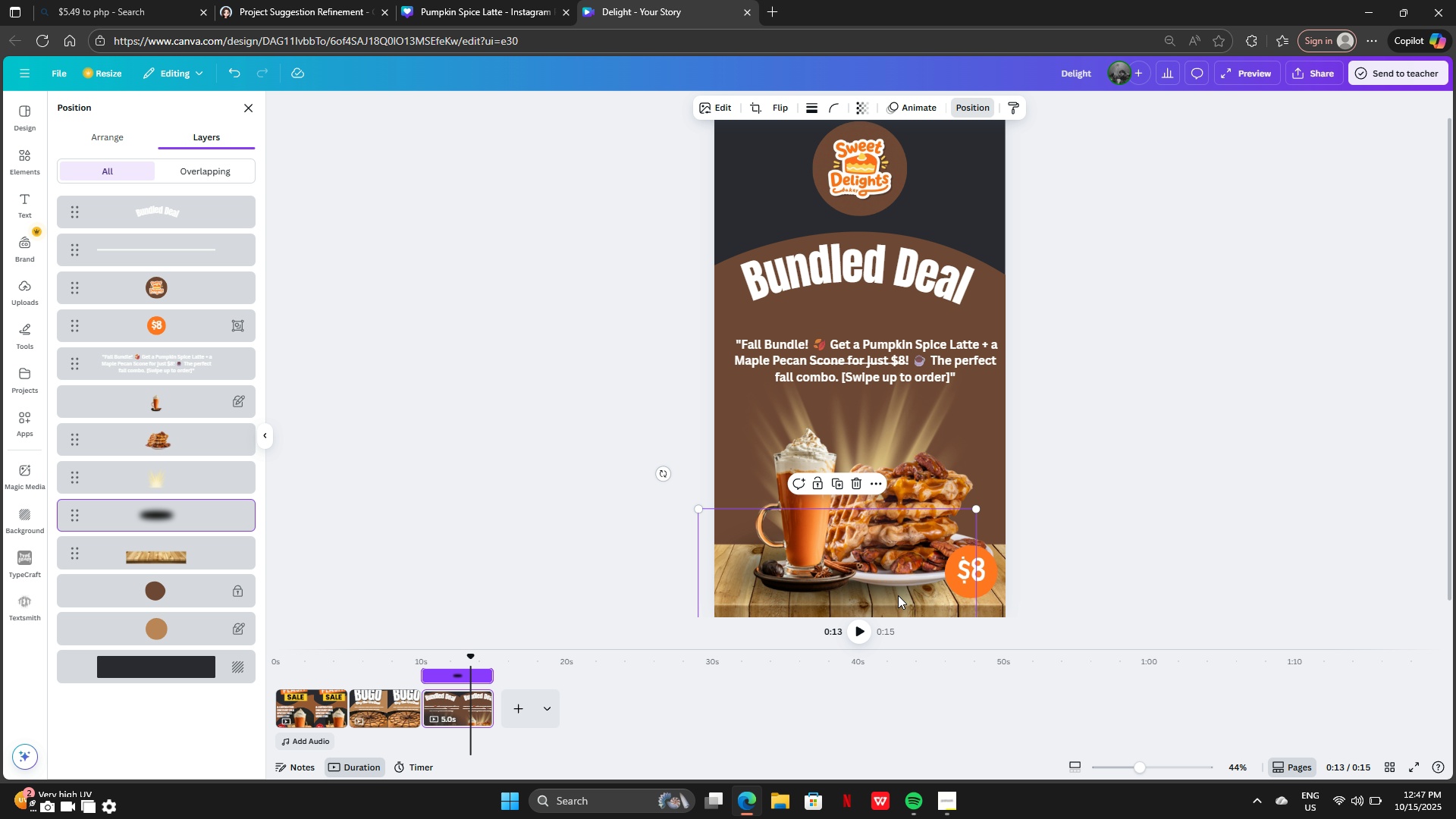 
left_click_drag(start_coordinate=[898, 597], to_coordinate=[914, 604])
 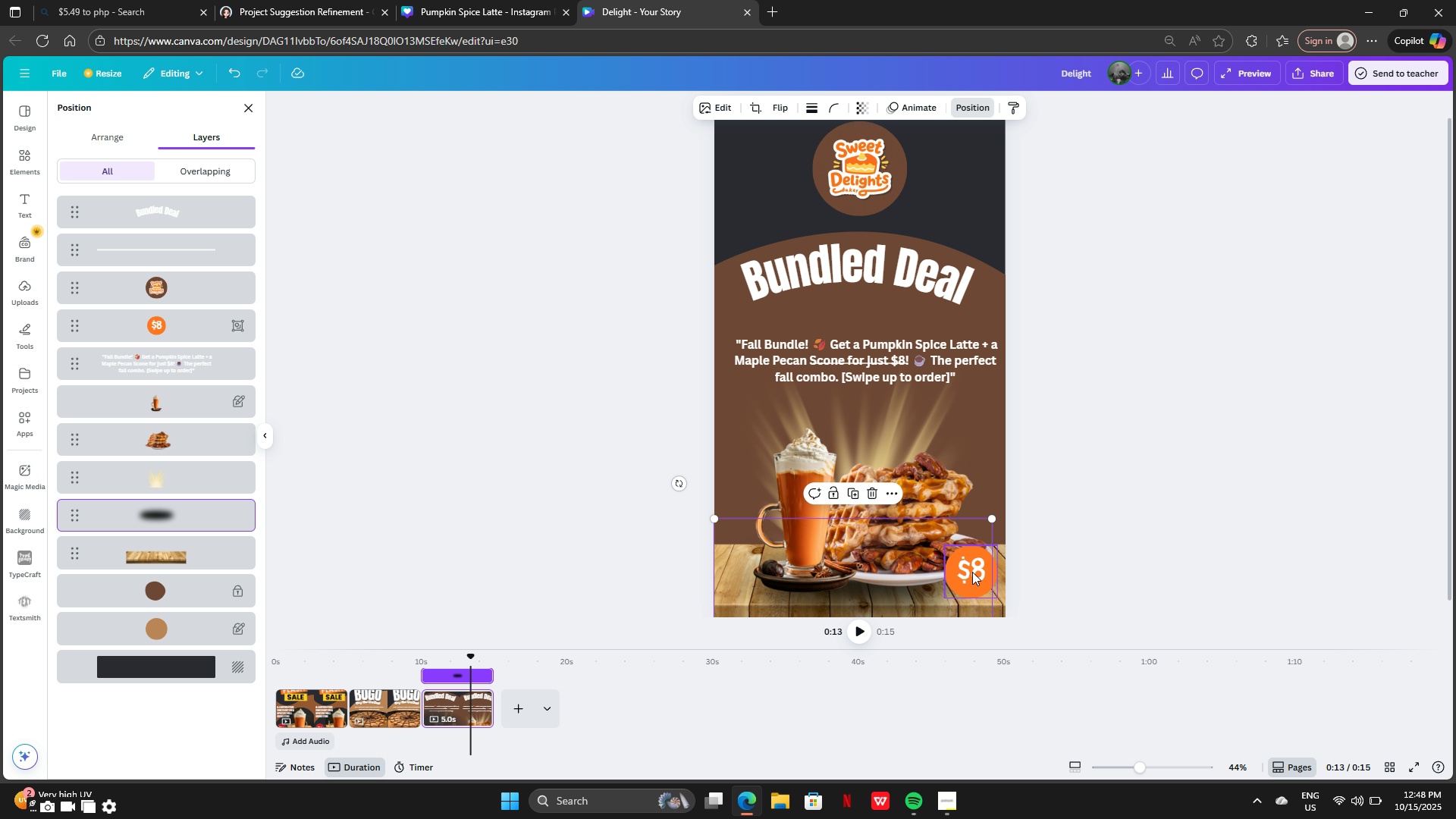 
left_click([972, 572])
 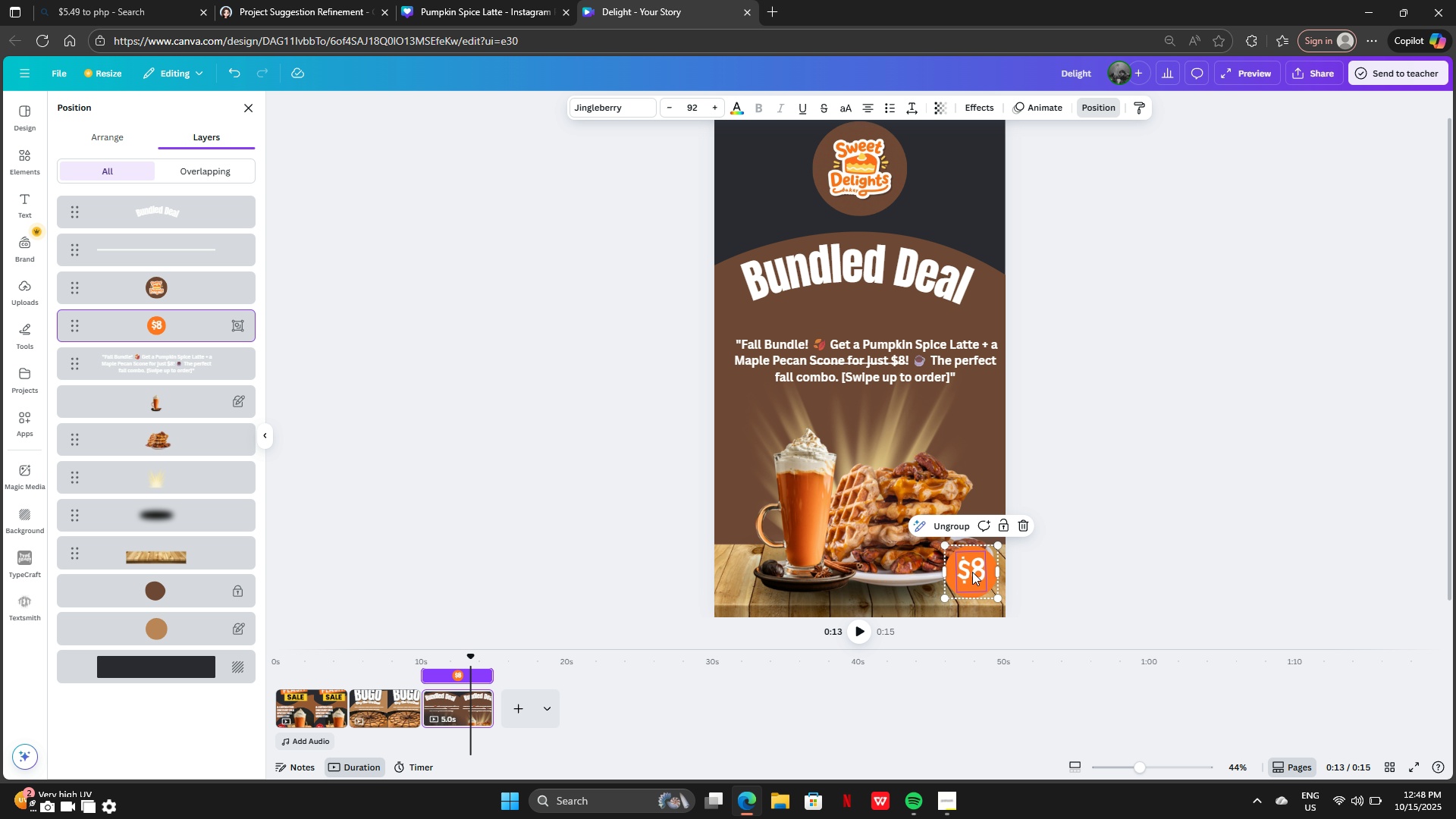 
left_click_drag(start_coordinate=[972, 572], to_coordinate=[972, 504])
 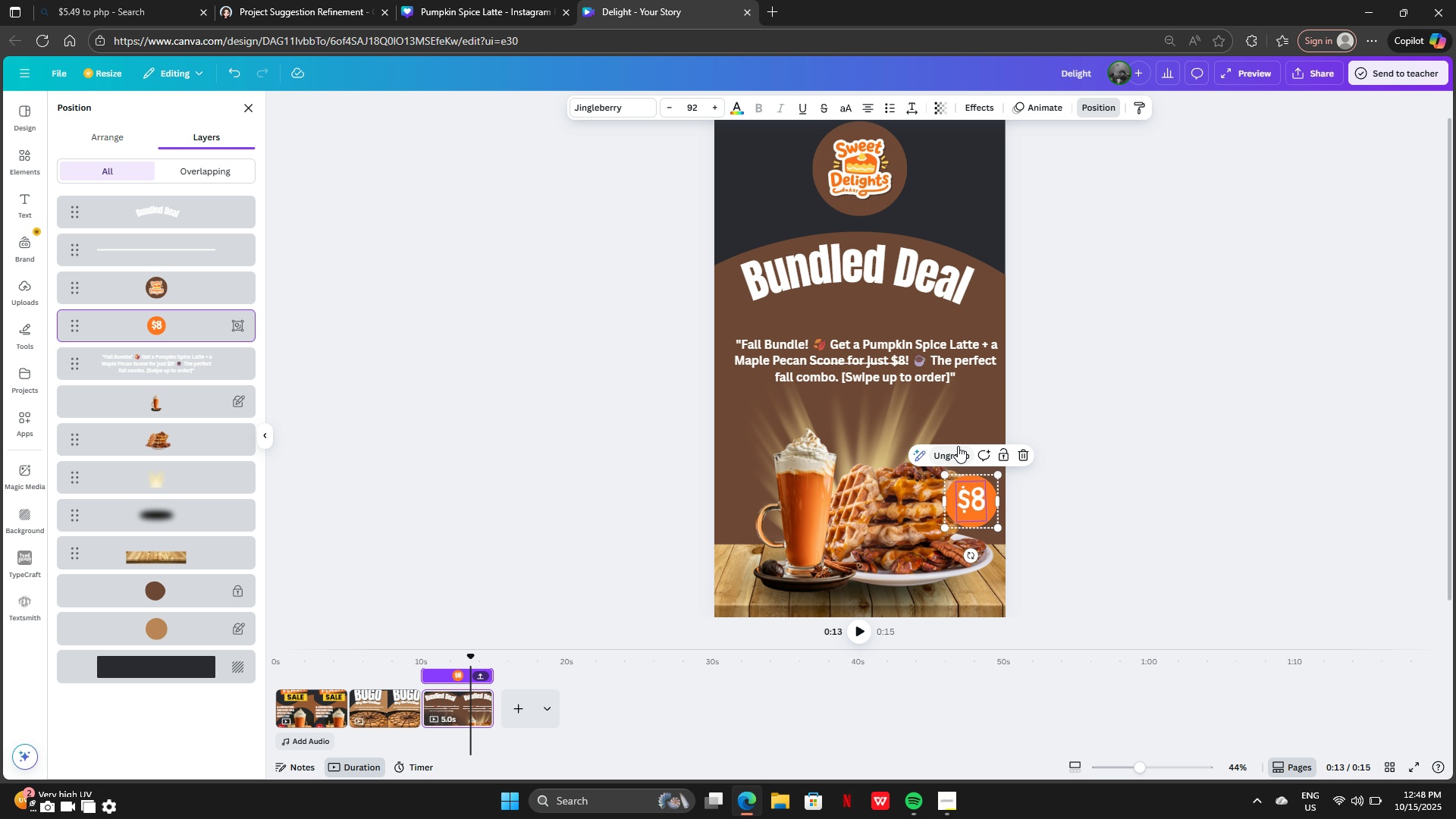 
left_click([955, 446])
 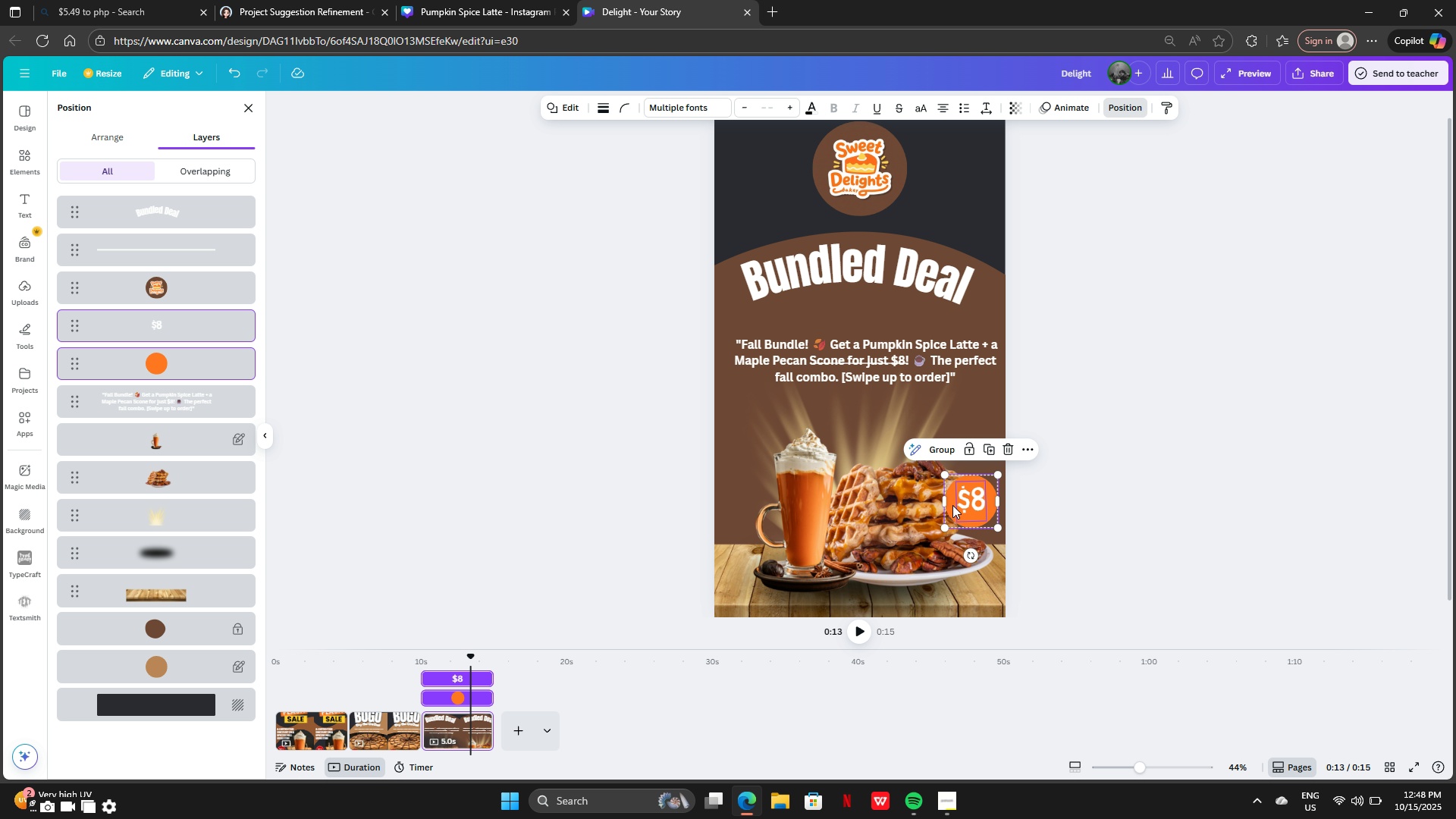 
key(Backspace)
 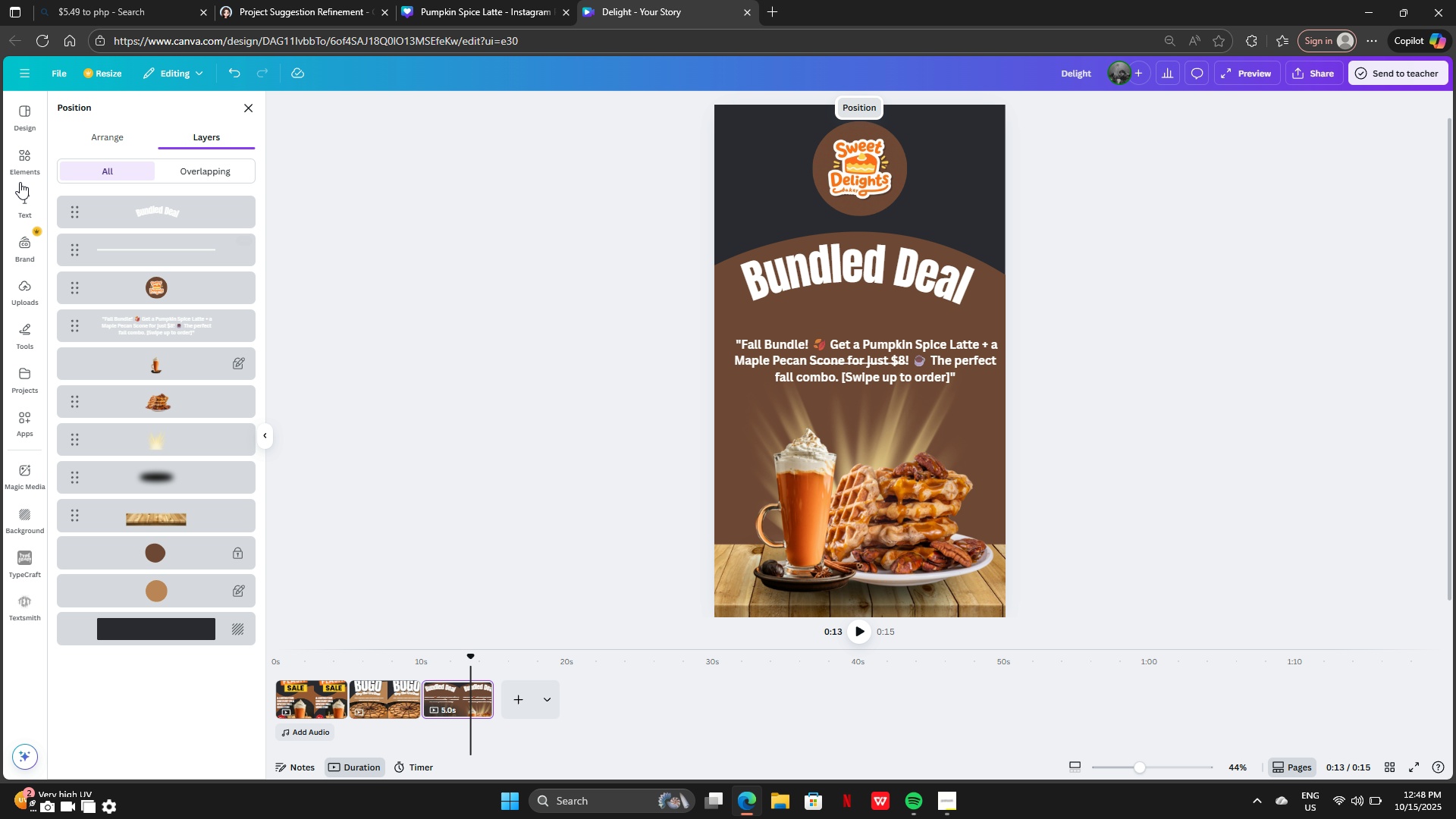 
left_click([28, 141])
 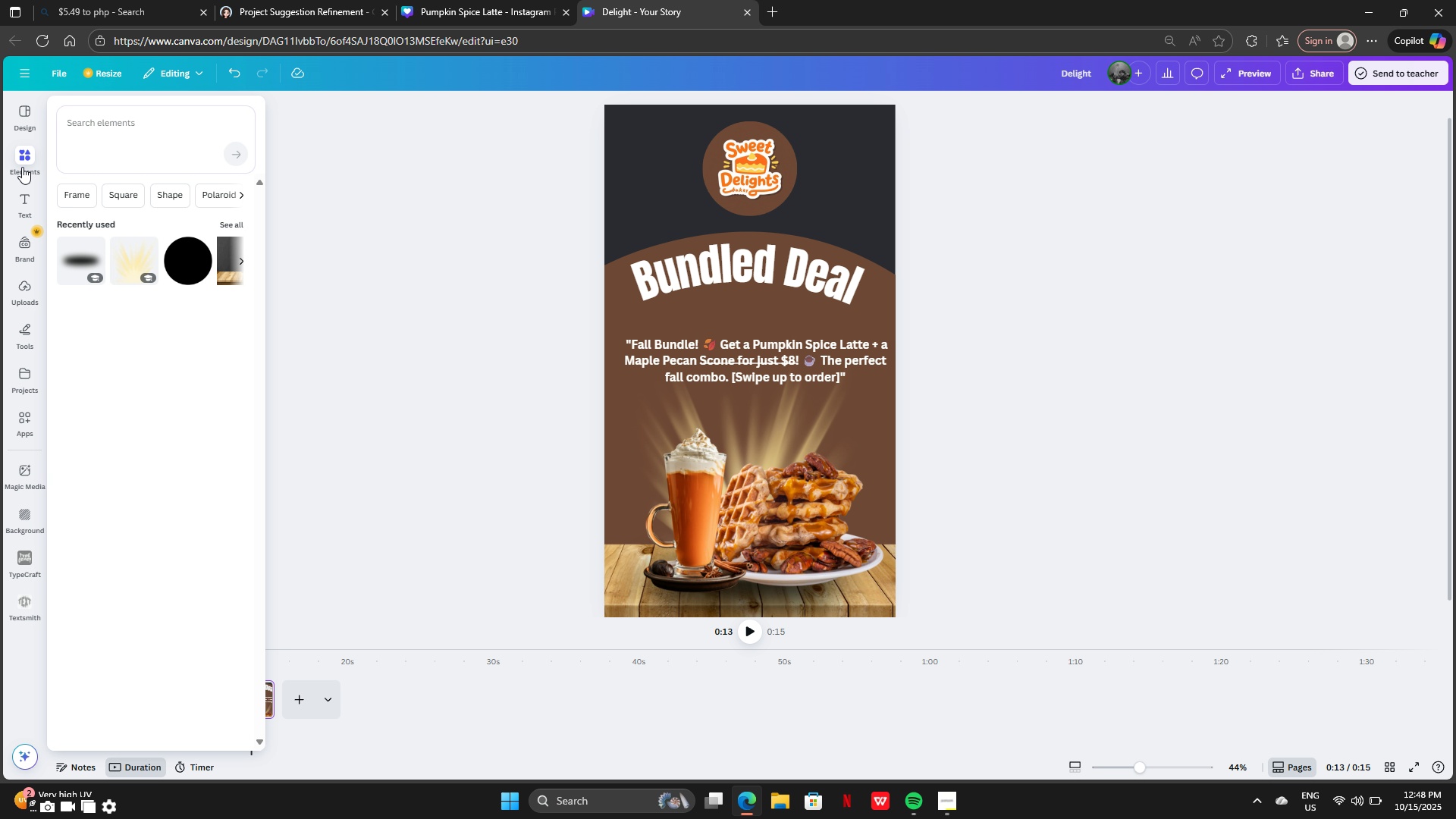 
double_click([22, 167])
 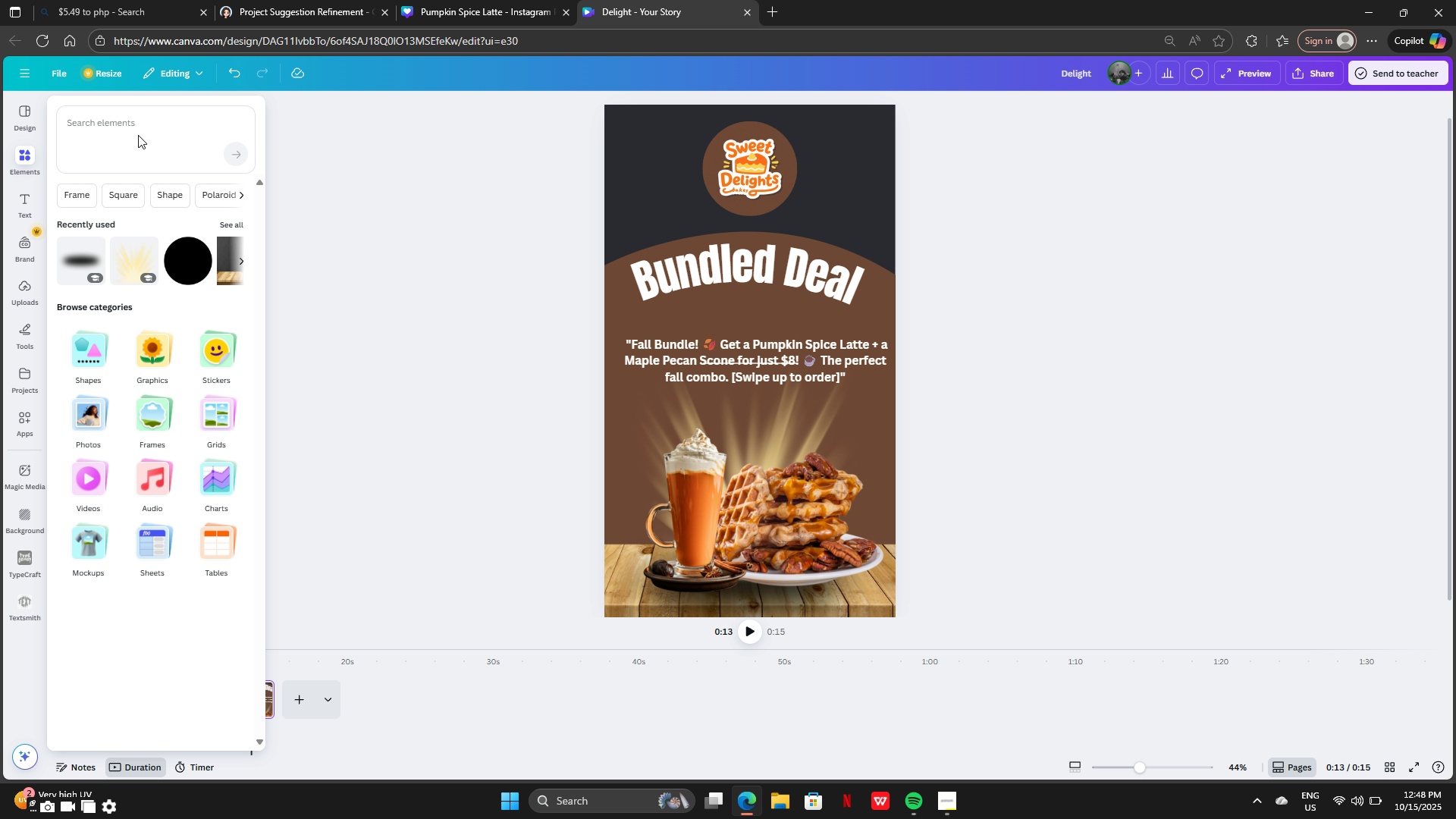 
left_click([138, 135])
 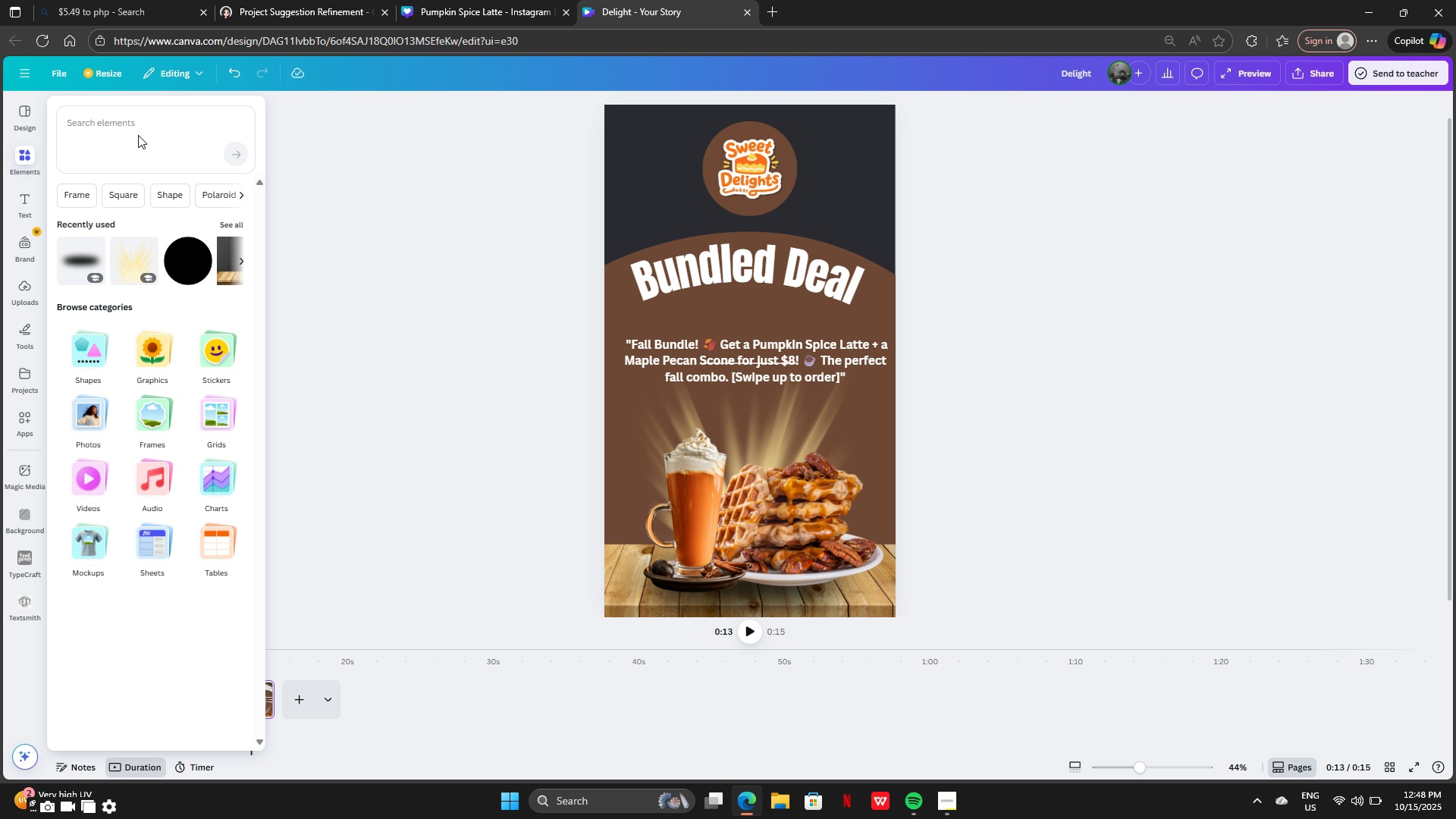 
type(pi)
 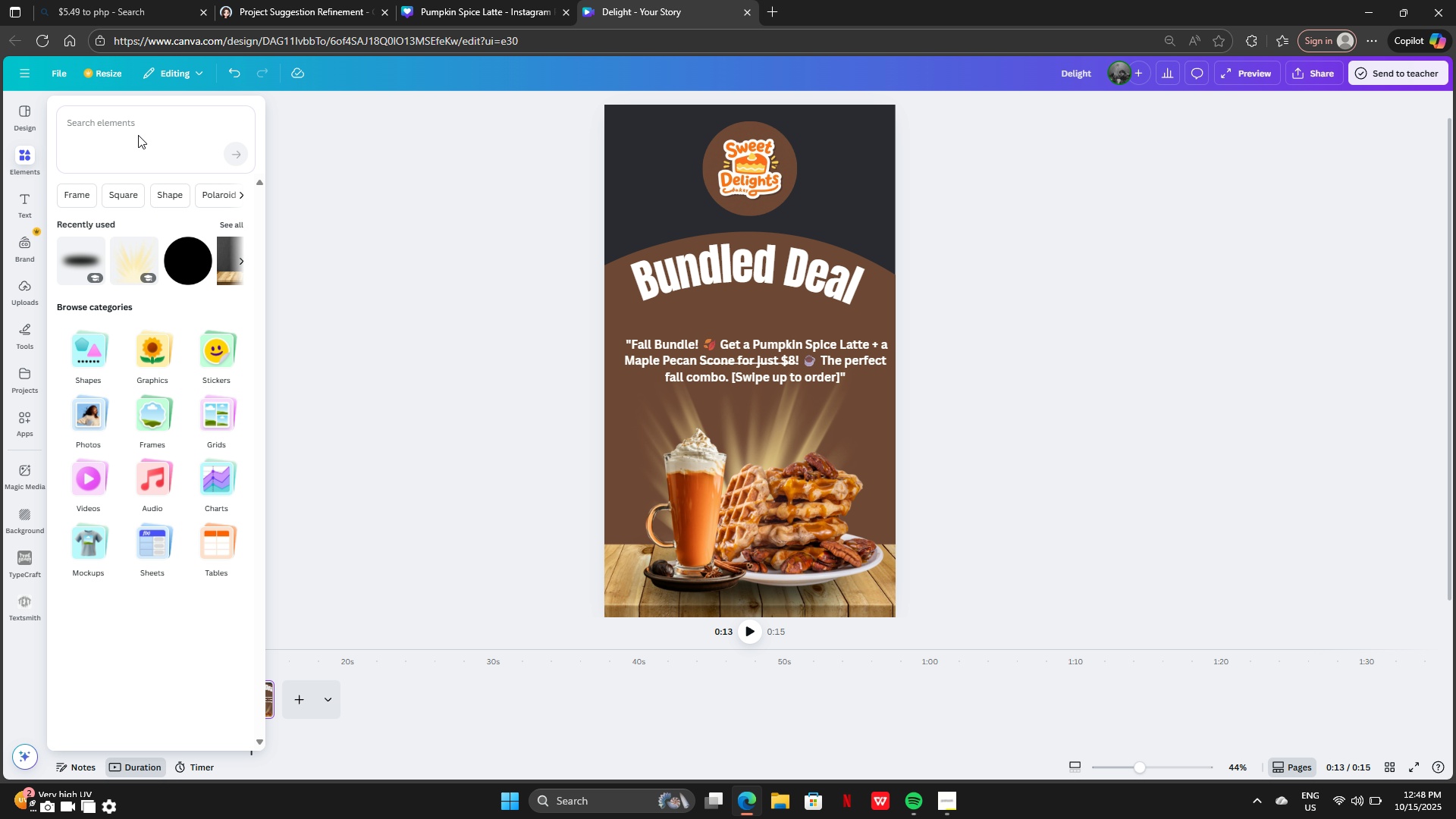 
left_click([138, 135])
 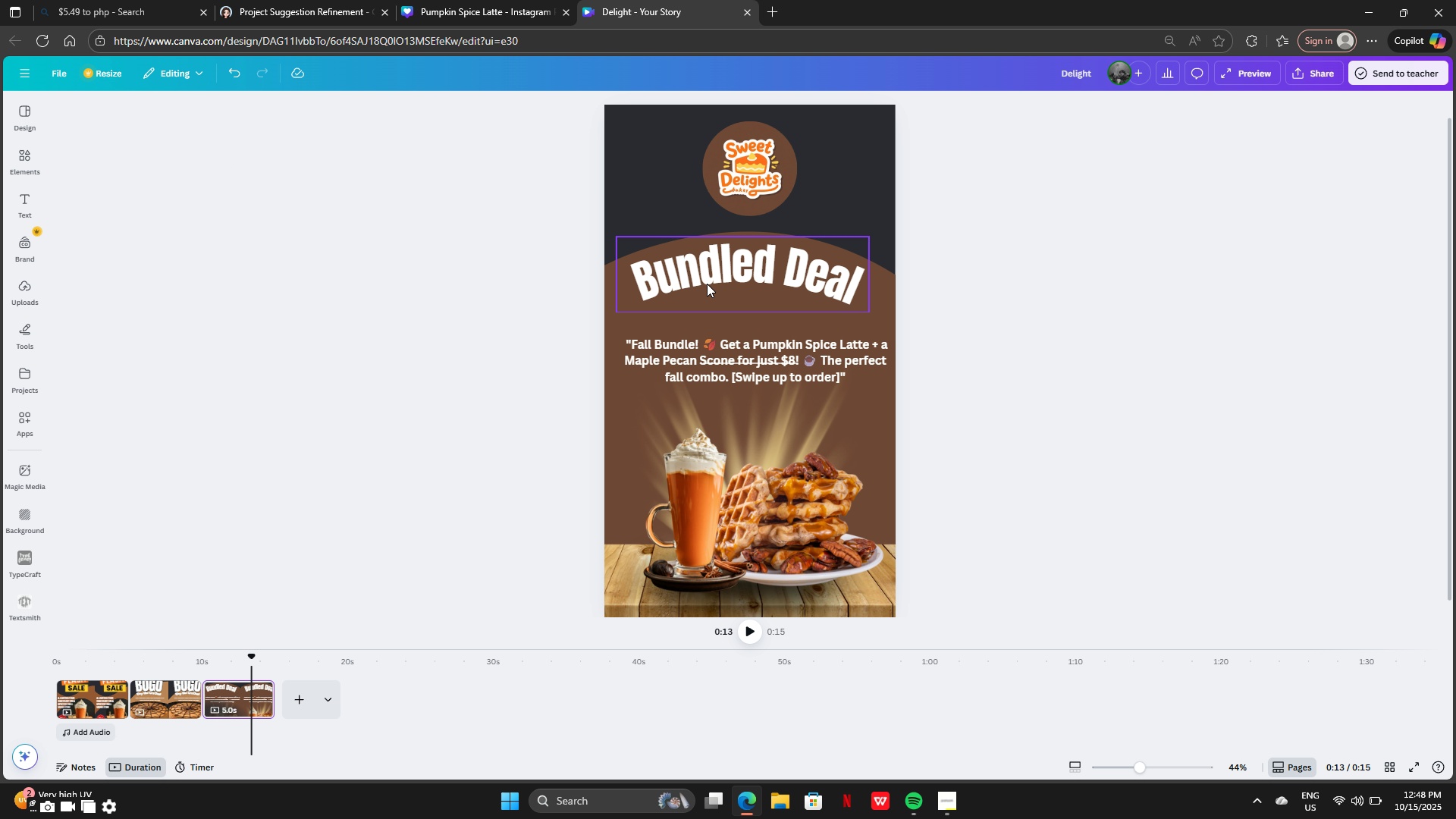 
key(Control+Z)
 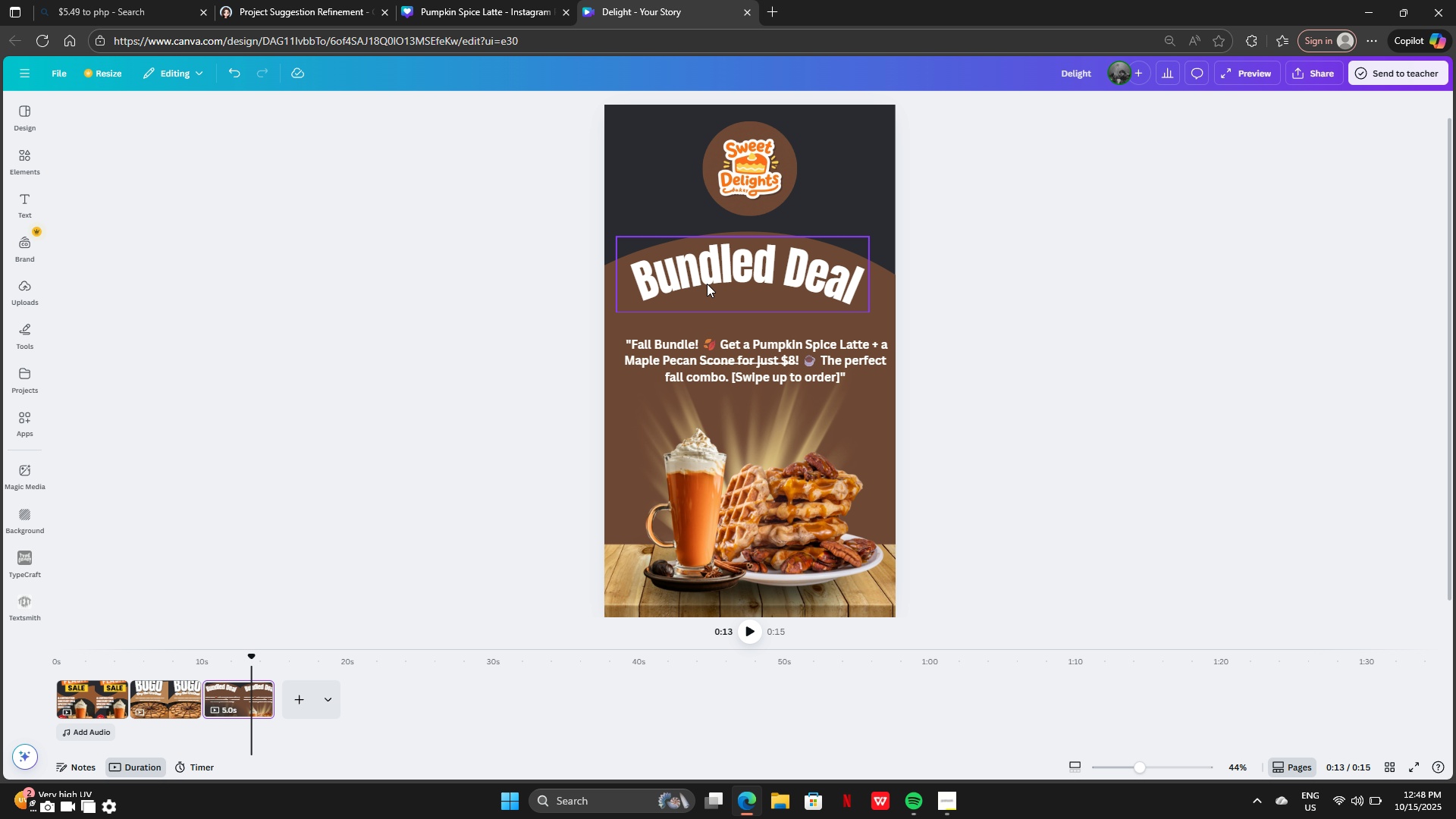 
key(Control+Z)
 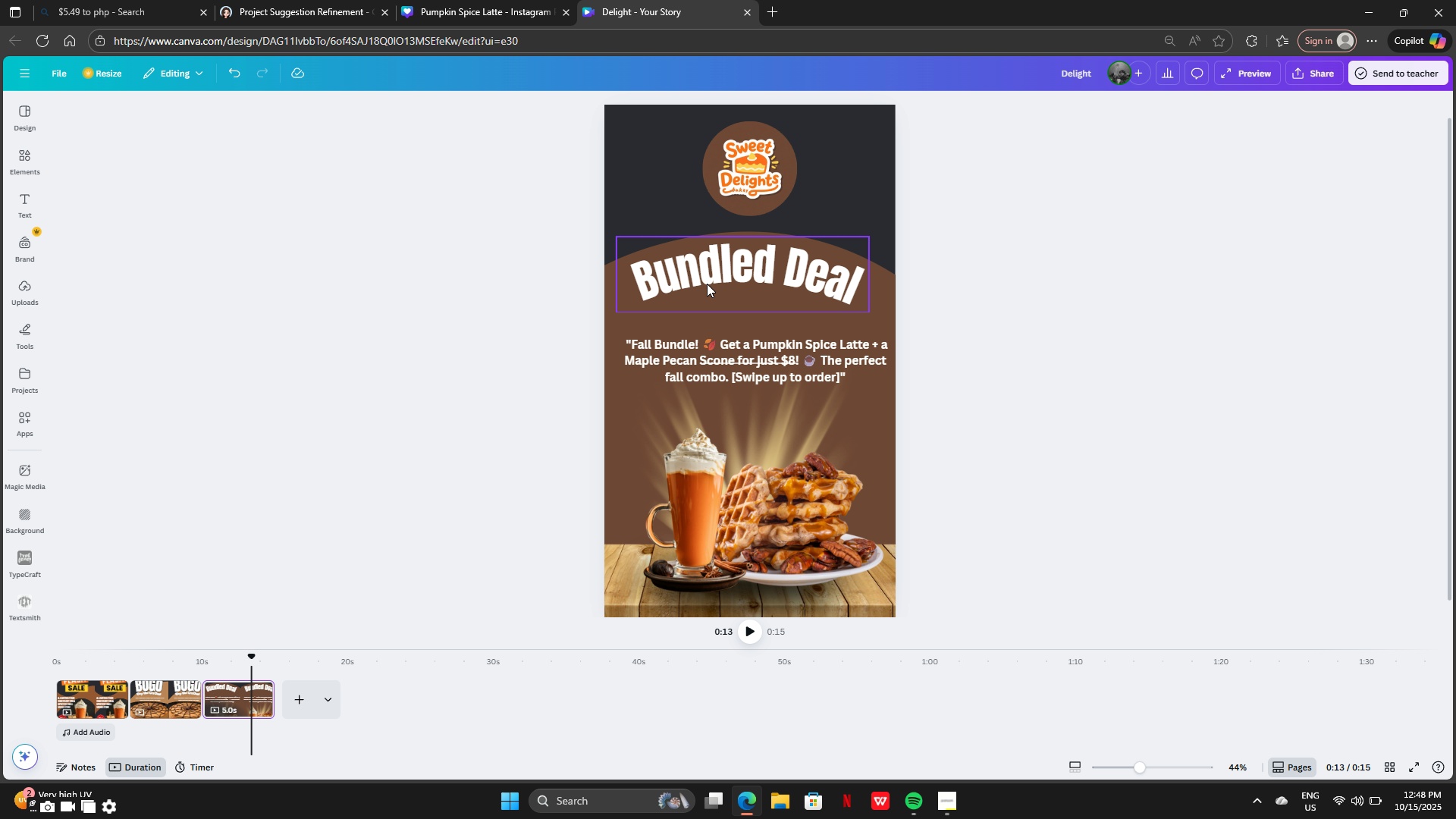 
key(Control+Z)
 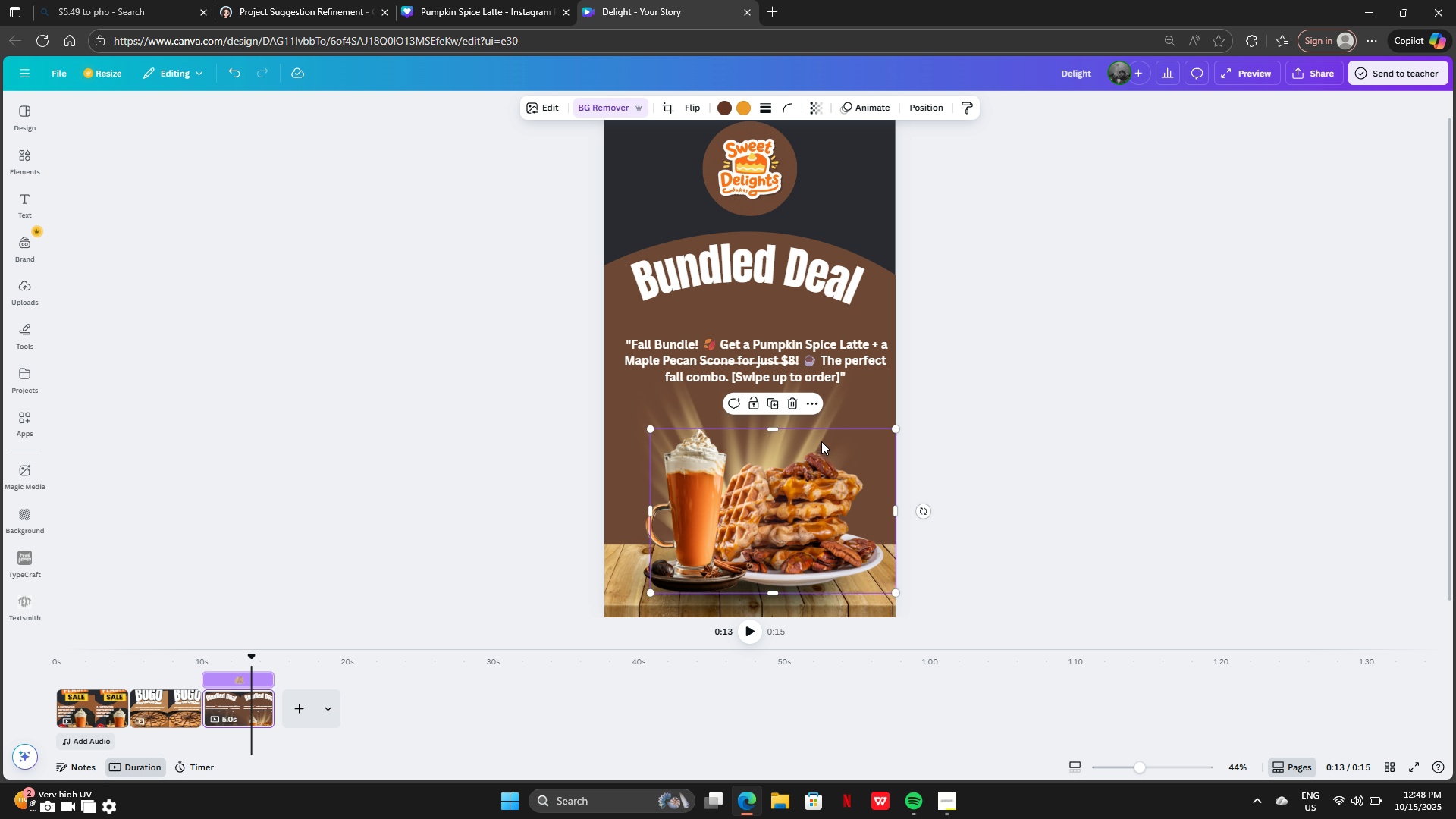 
key(Control+Z)
 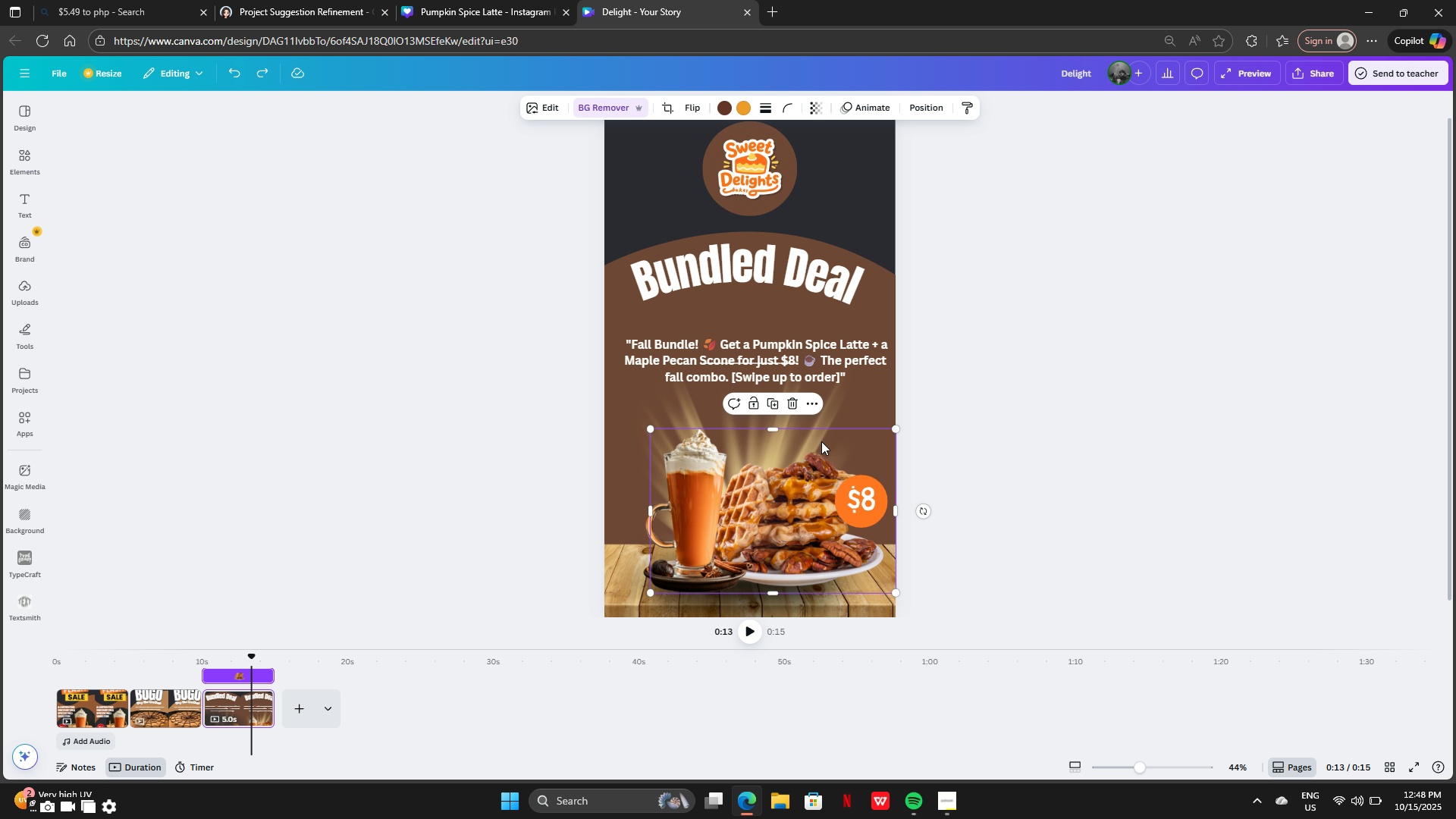 
key(Backspace)
 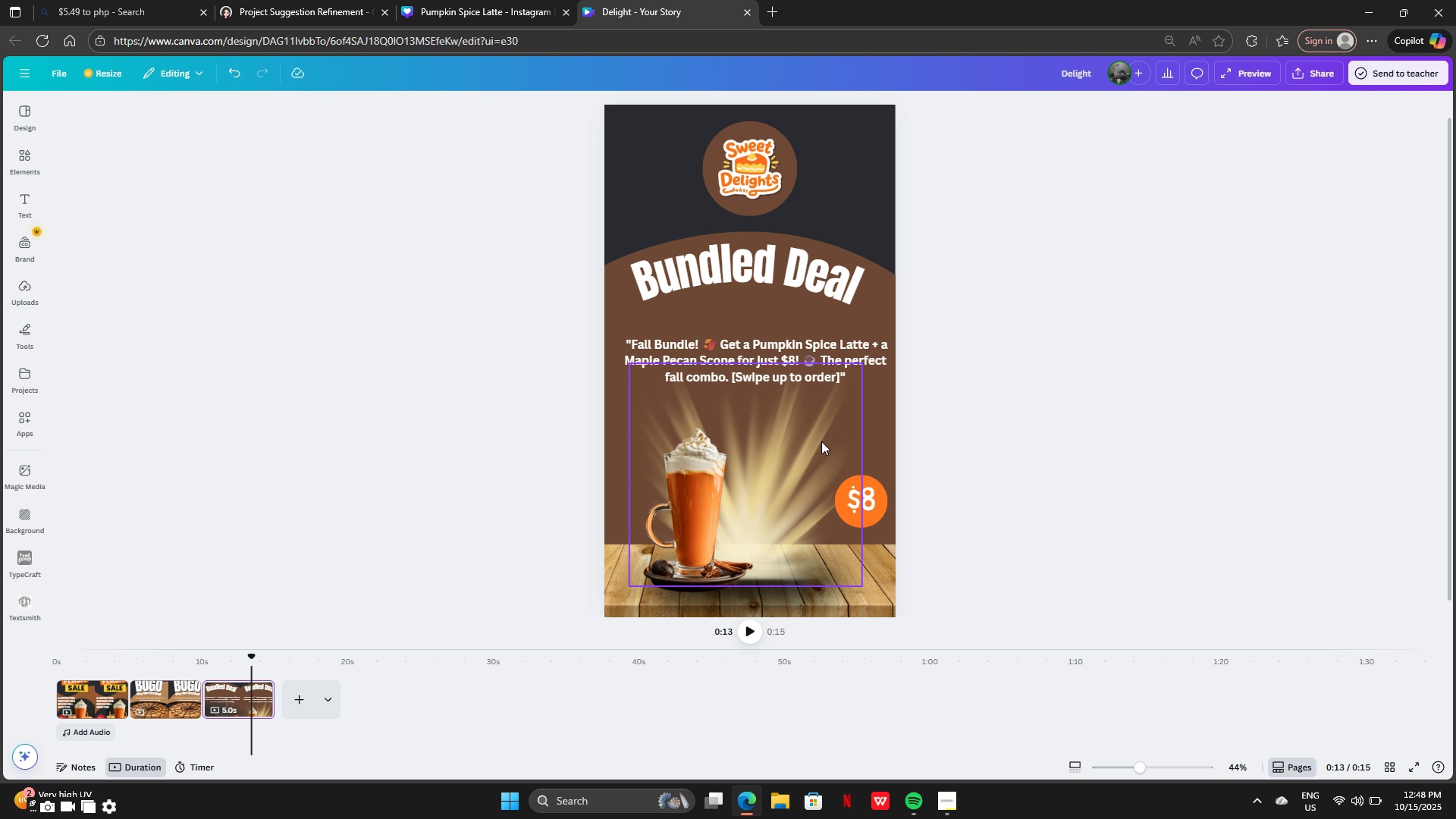 
key(Control+Z)
 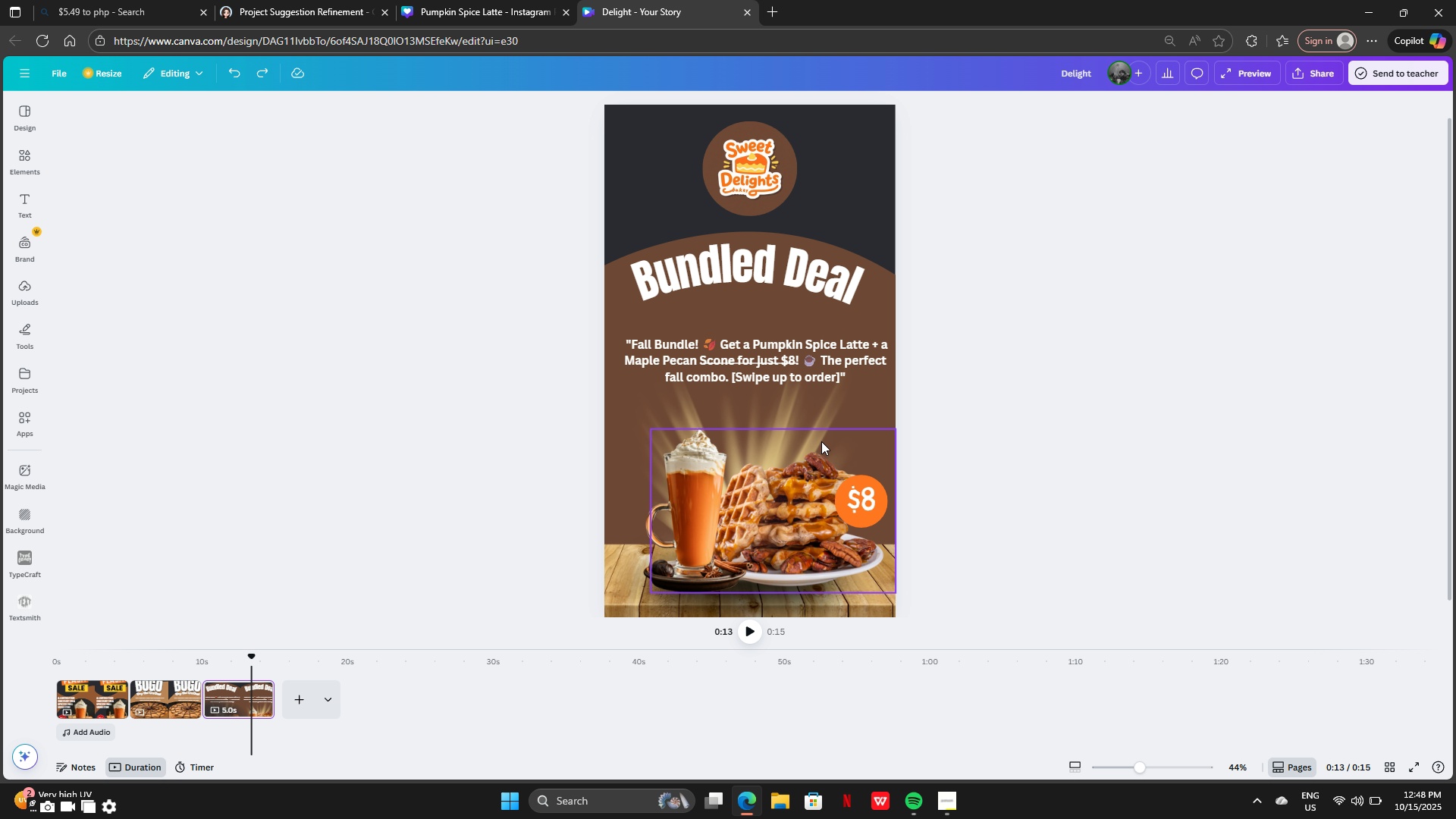 
key(Control+Z)
 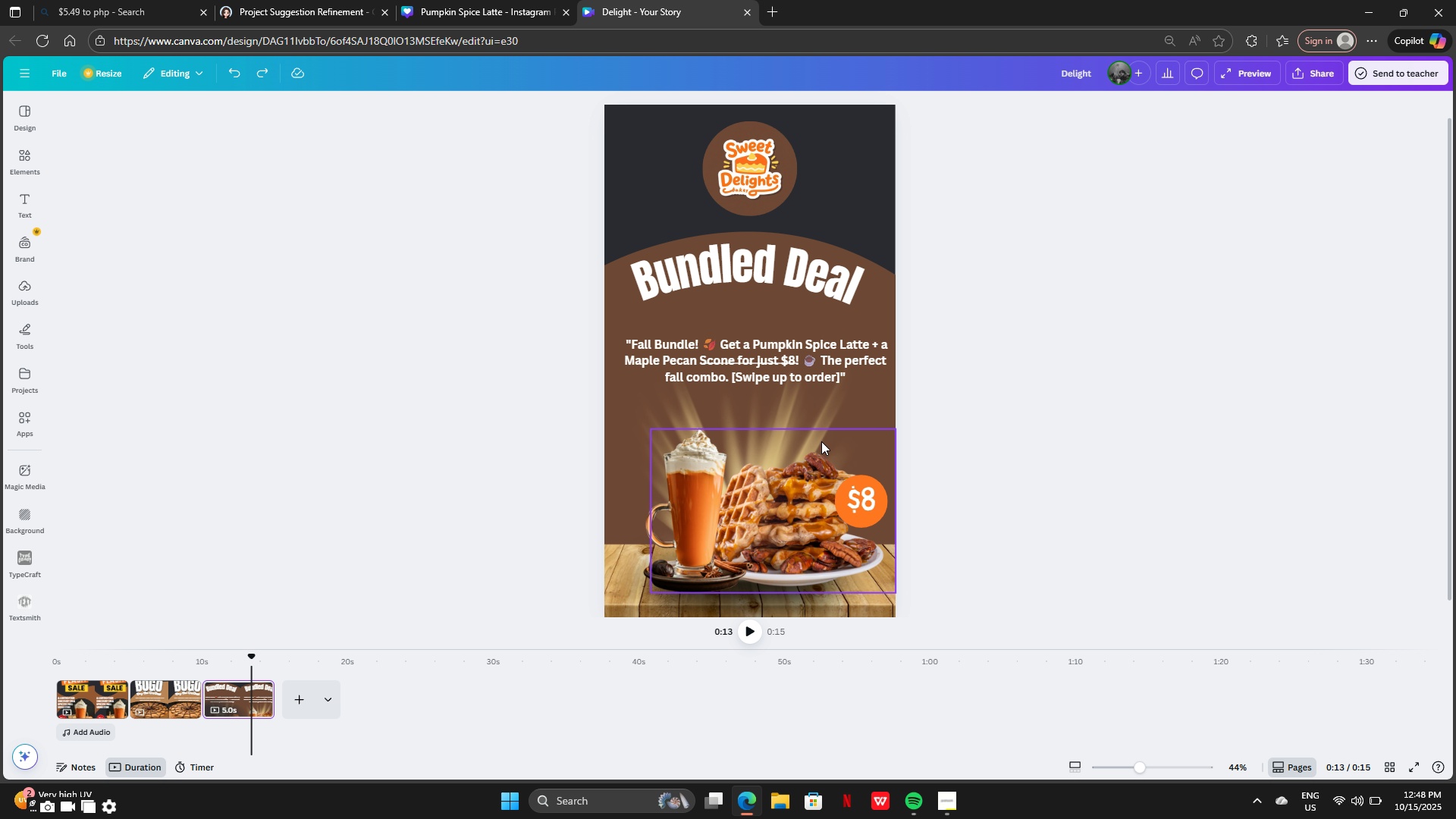 
key(Control+Z)
 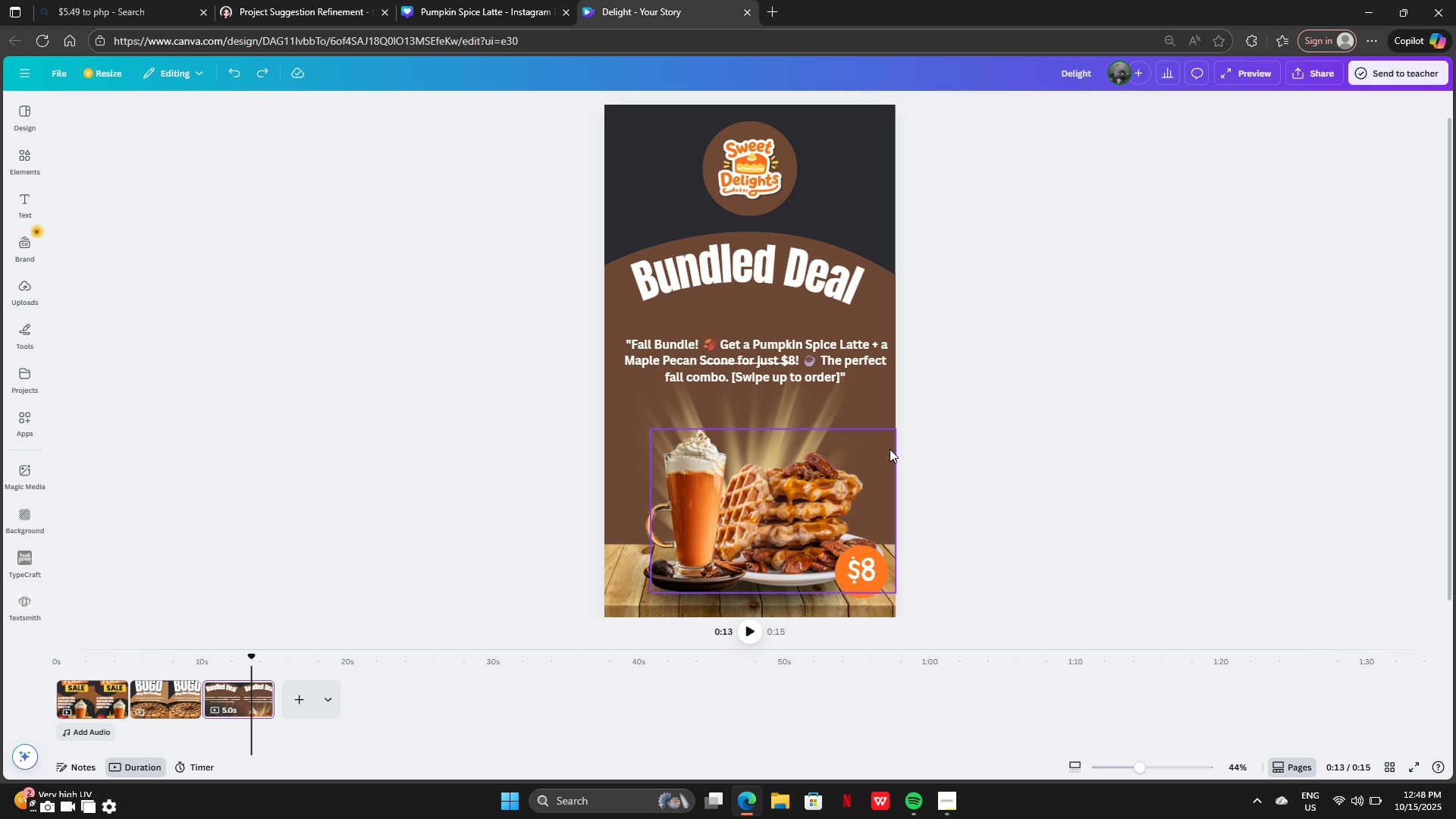 
key(Control+Z)
 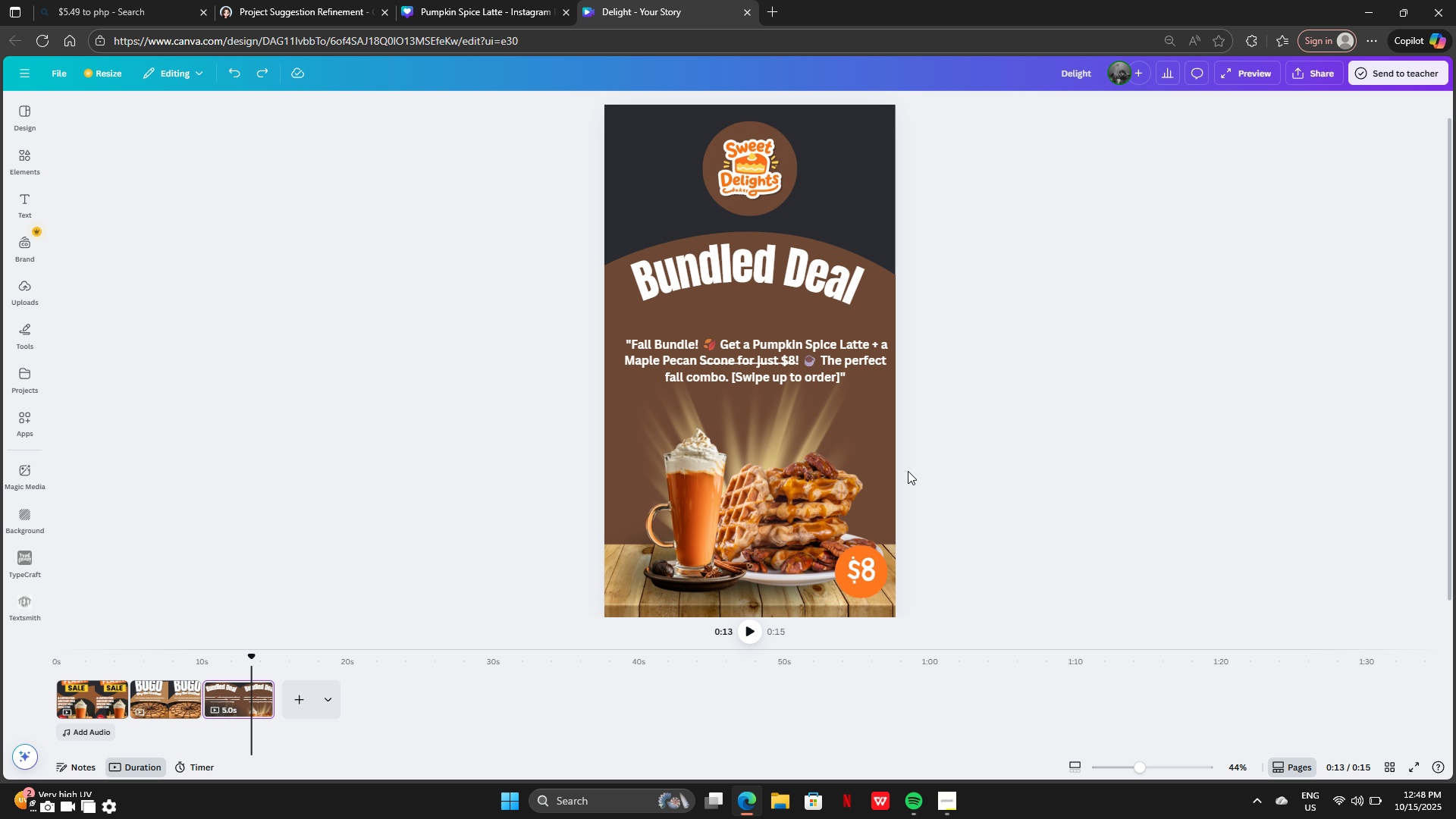 
hold_key(key=Y, duration=0.3)
 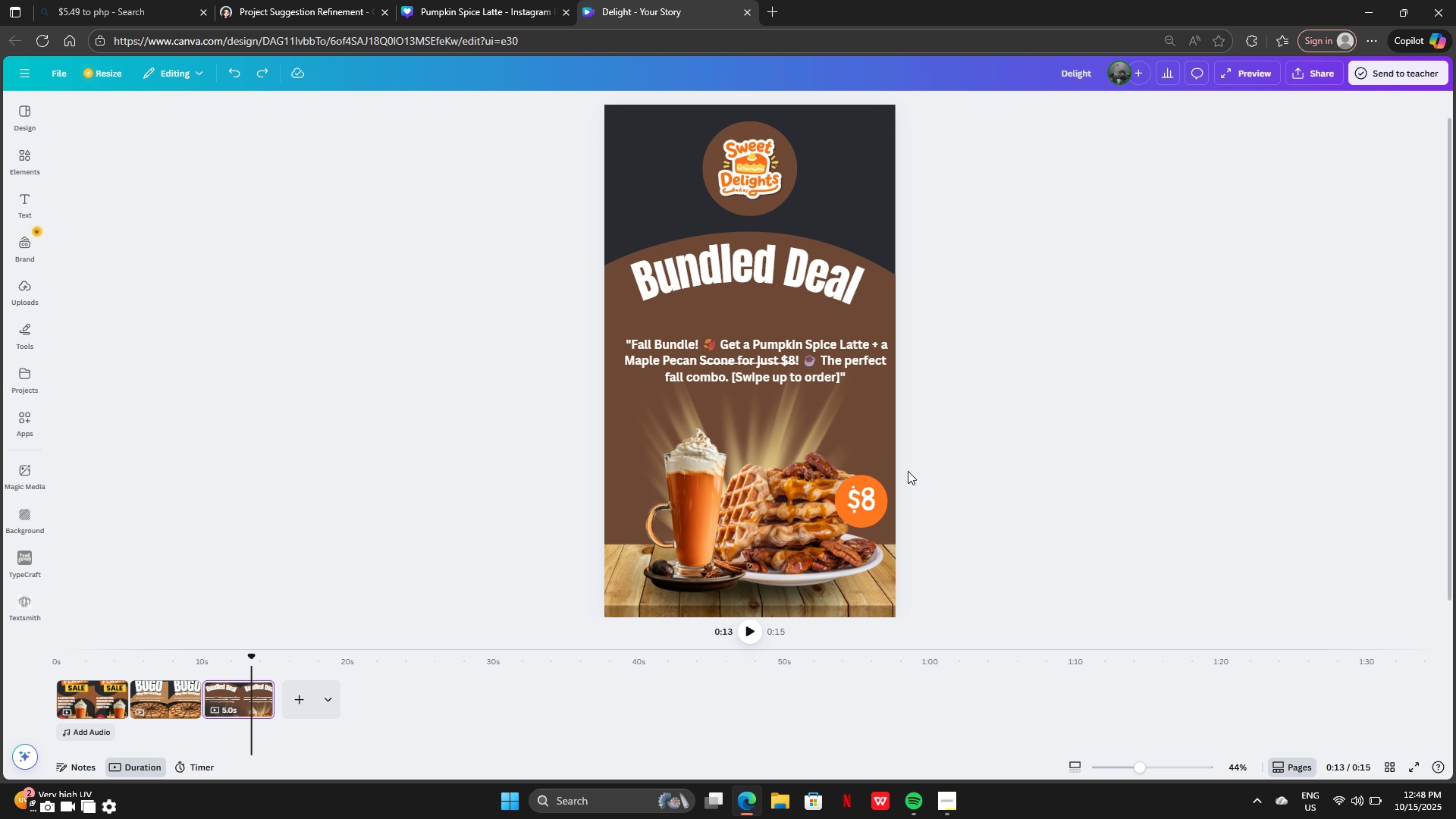 
key(Control+Y)
 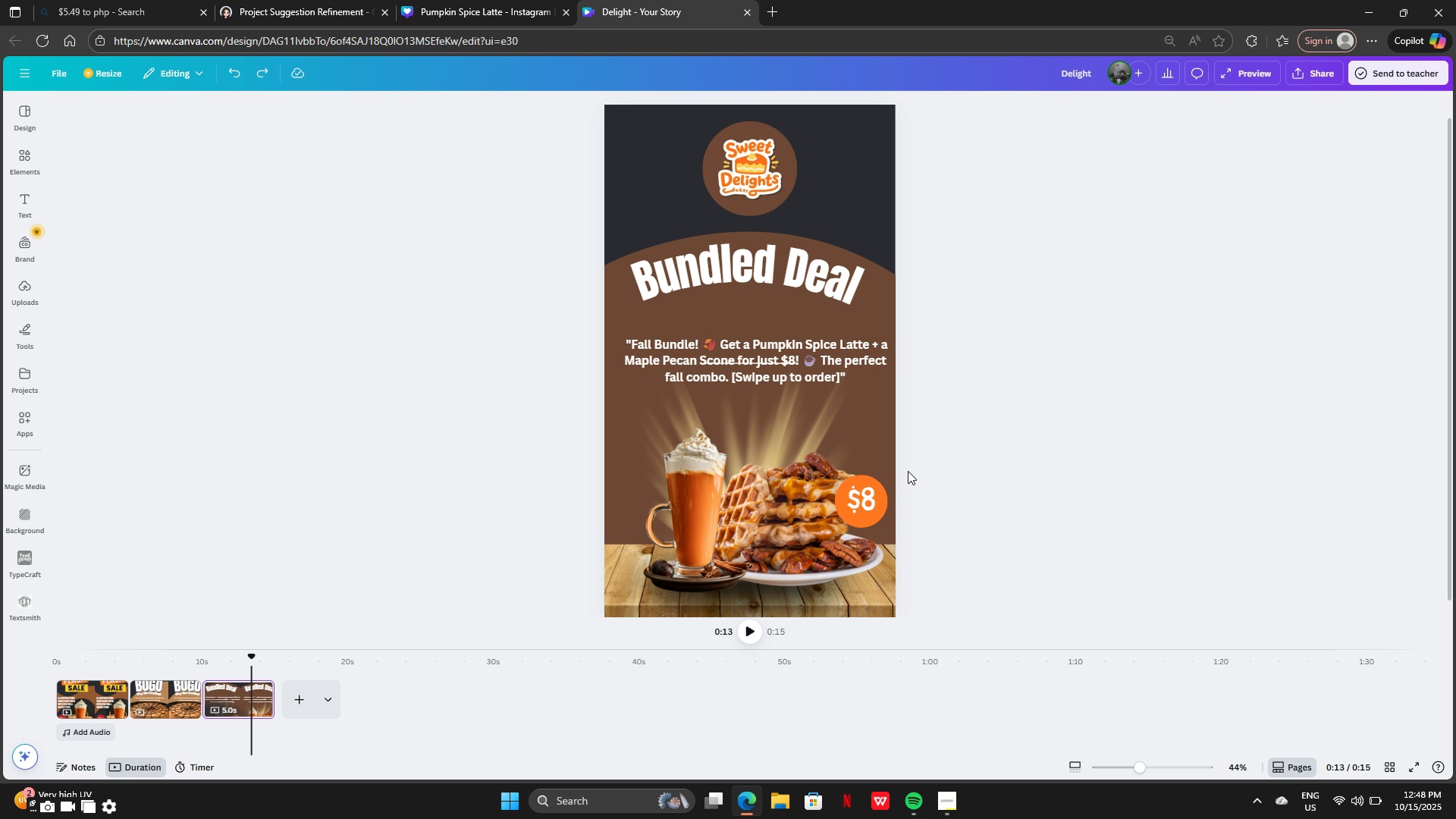 
key(Control+Y)
 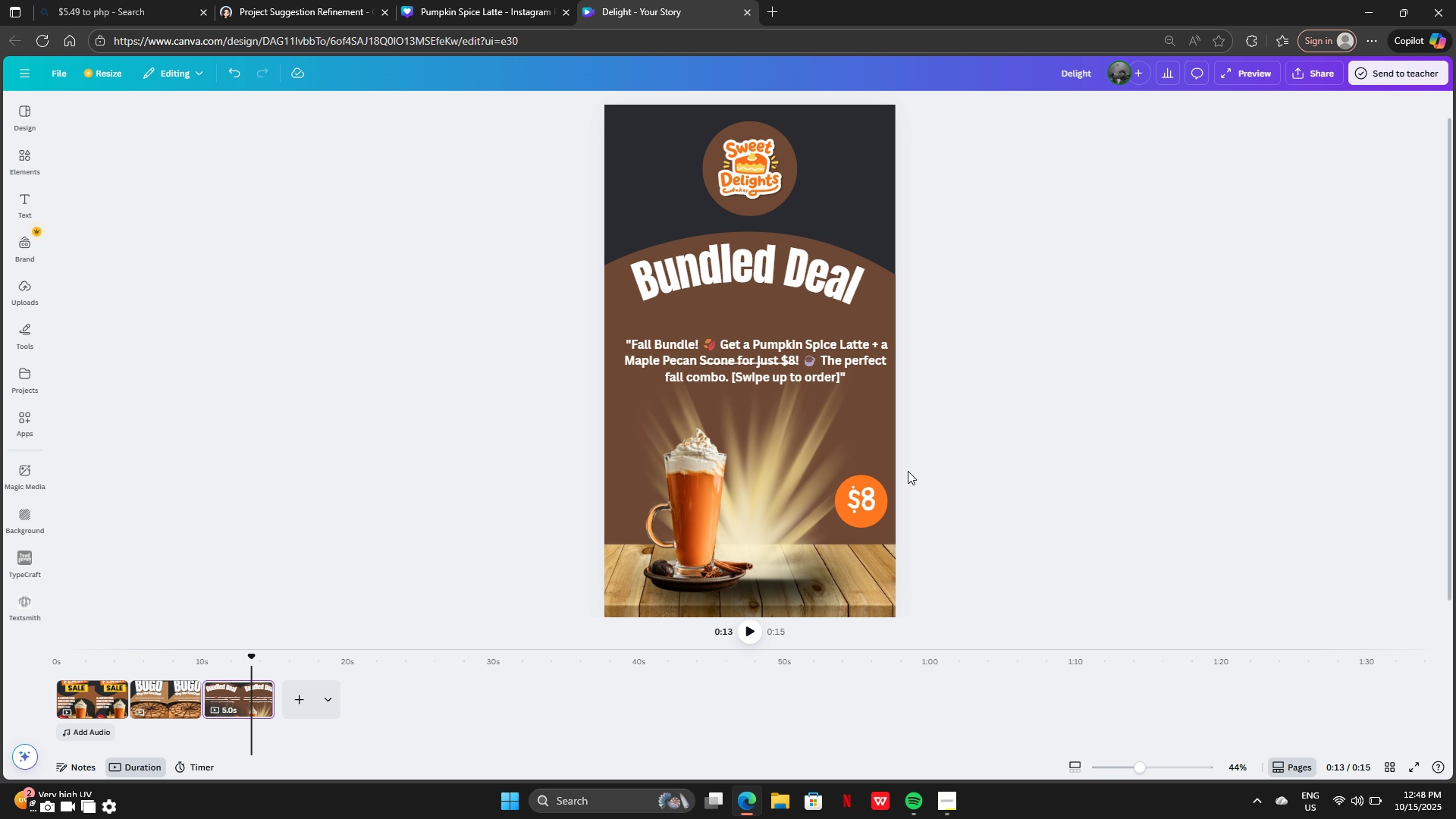 
key(Control+Y)
 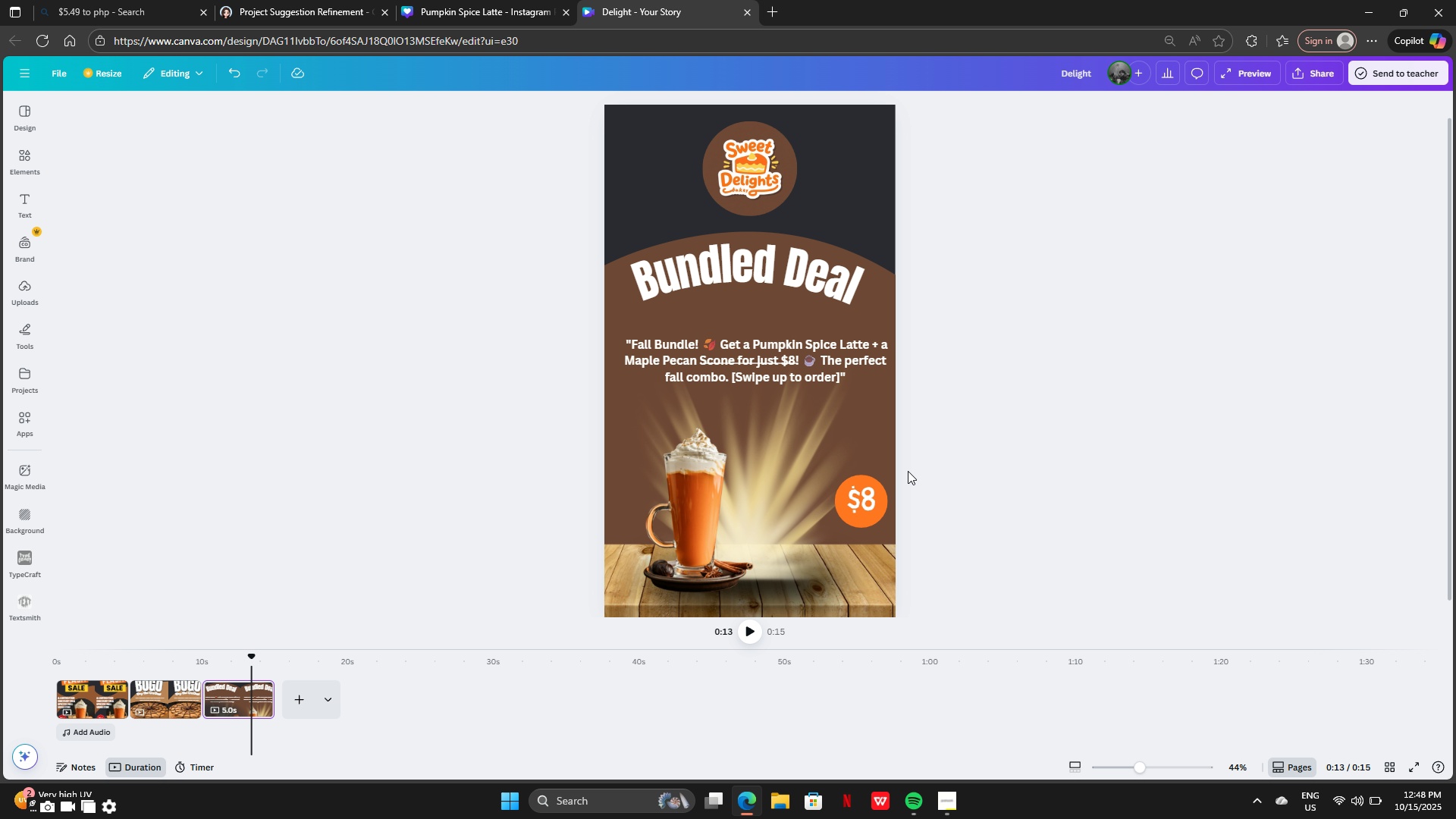 
key(Control+Y)
 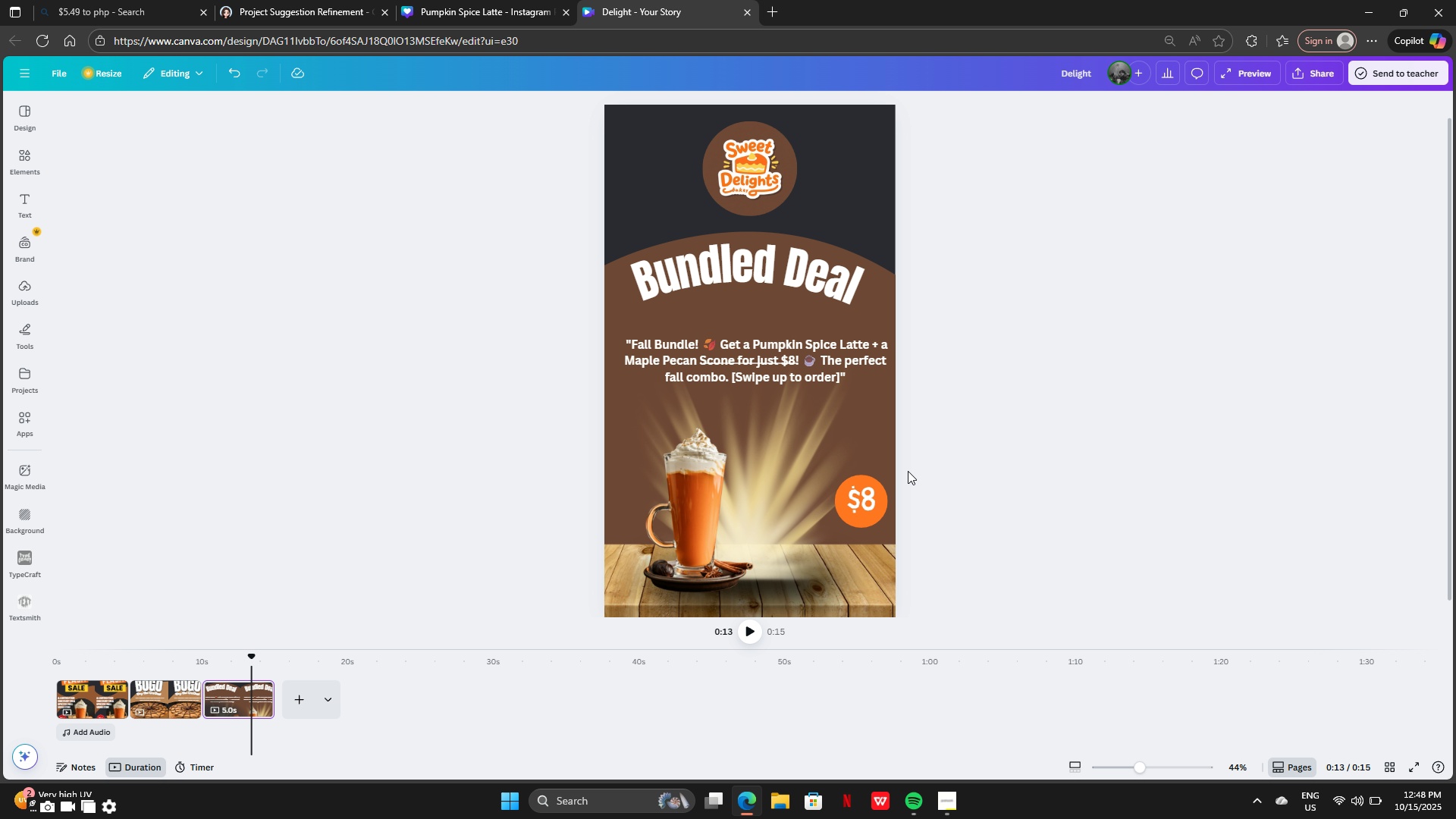 
key(Control+Y)
 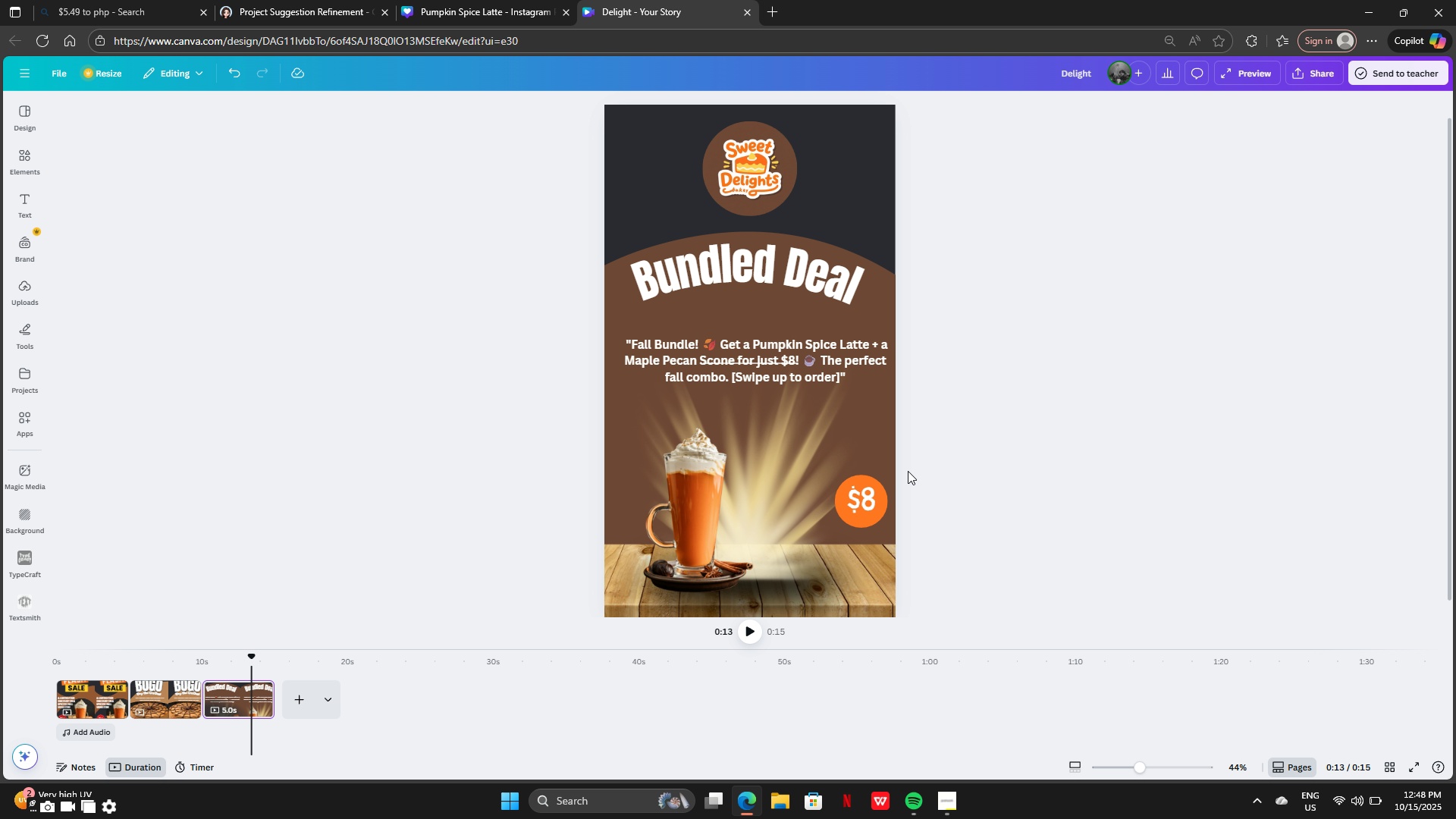 
key(Control+Y)
 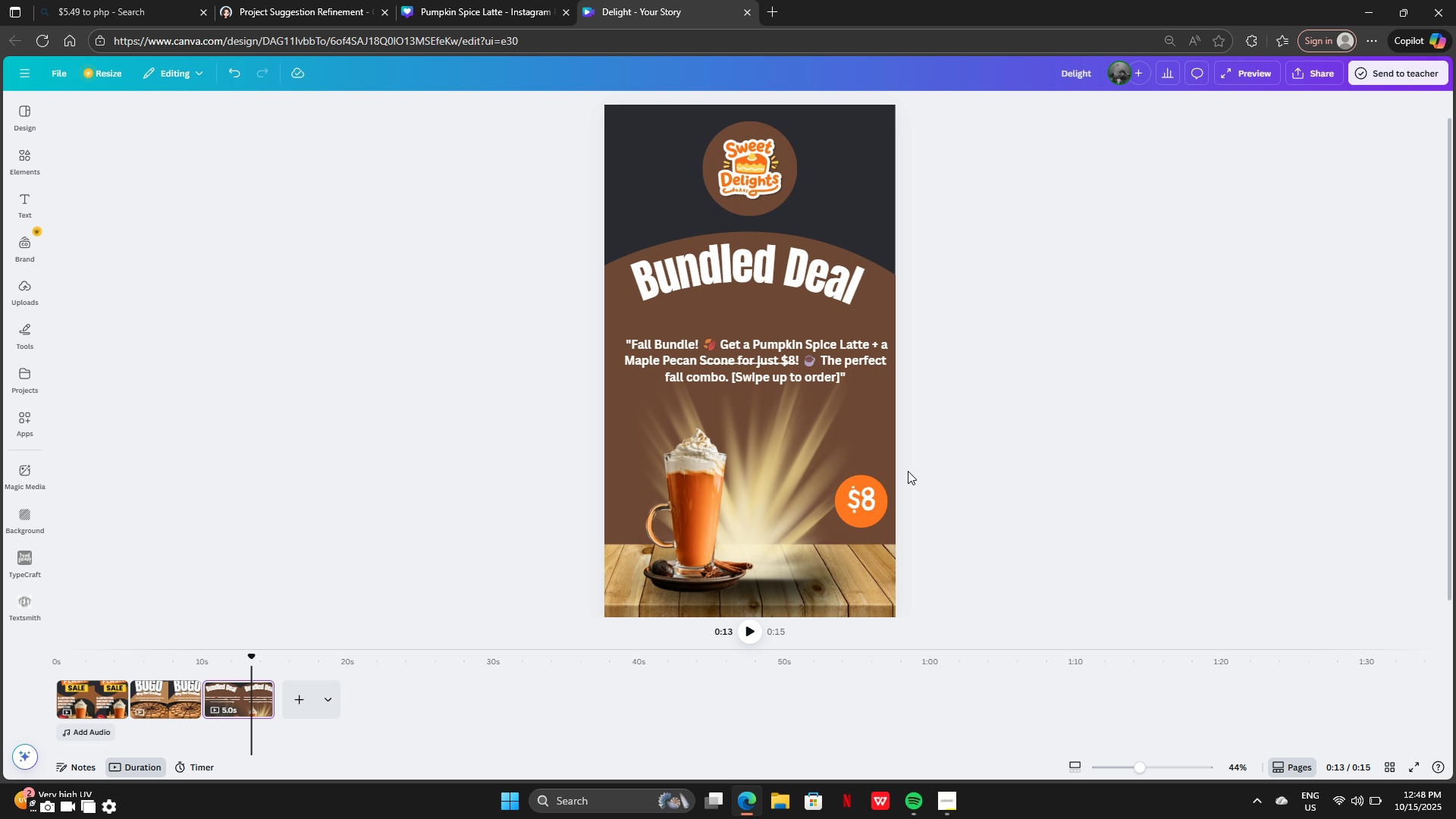 
key(Control+Y)
 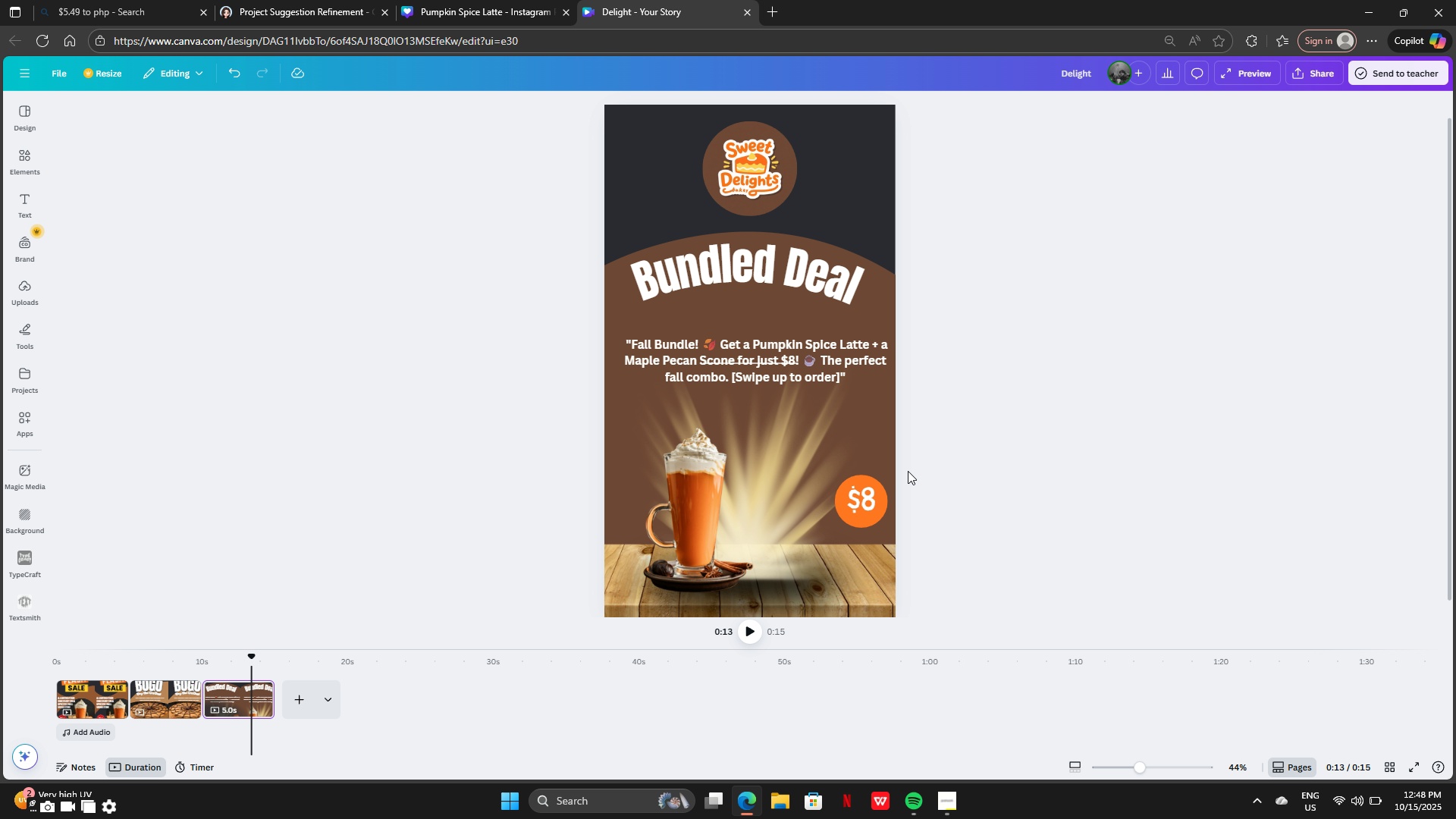 
key(Control+Z)
 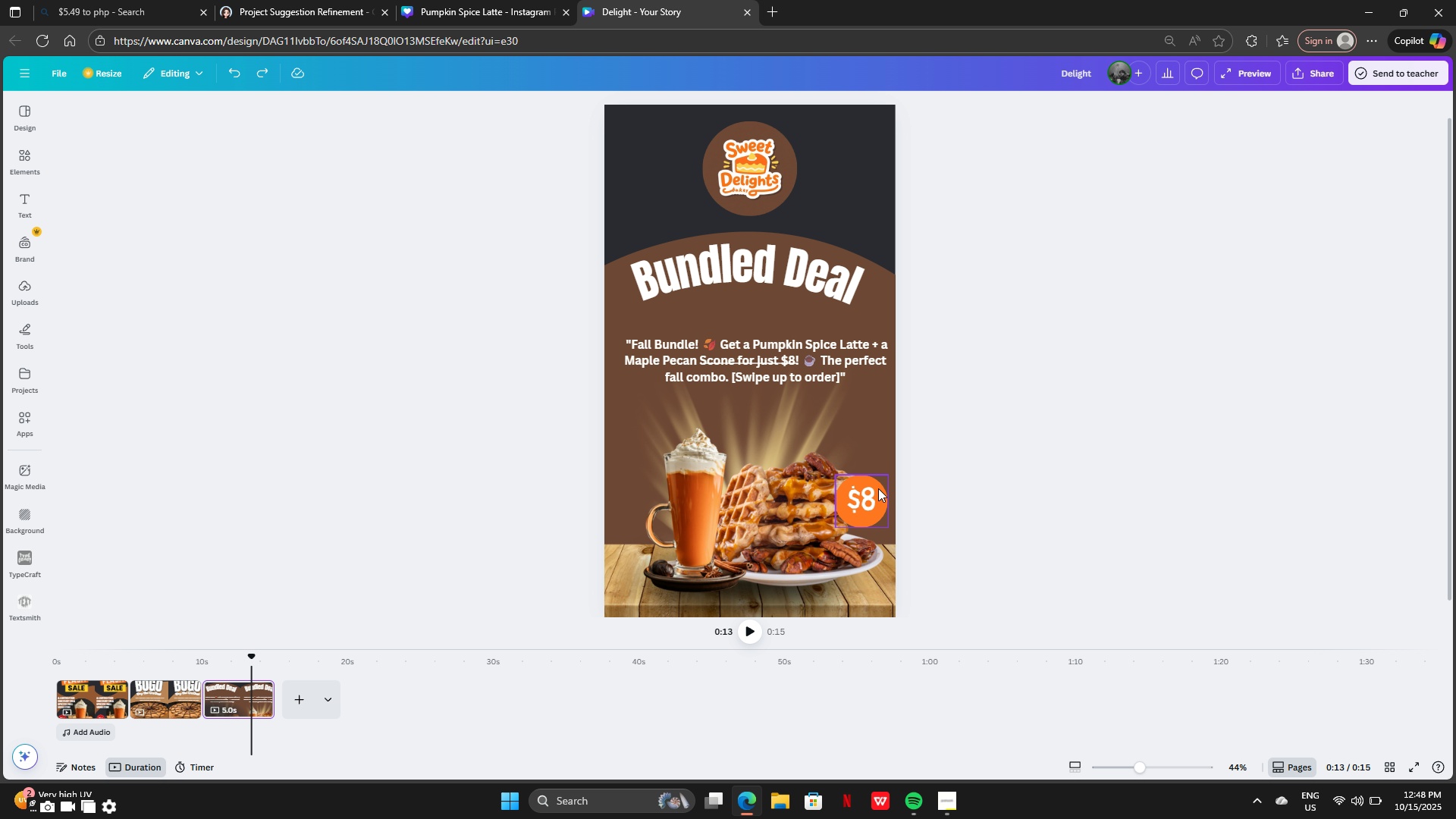 
left_click([870, 500])
 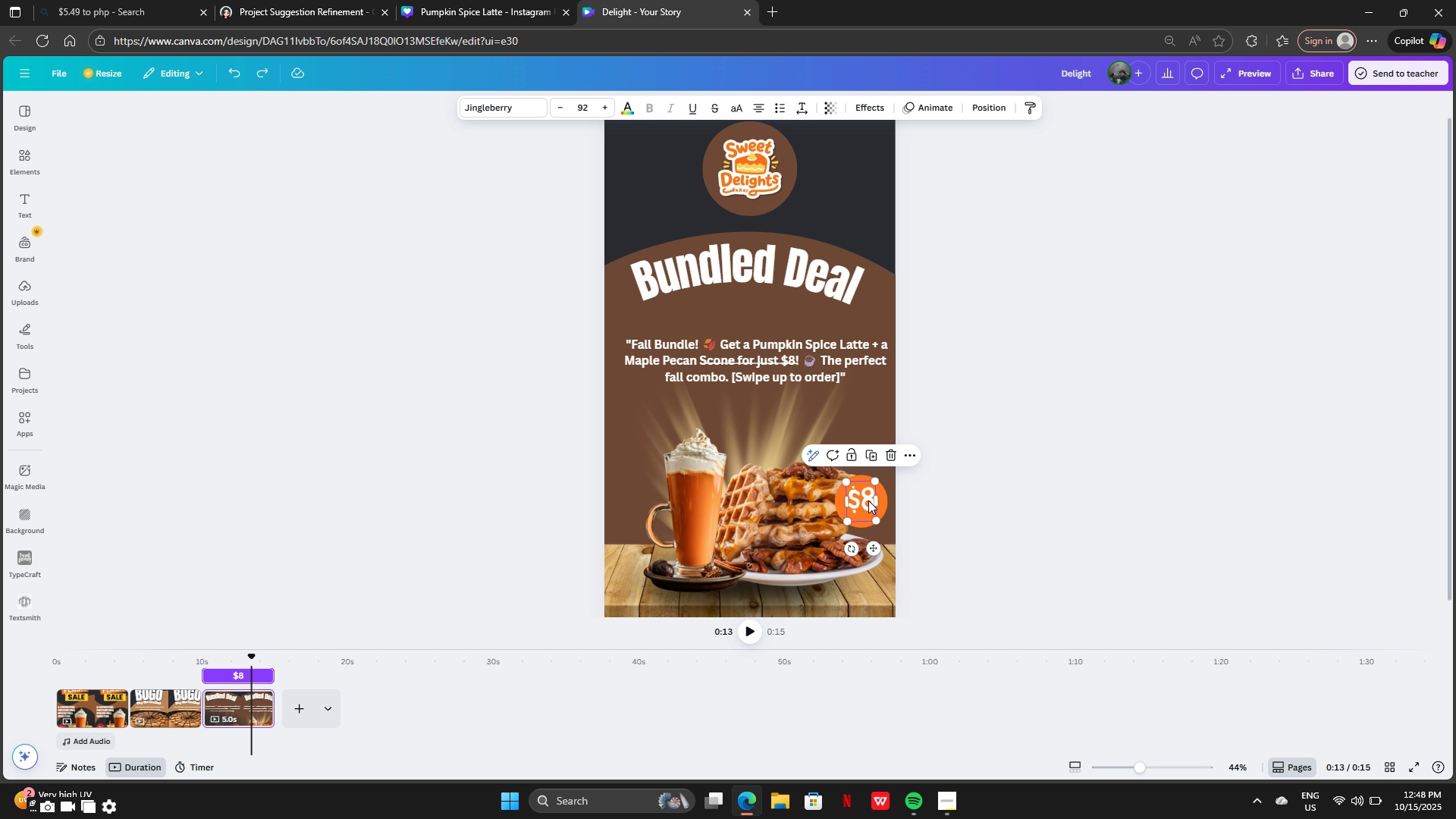 
key(Backspace)
 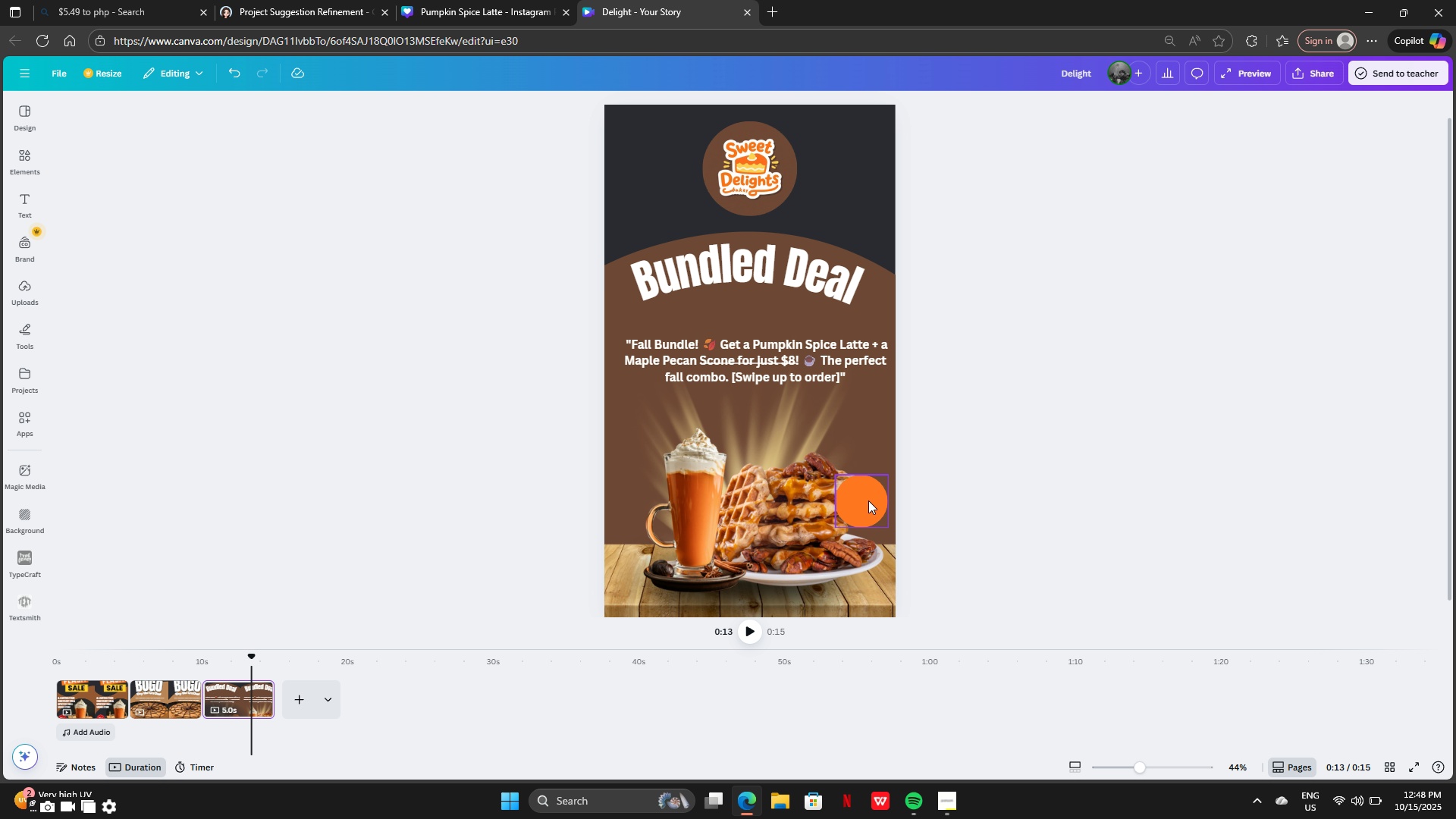 
key(Backspace)
 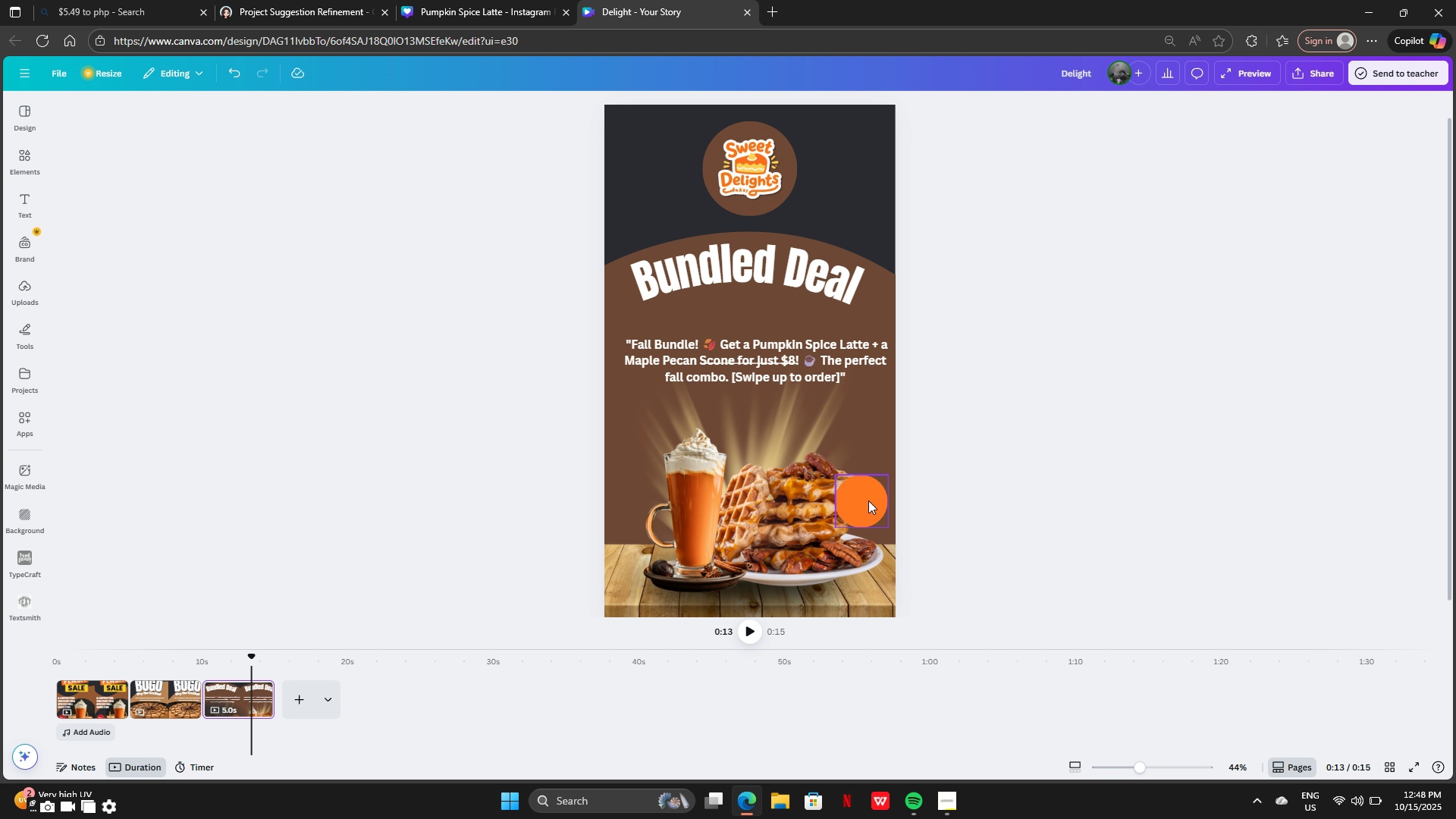 
left_click([868, 500])
 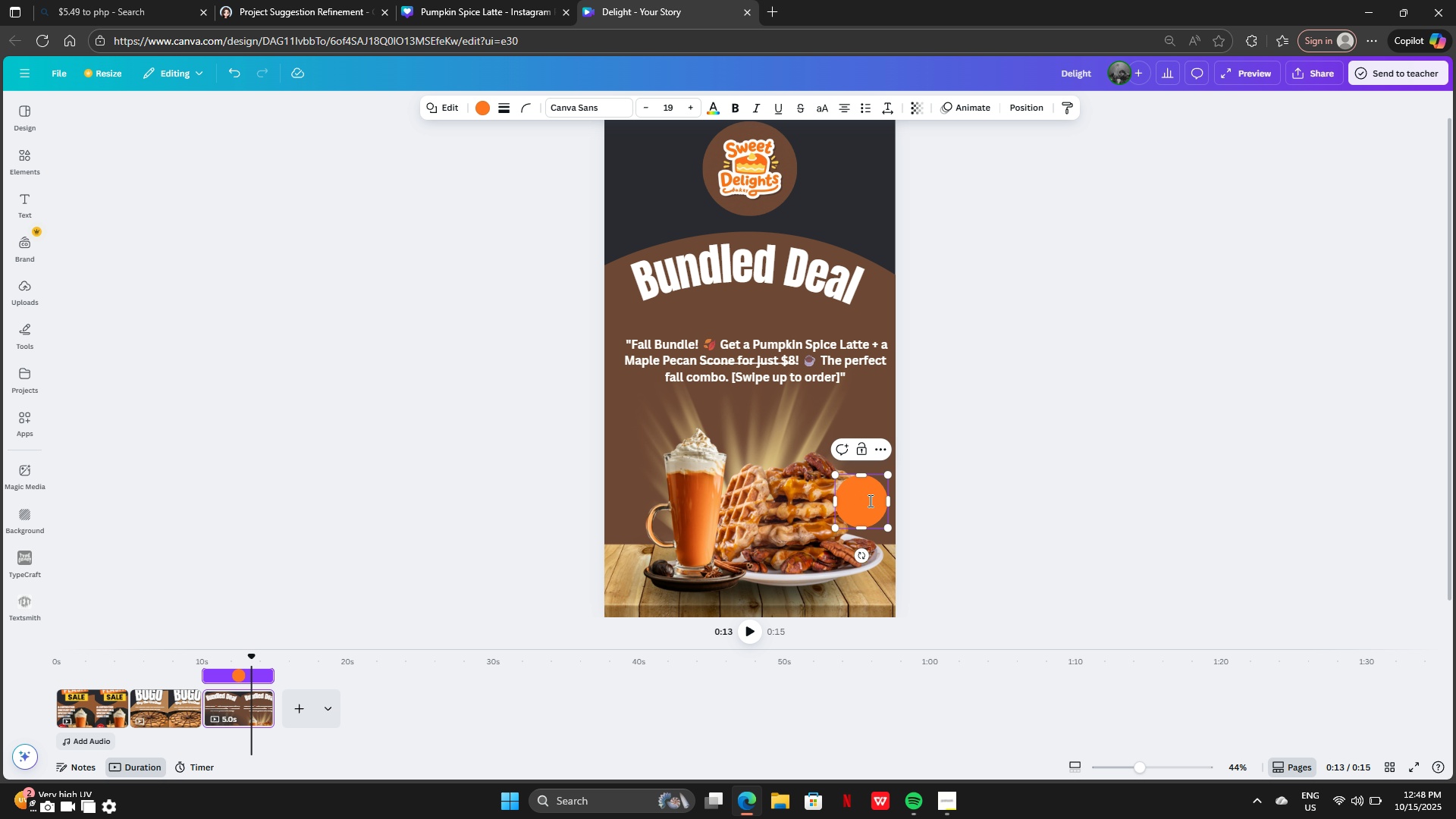 
left_click([942, 500])
 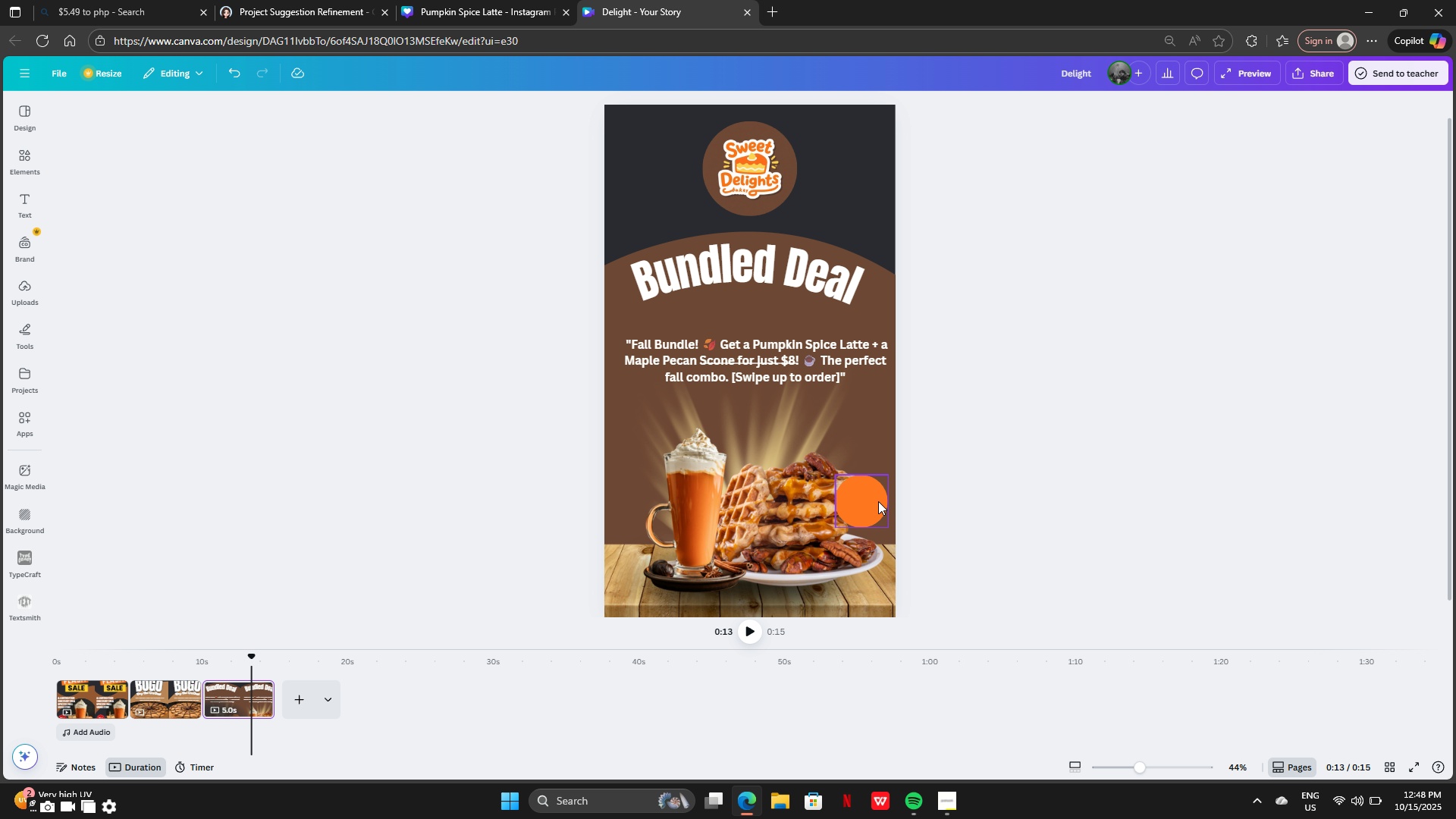 
left_click([878, 501])
 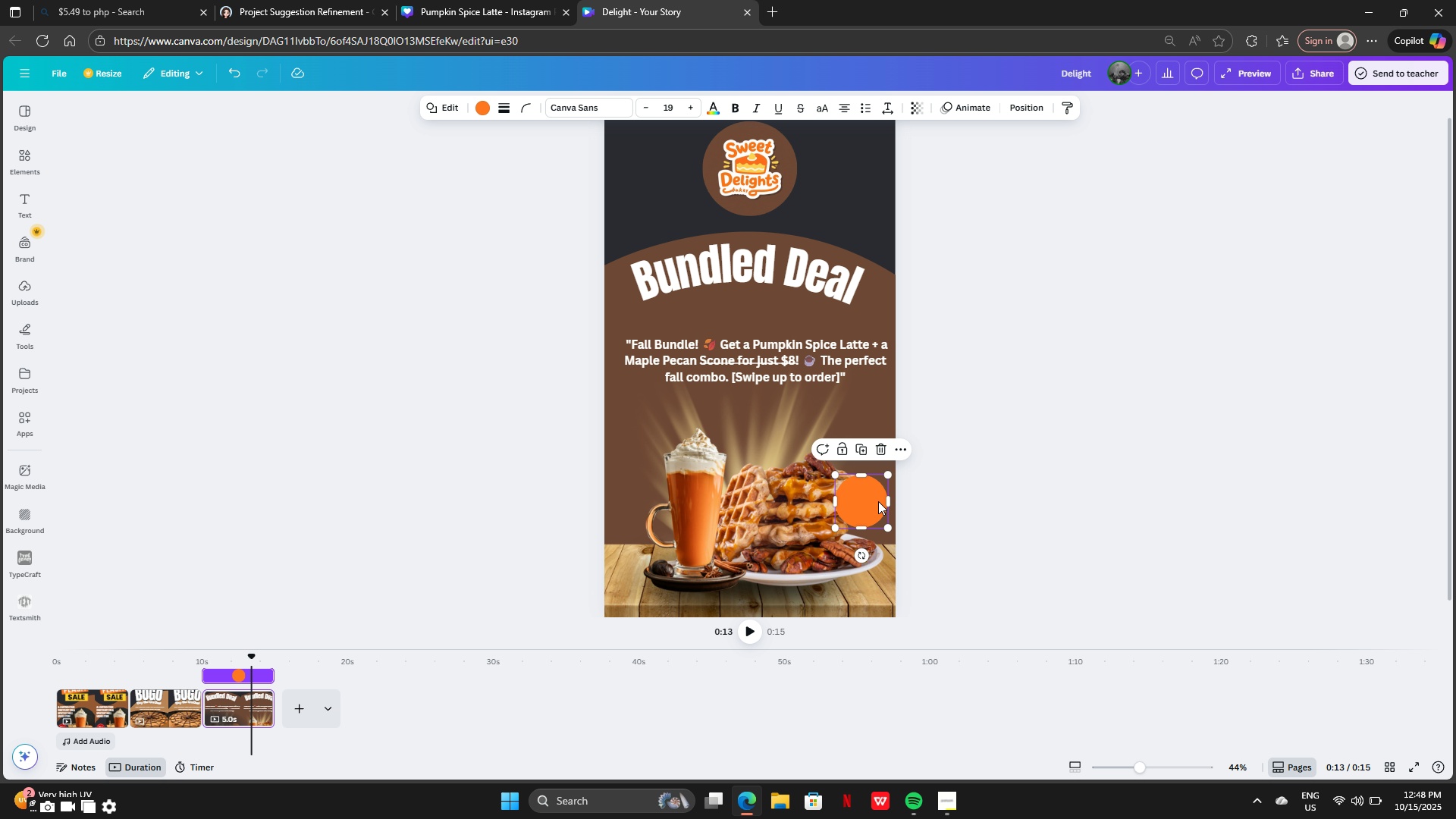 
key(Backspace)
 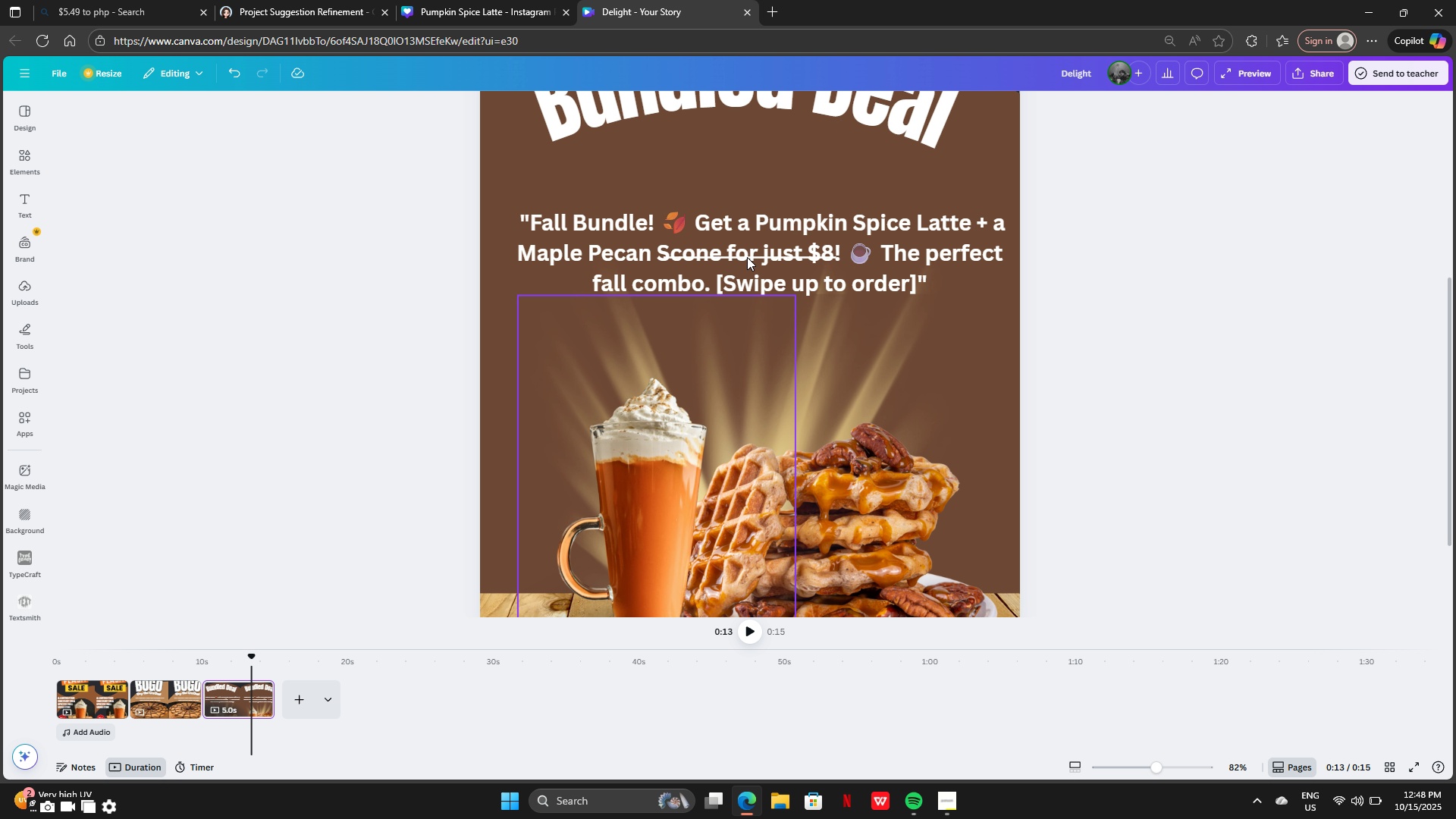 
left_click([747, 253])
 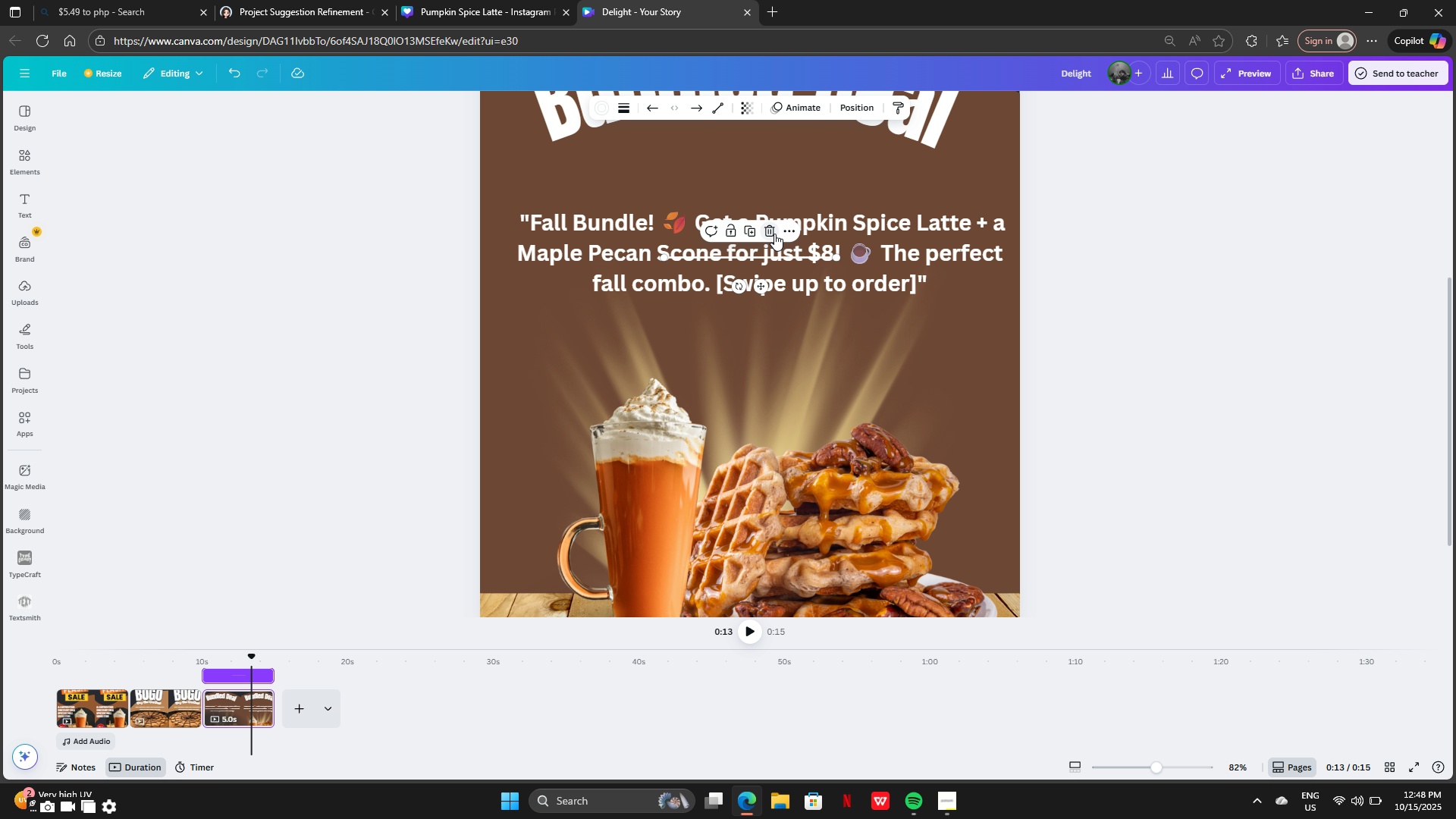 
left_click([774, 234])
 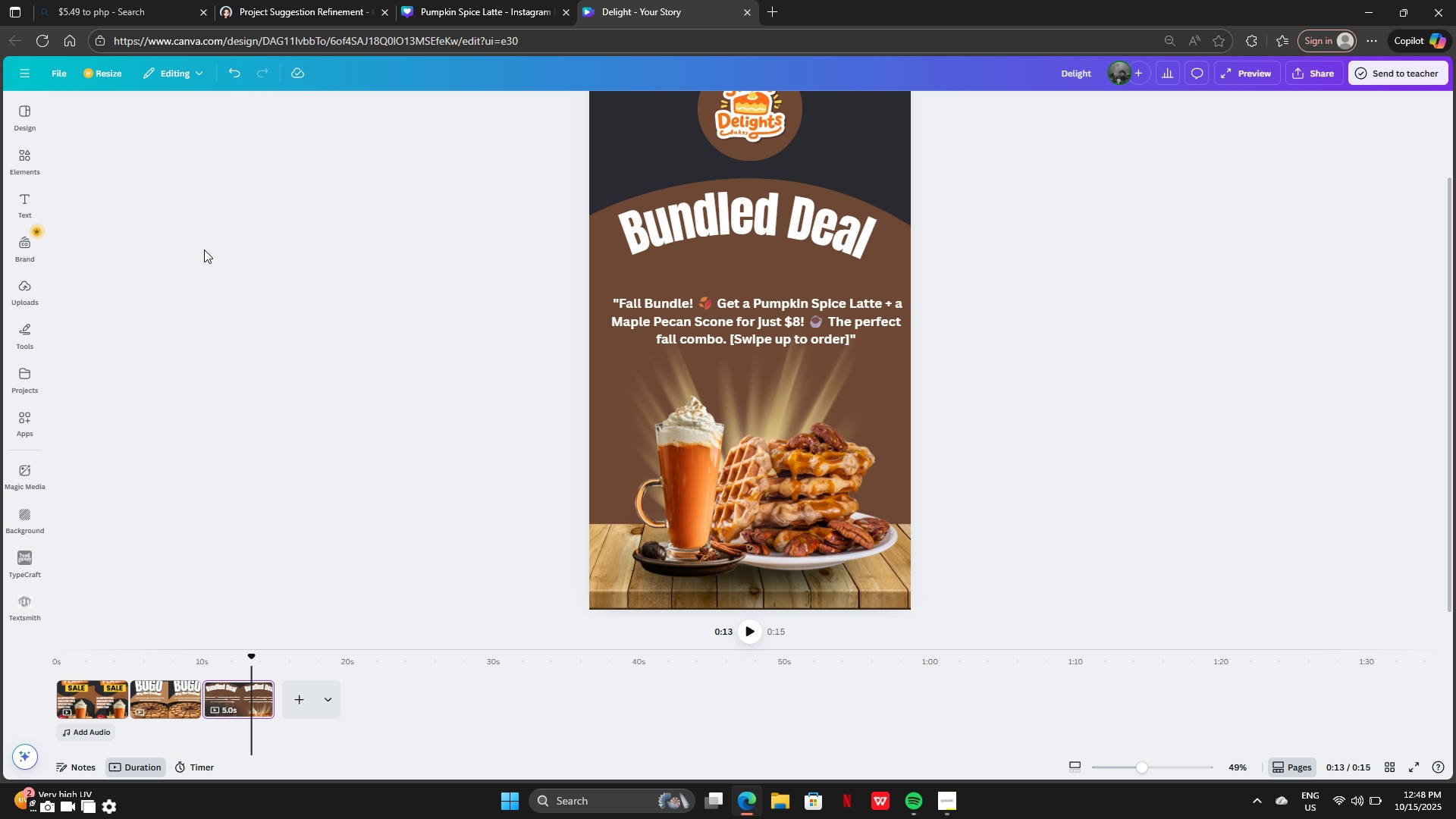 
left_click([18, 161])
 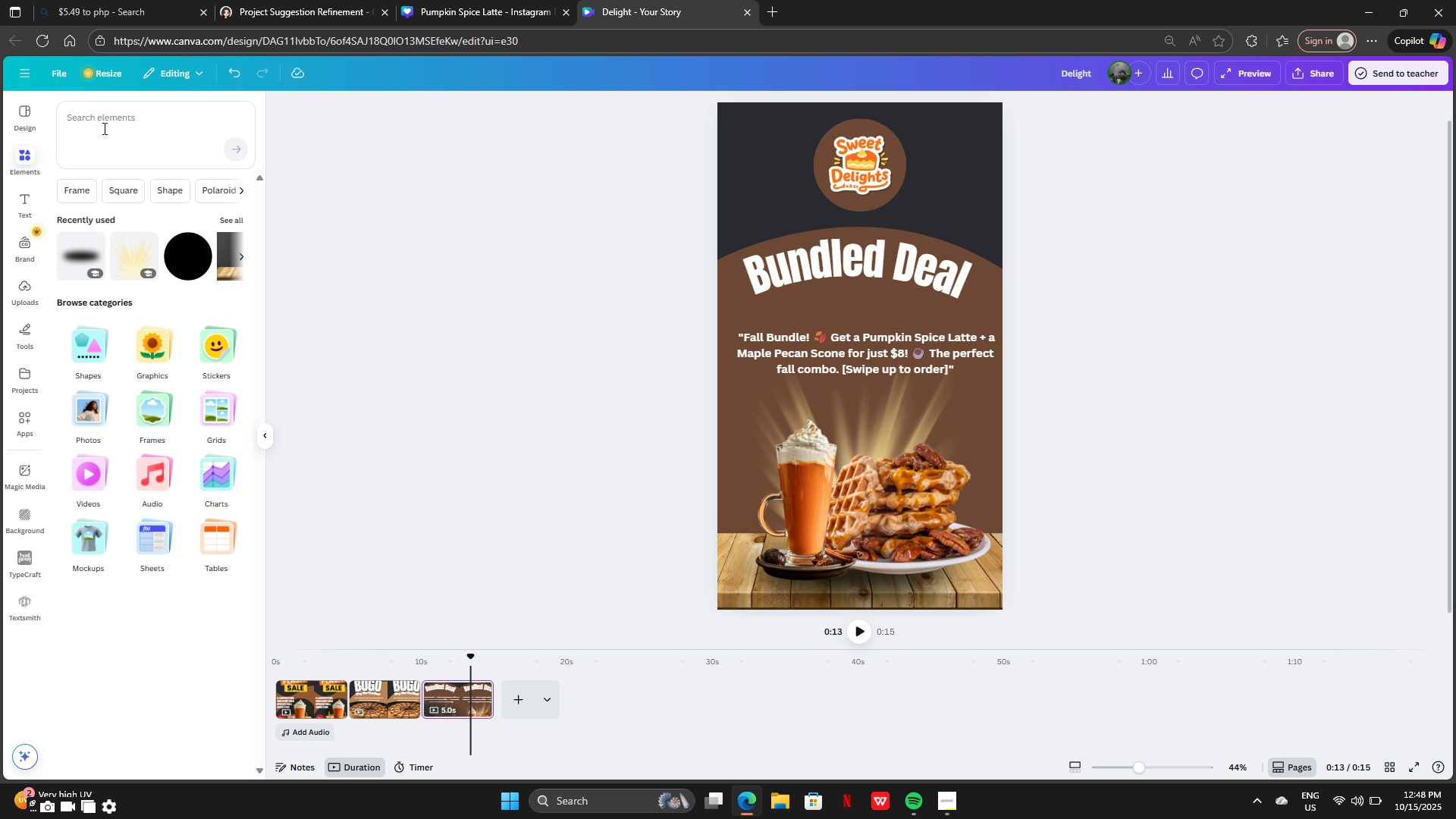 
left_click([103, 128])
 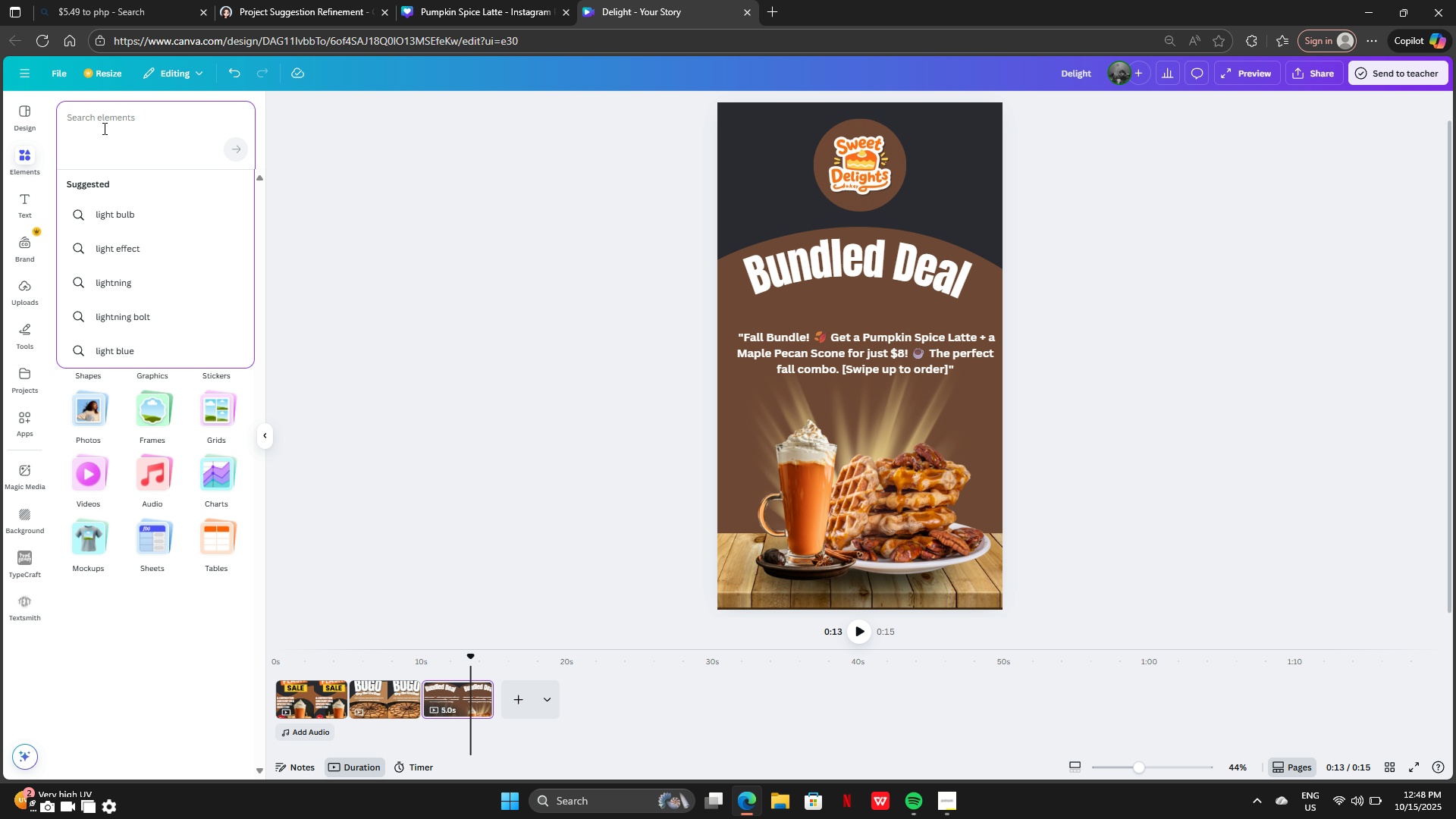 
type(prix)
key(Backspace)
type(ce tag)
 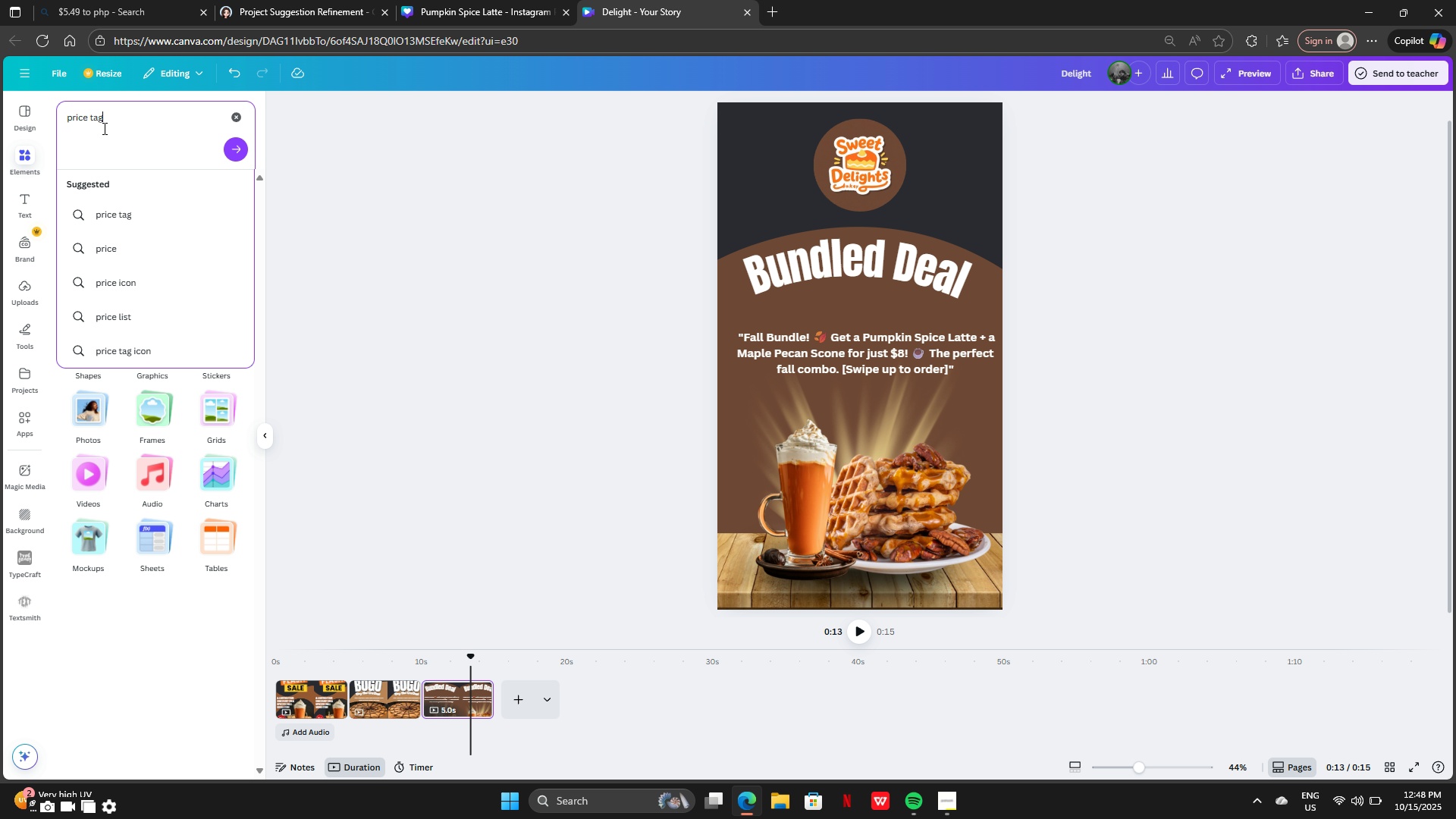 
key(Enter)
 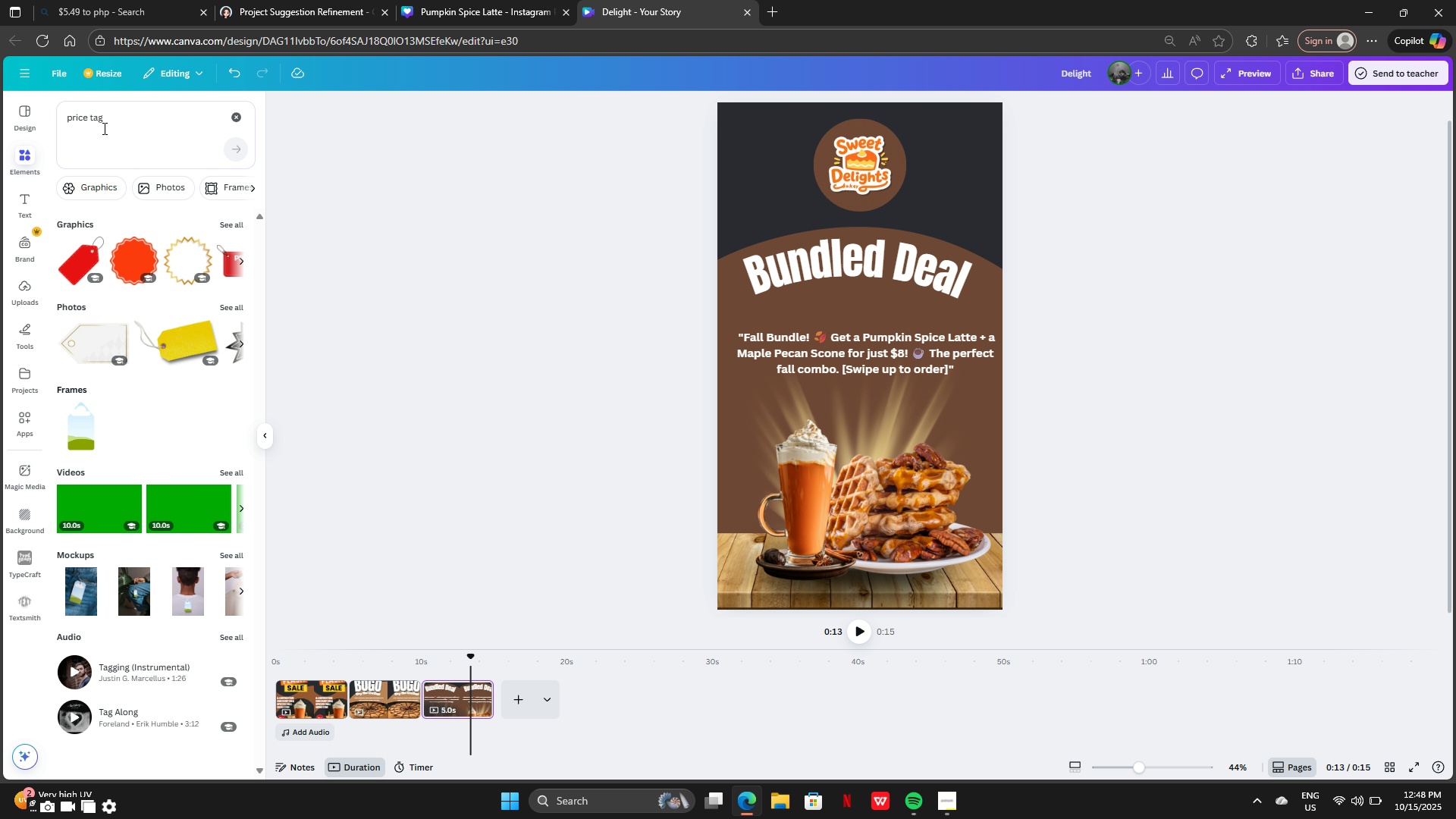 
left_click_drag(start_coordinate=[896, 220], to_coordinate=[901, 219])
 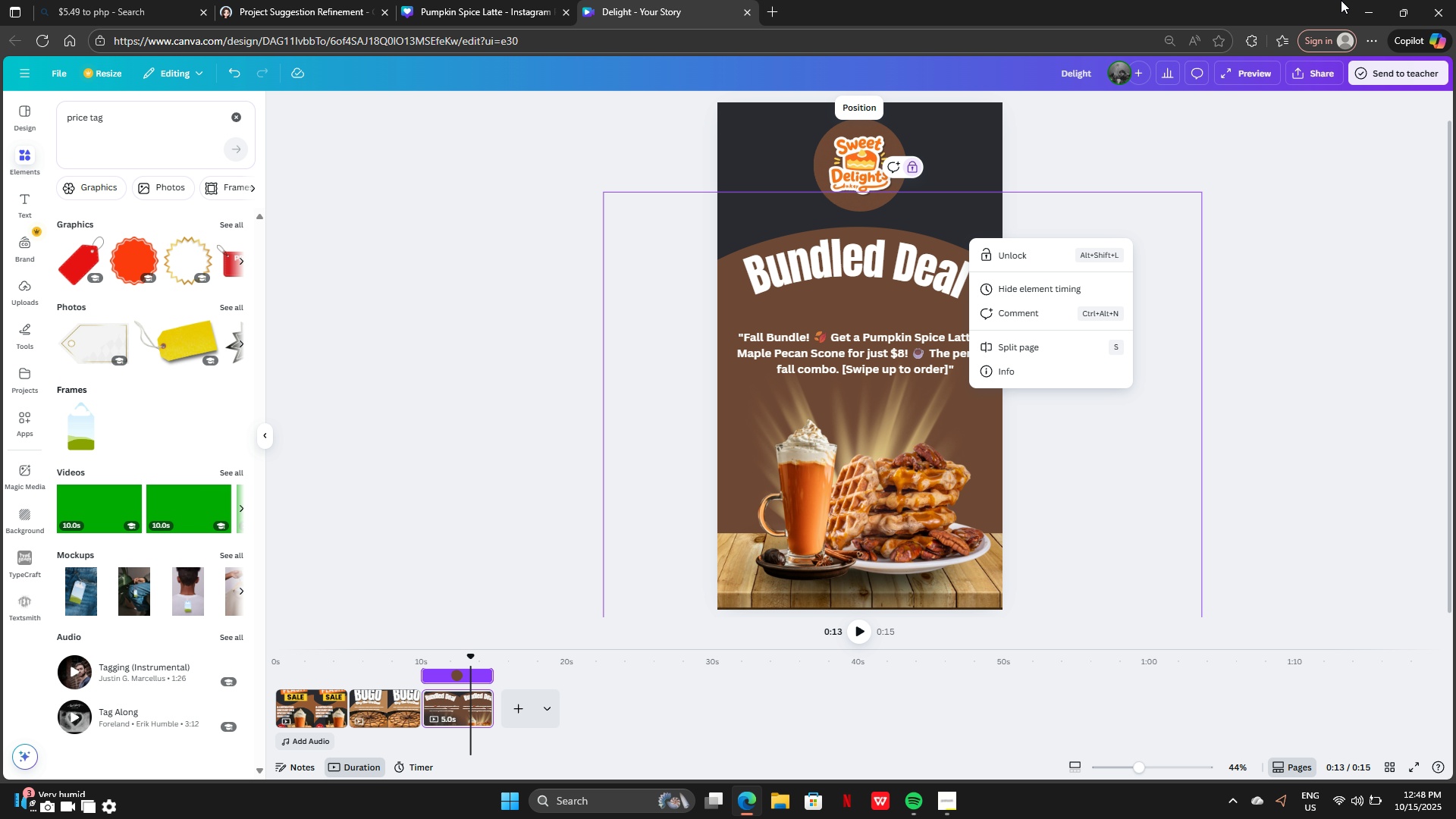 
wait(19.49)
 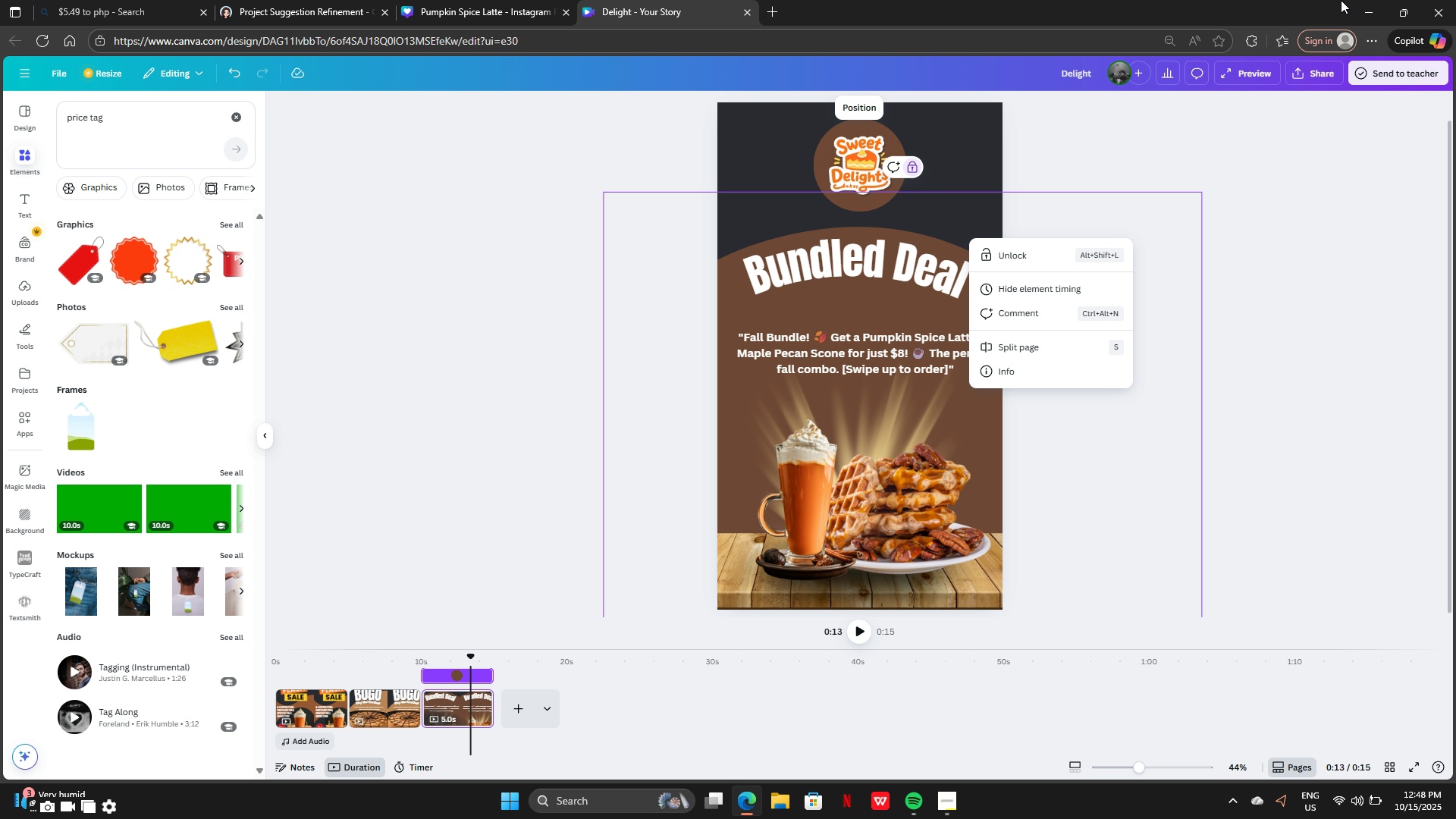 
left_click([933, 805])
 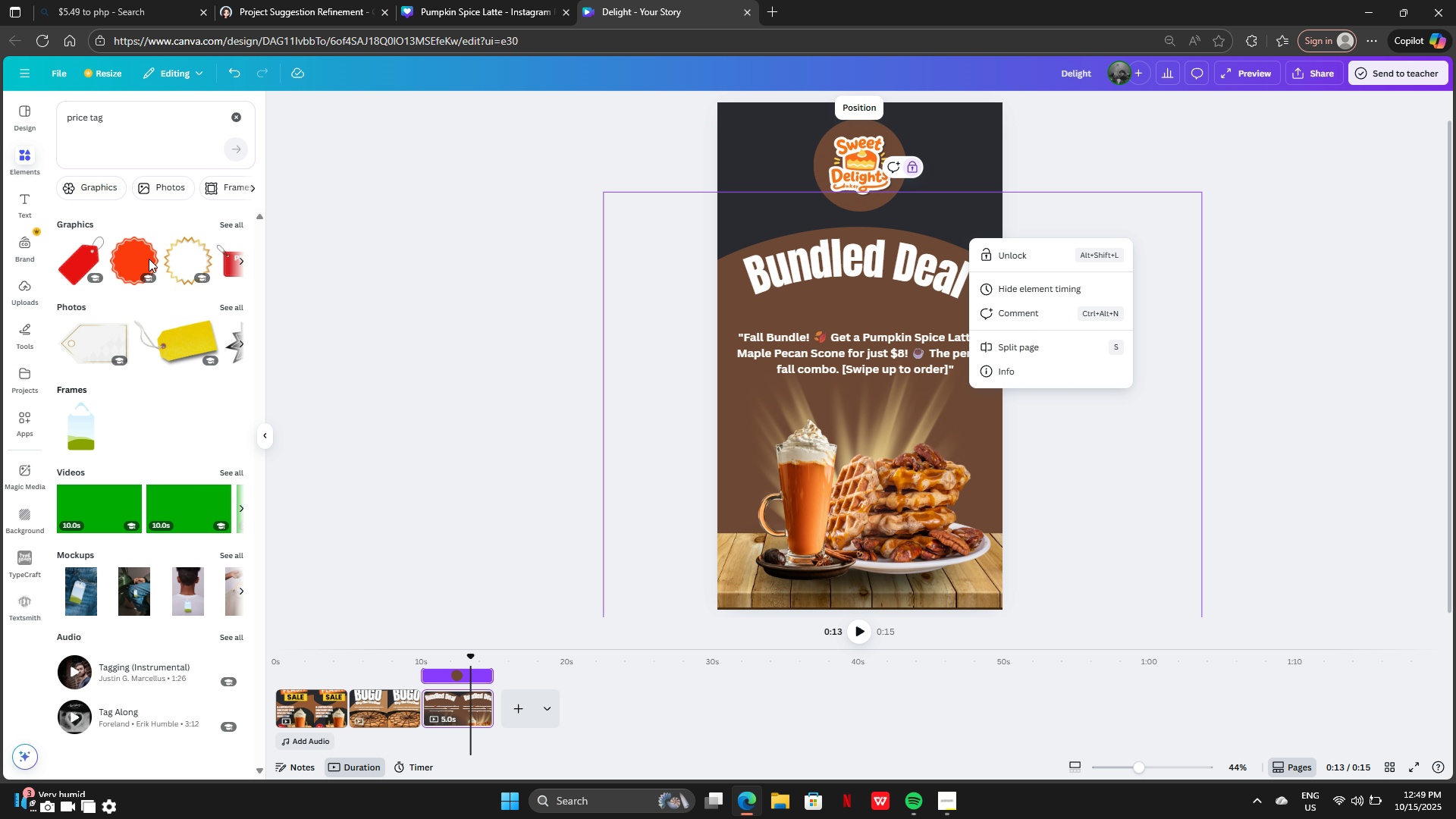 
left_click([123, 255])
 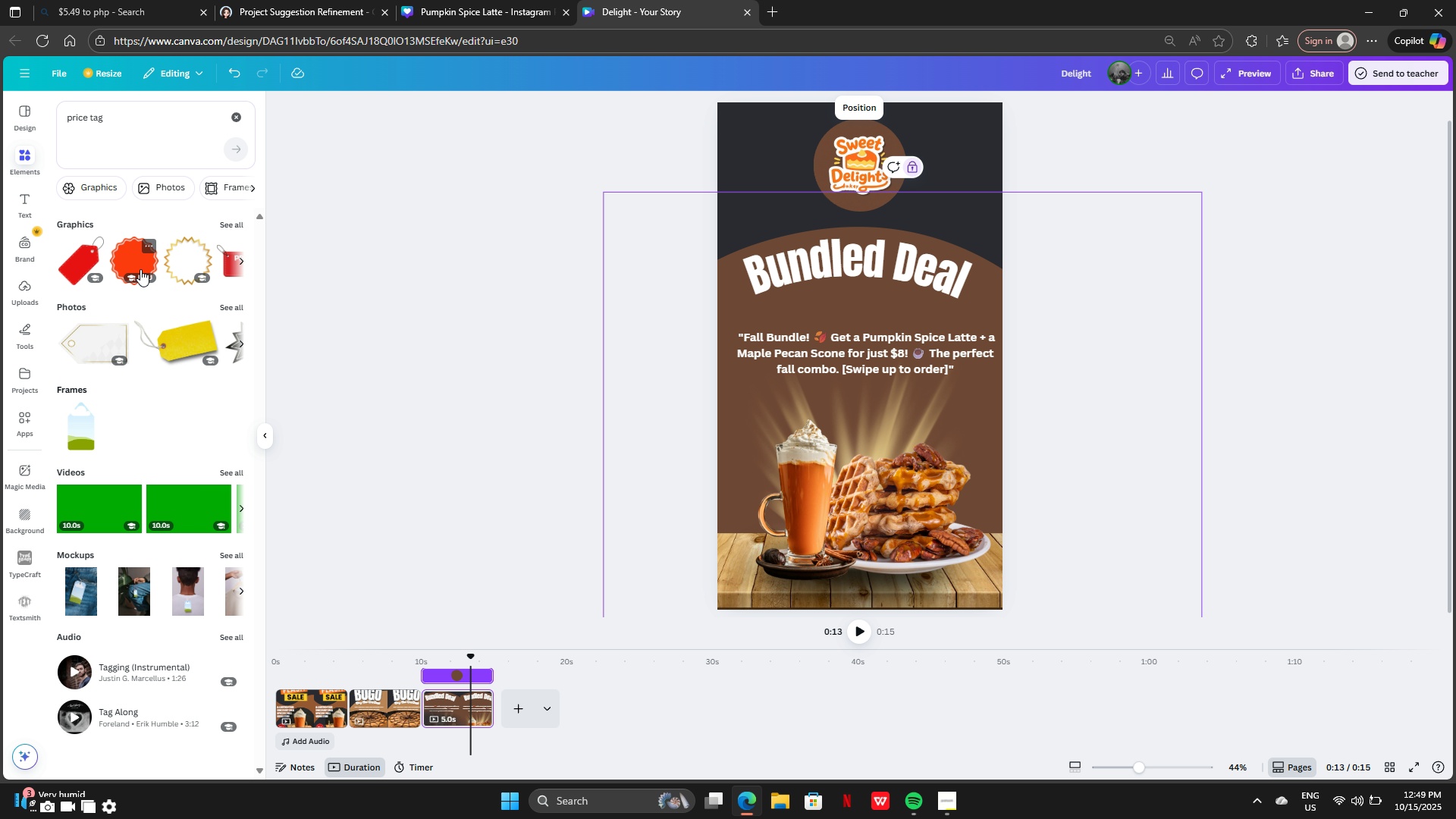 
left_click([134, 259])
 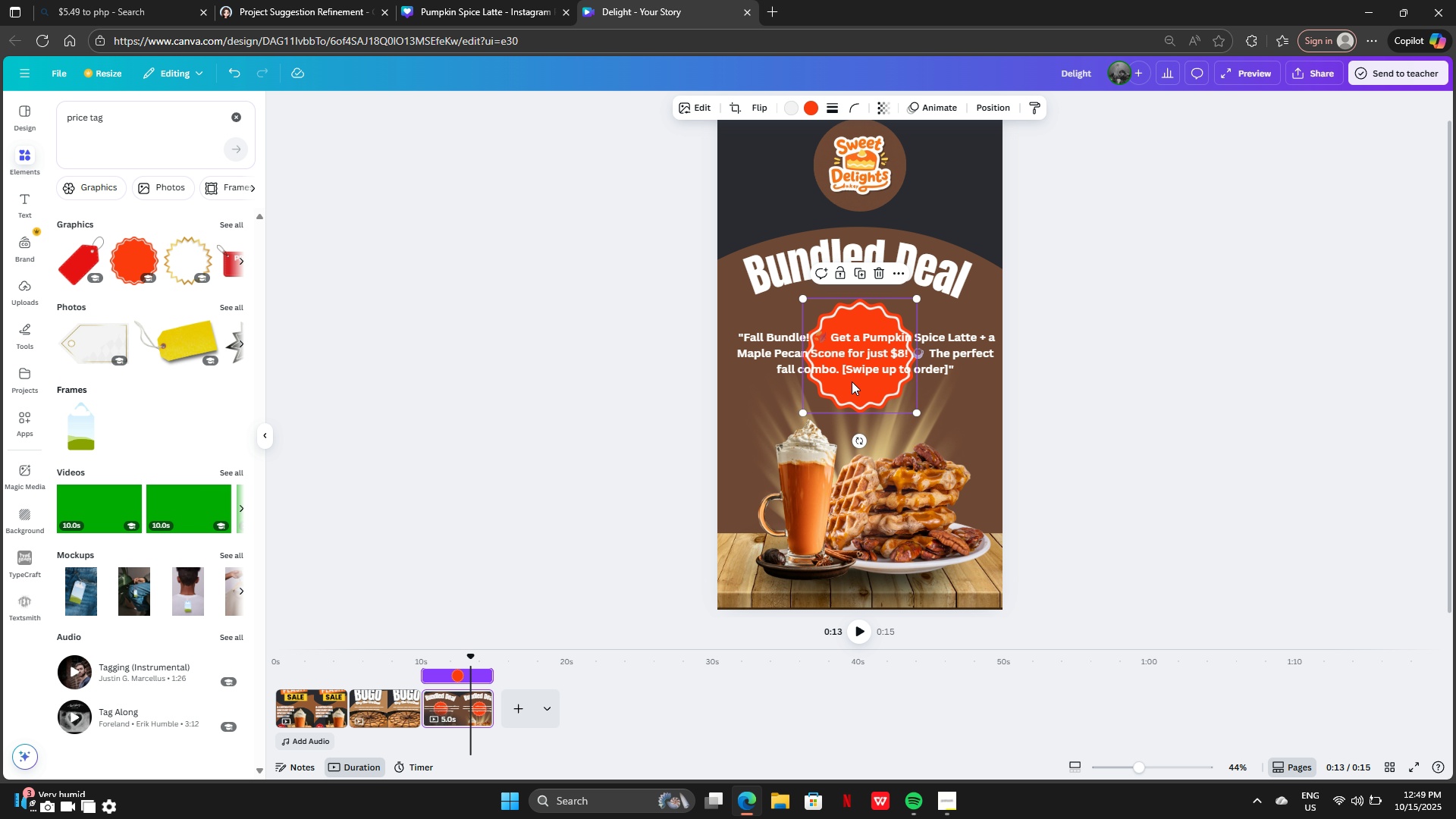 
left_click_drag(start_coordinate=[855, 390], to_coordinate=[937, 541])
 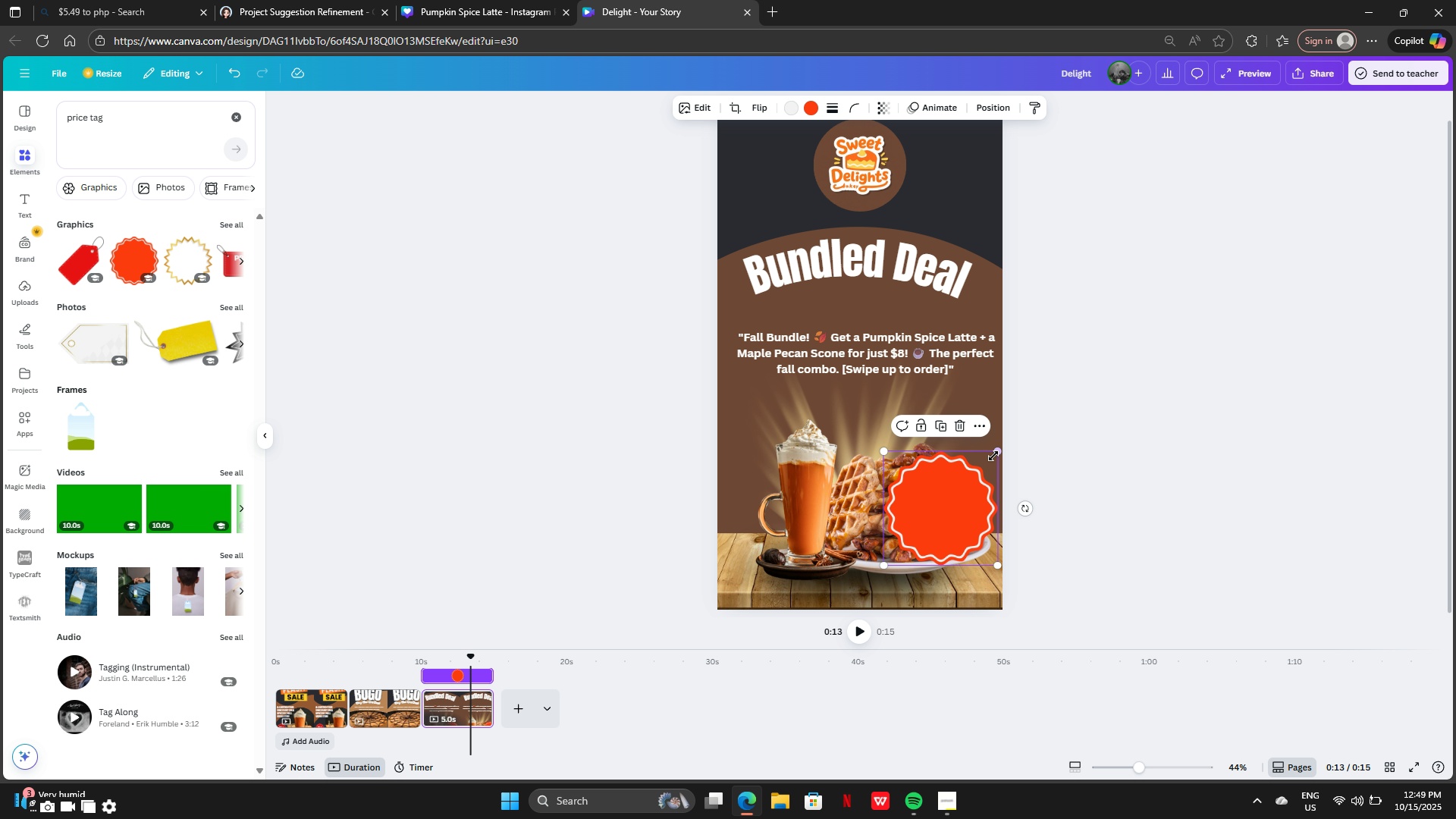 
left_click_drag(start_coordinate=[996, 456], to_coordinate=[968, 532])
 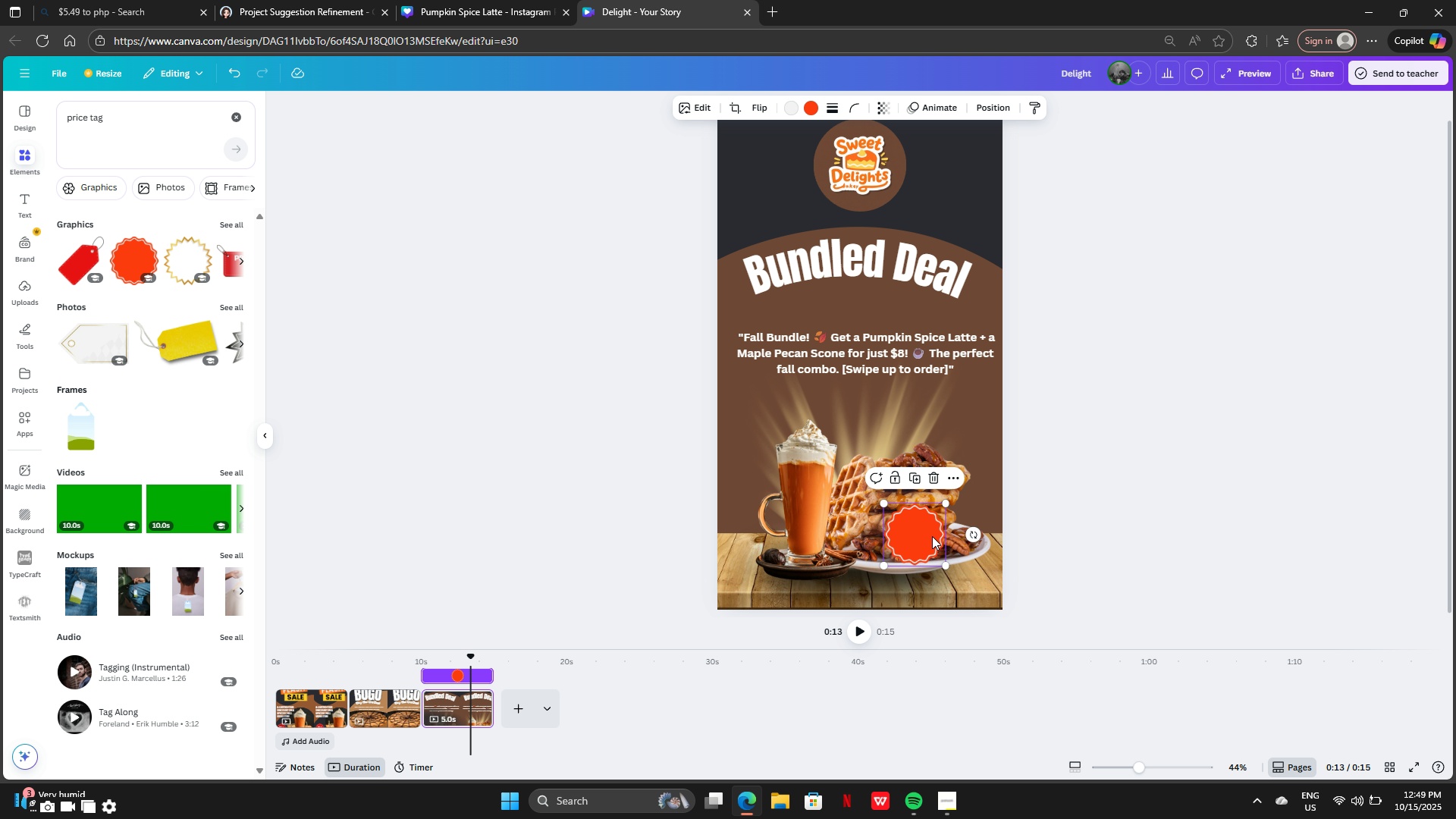 
left_click_drag(start_coordinate=[932, 535], to_coordinate=[977, 563])
 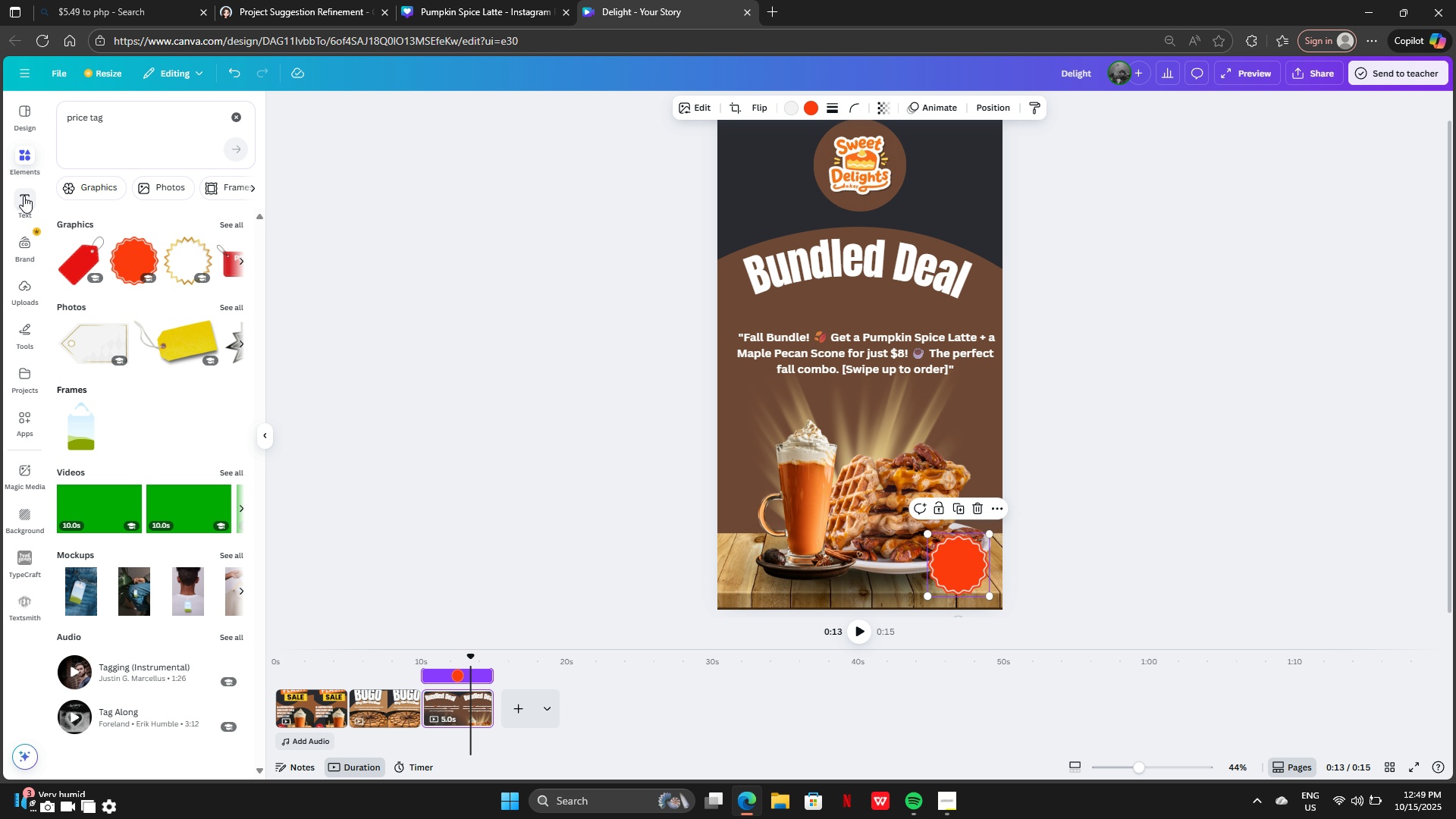 
left_click([24, 195])
 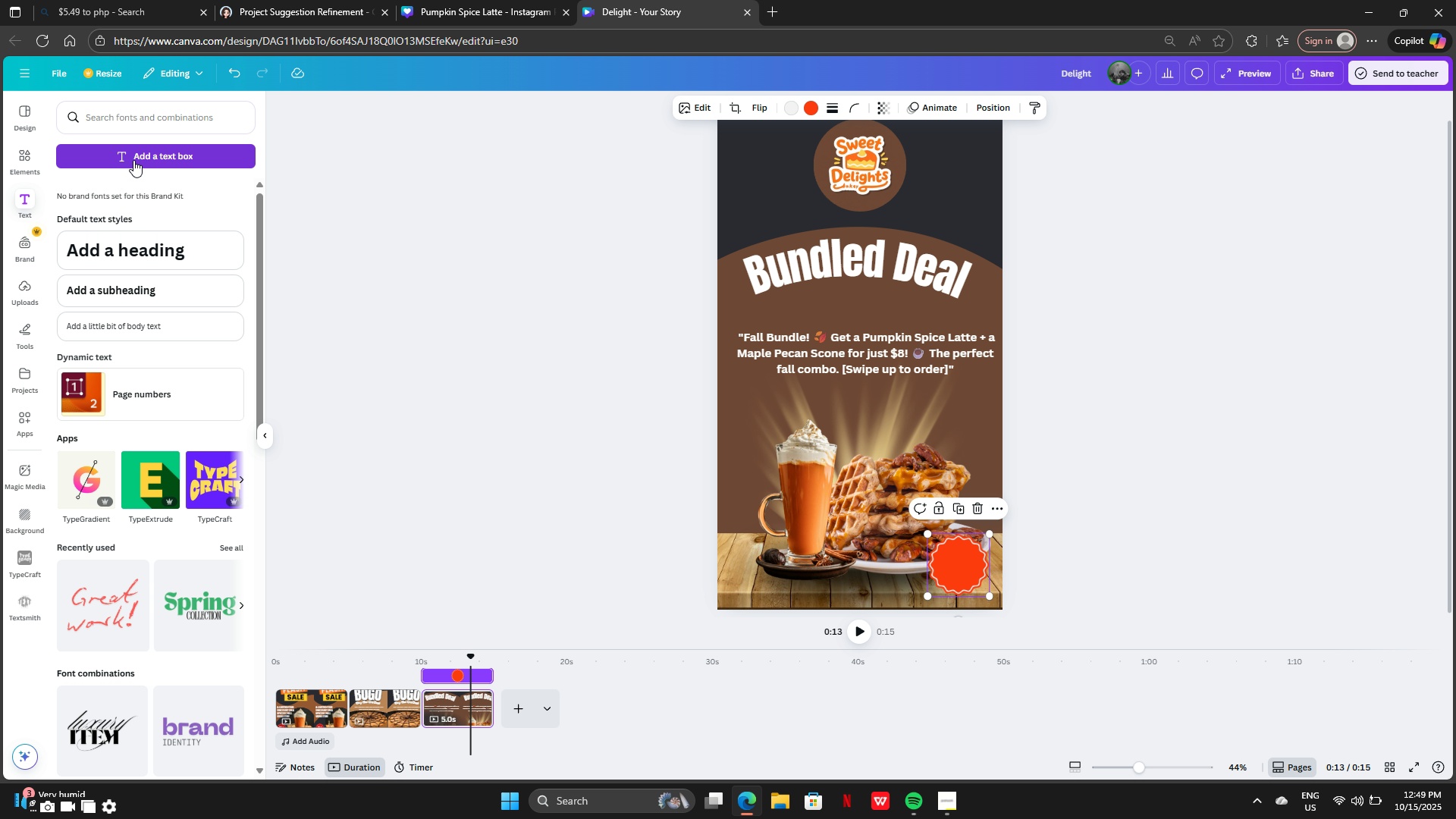 
left_click([134, 160])
 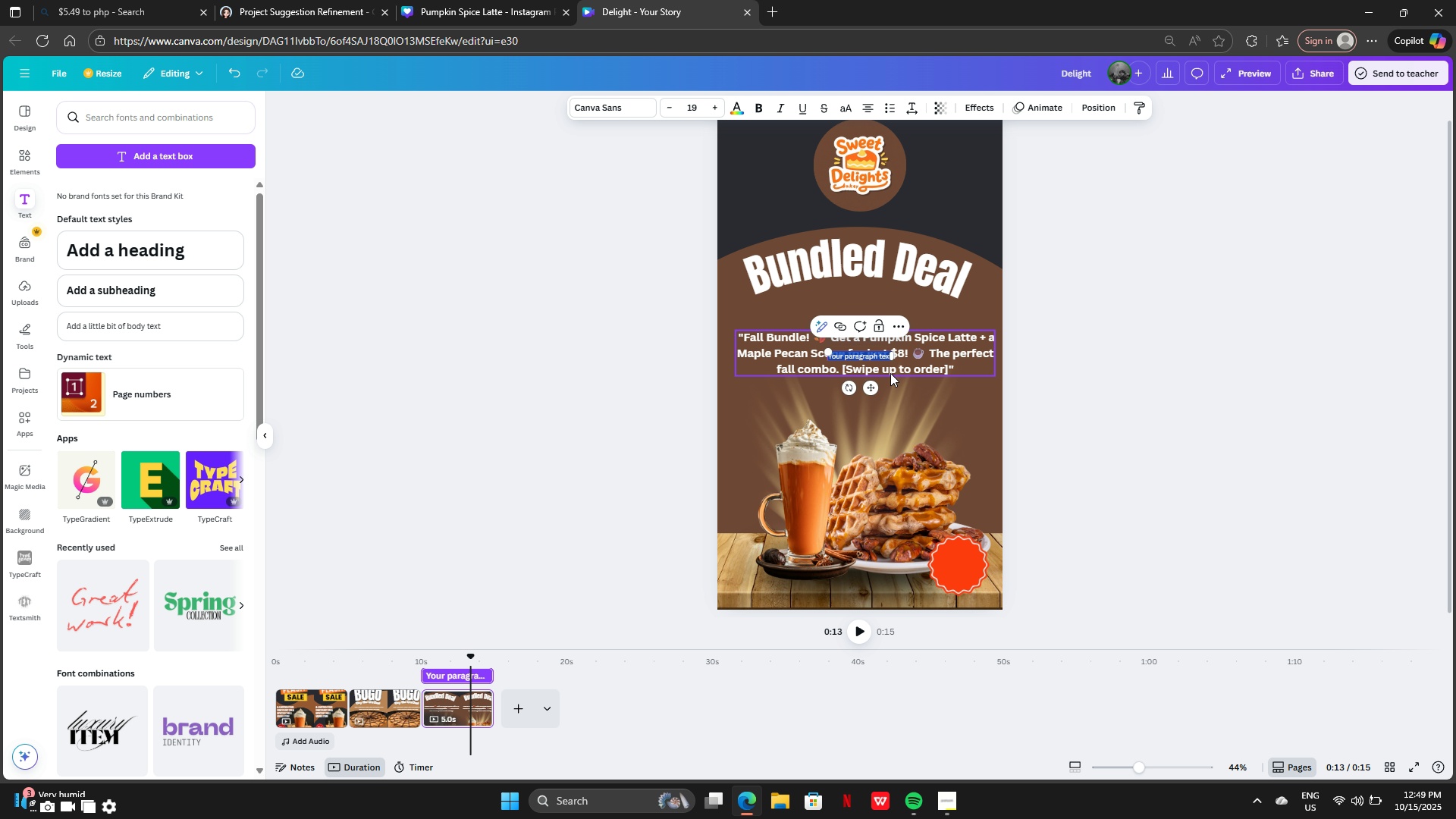 
key(Backspace)
 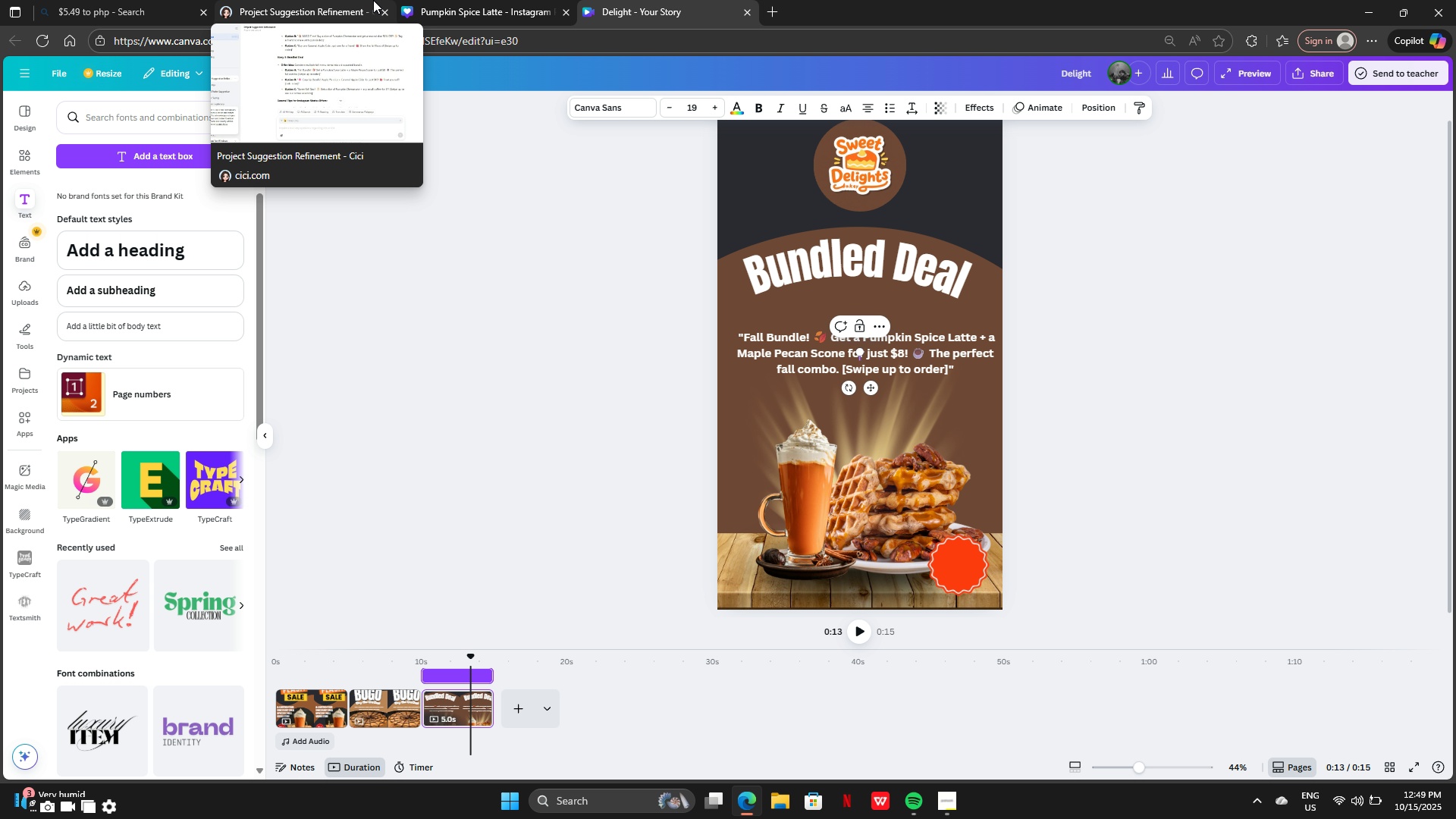 
right_click([375, 2])
 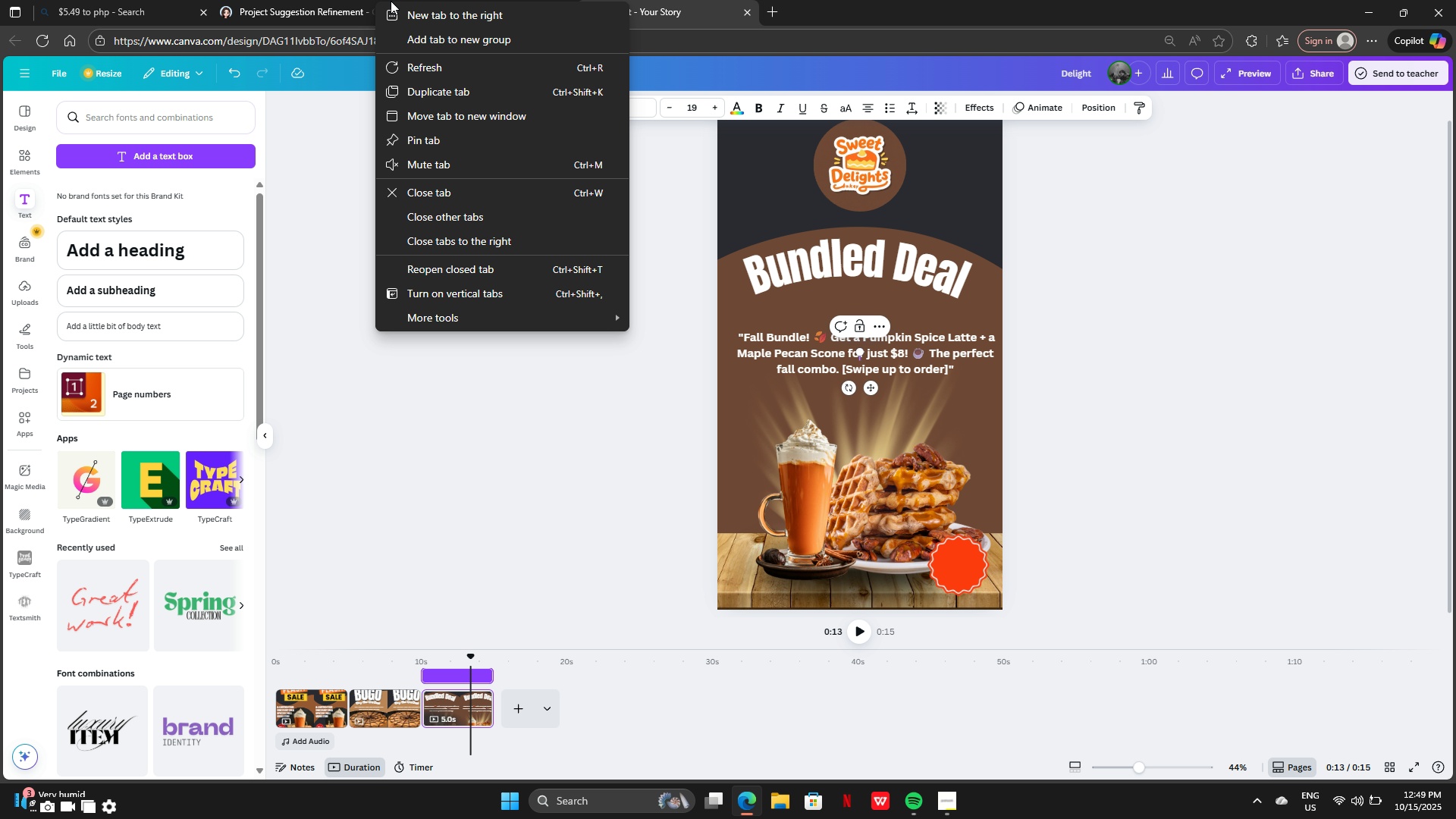 
key(Shift+4)
 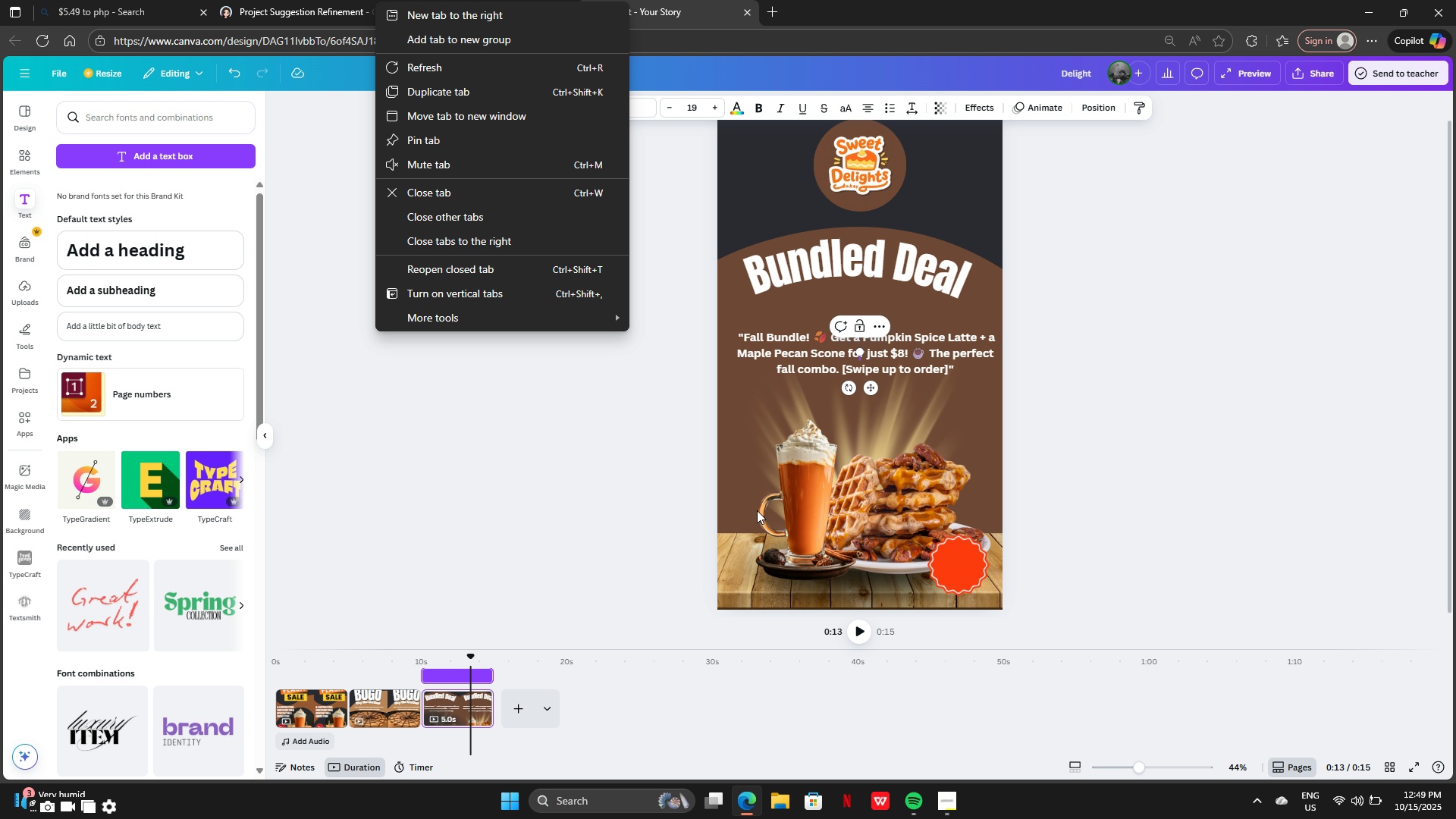 
wait(10.45)
 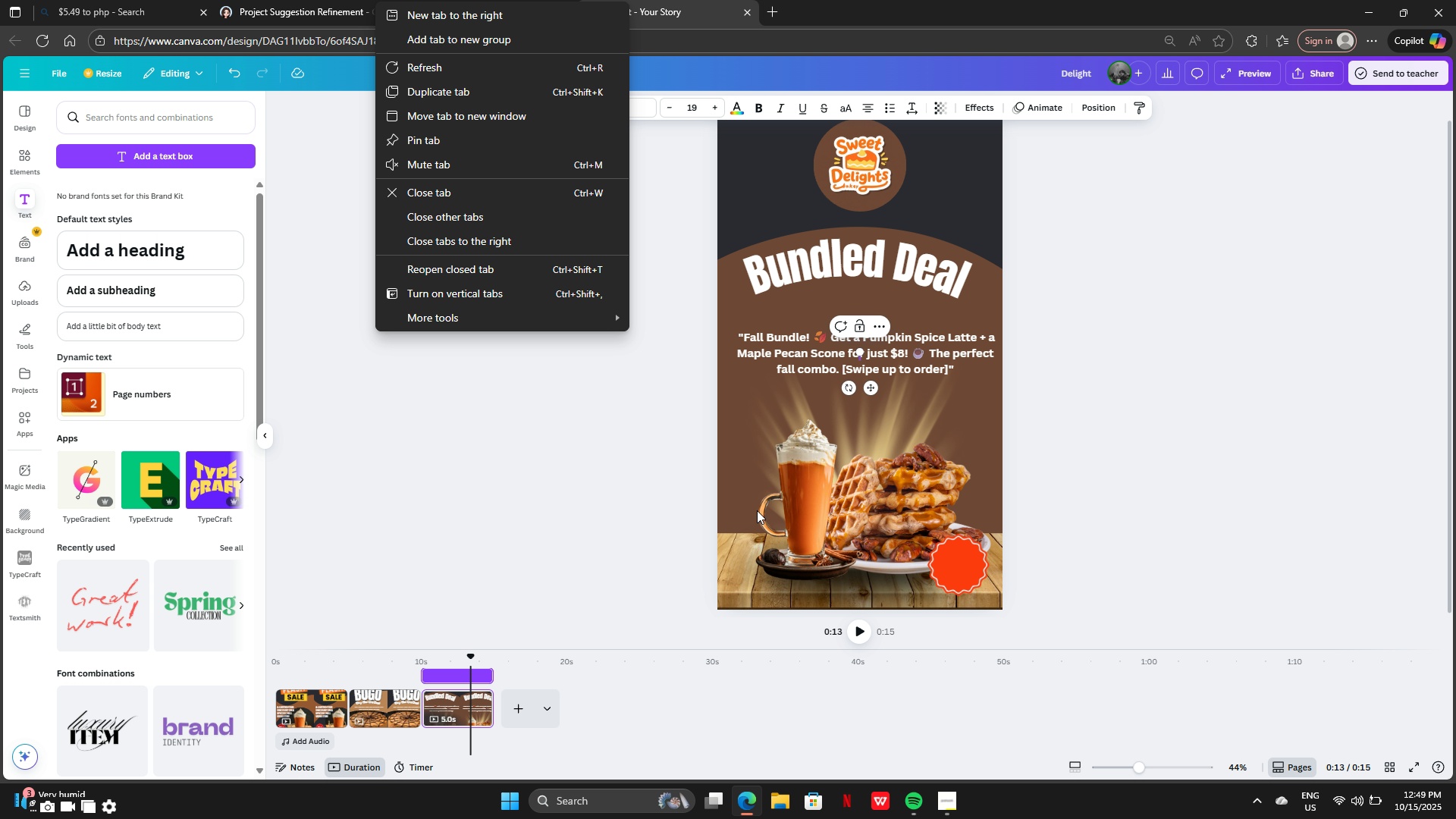 
left_click([136, 254])
 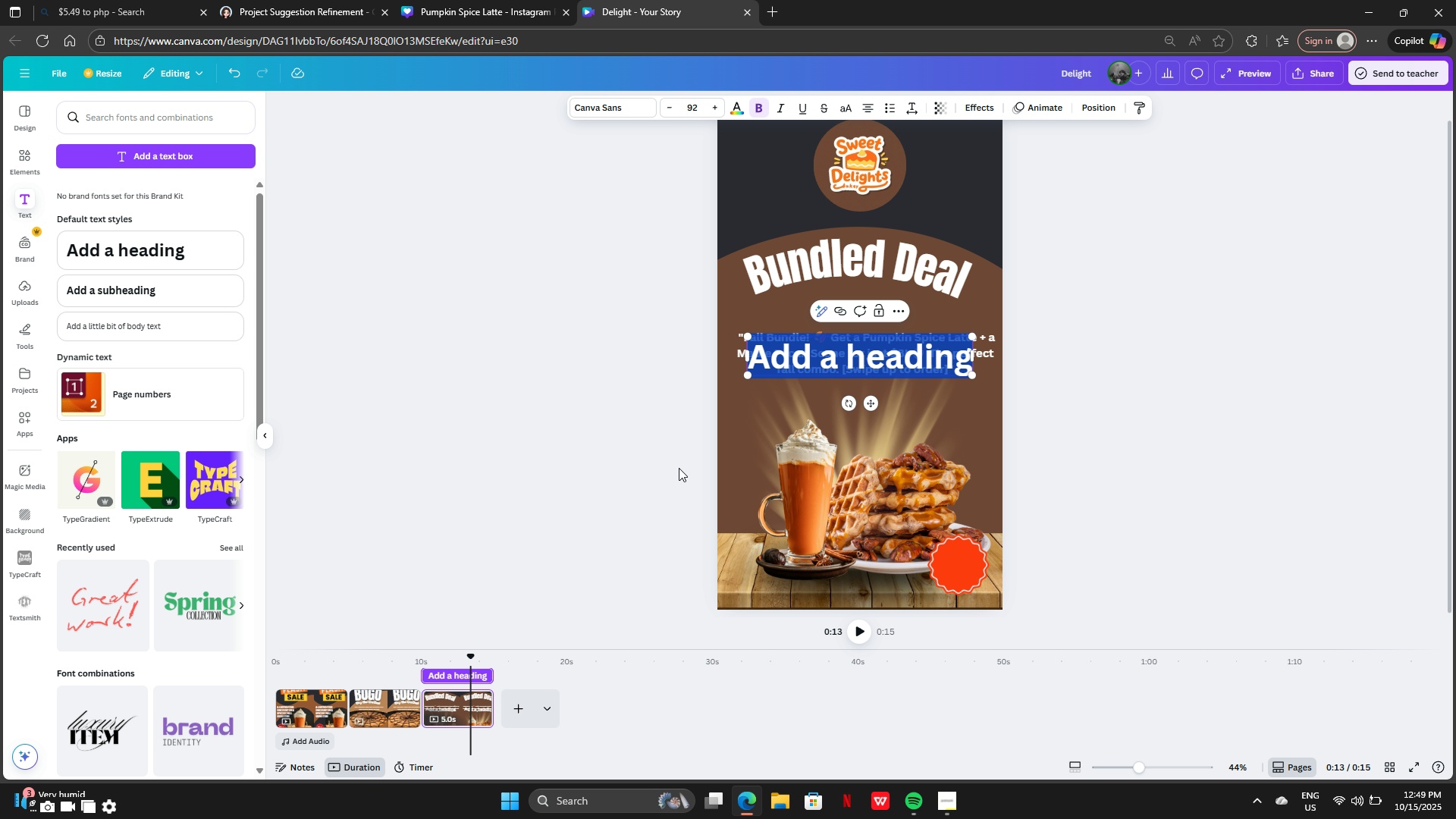 
key(Backspace)
type($8)
 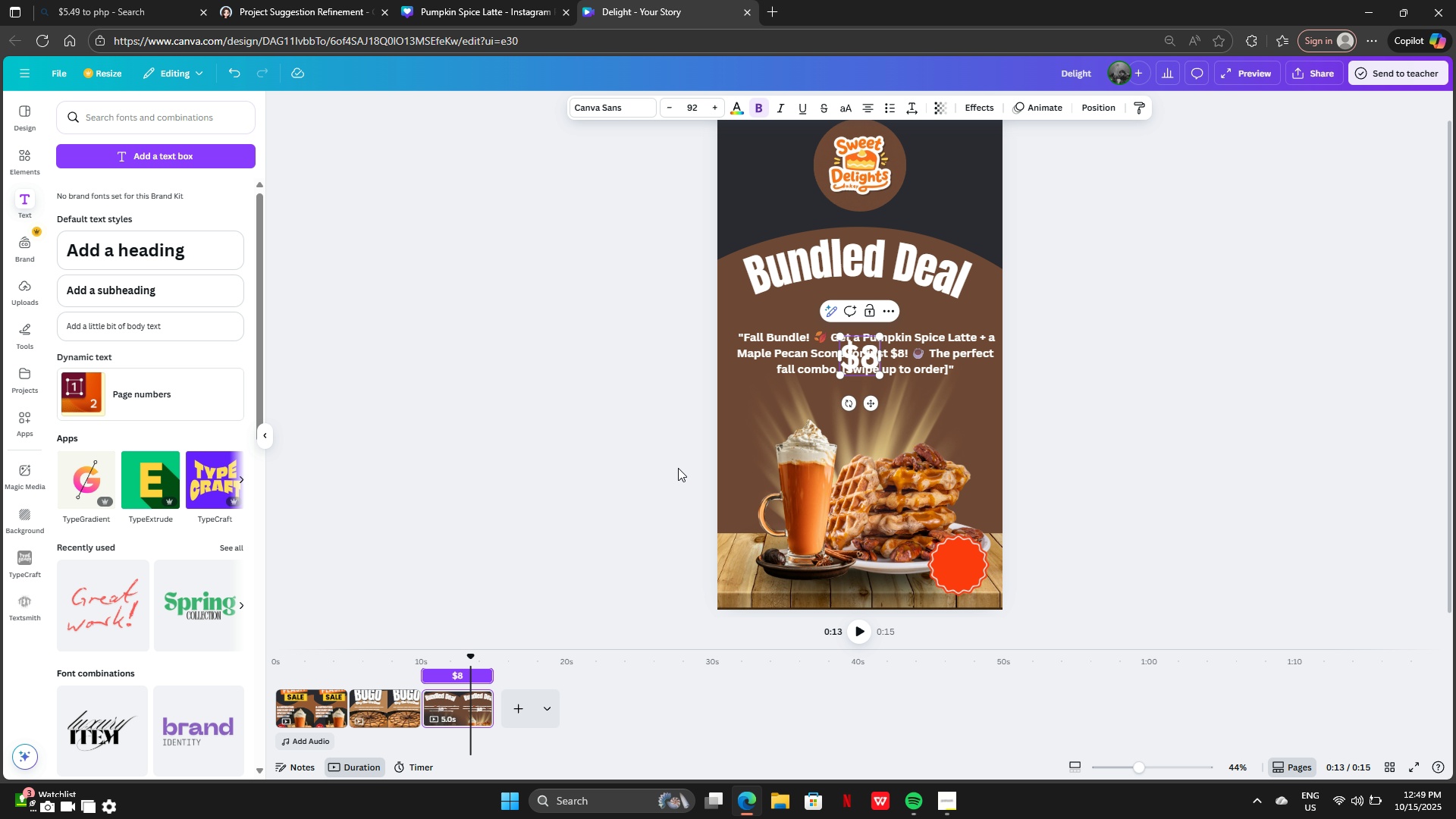 
left_click_drag(start_coordinate=[872, 406], to_coordinate=[972, 614])
 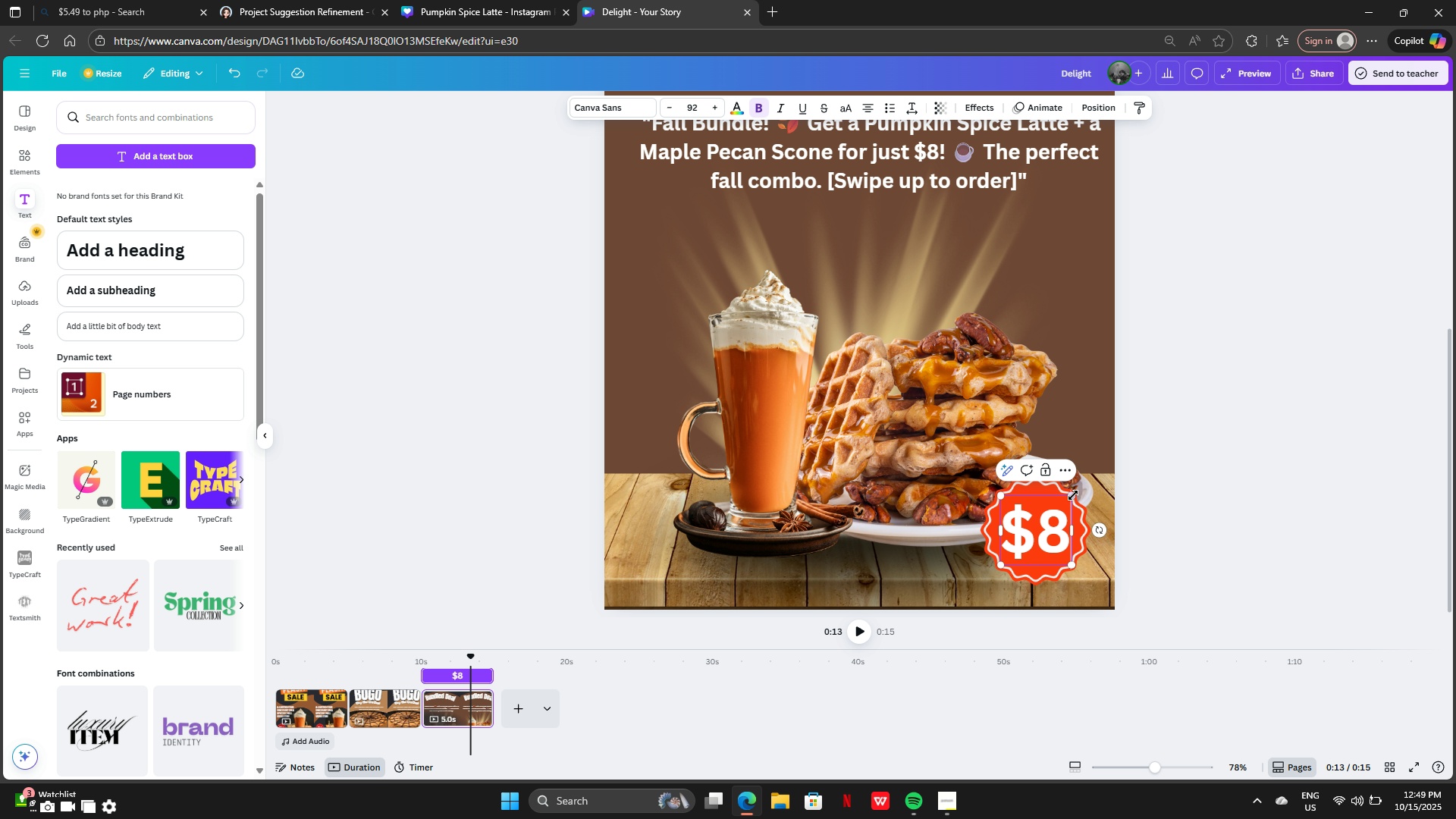 
left_click_drag(start_coordinate=[1070, 495], to_coordinate=[1054, 519])
 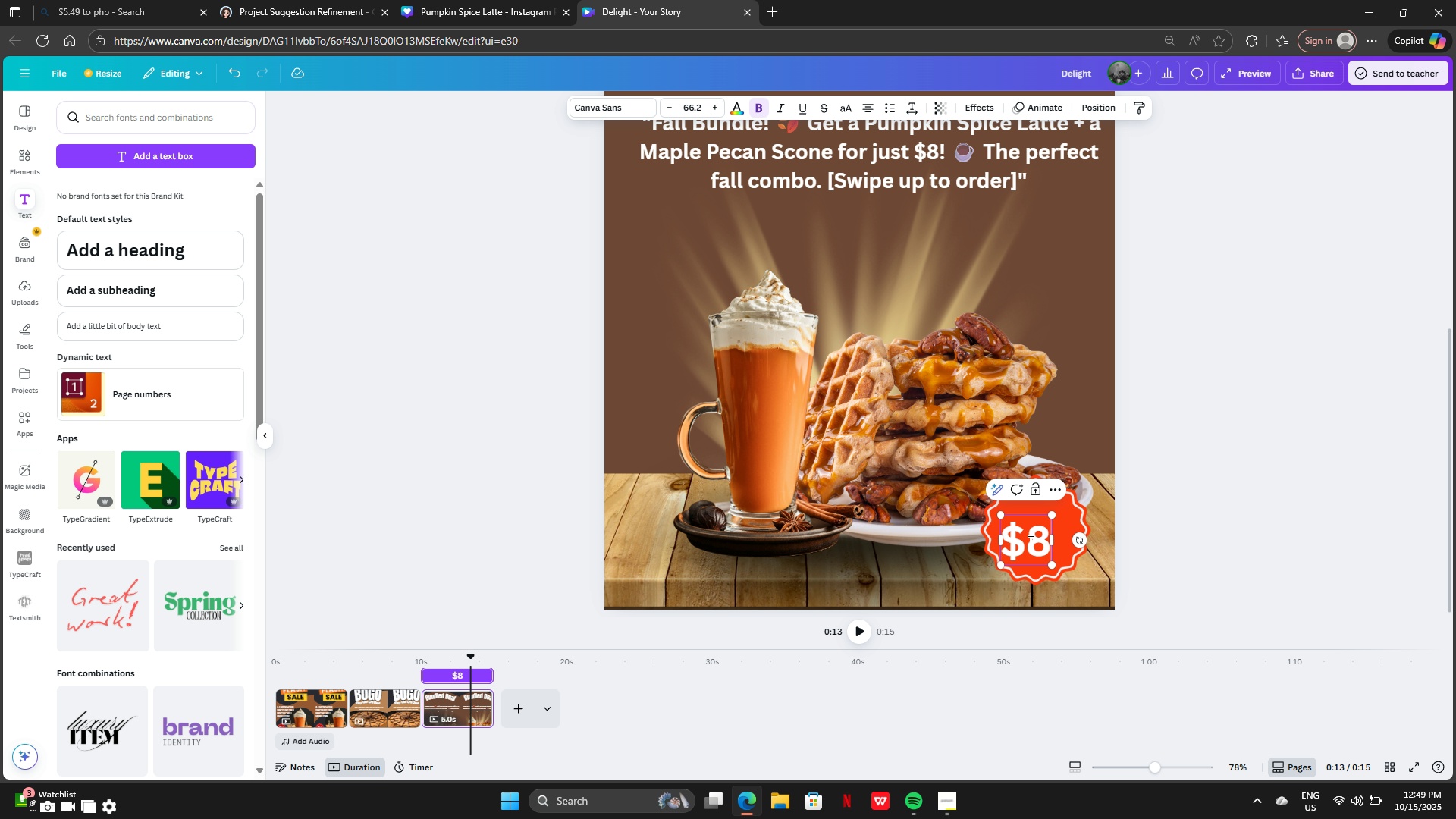 
left_click_drag(start_coordinate=[1029, 541], to_coordinate=[1043, 529])
 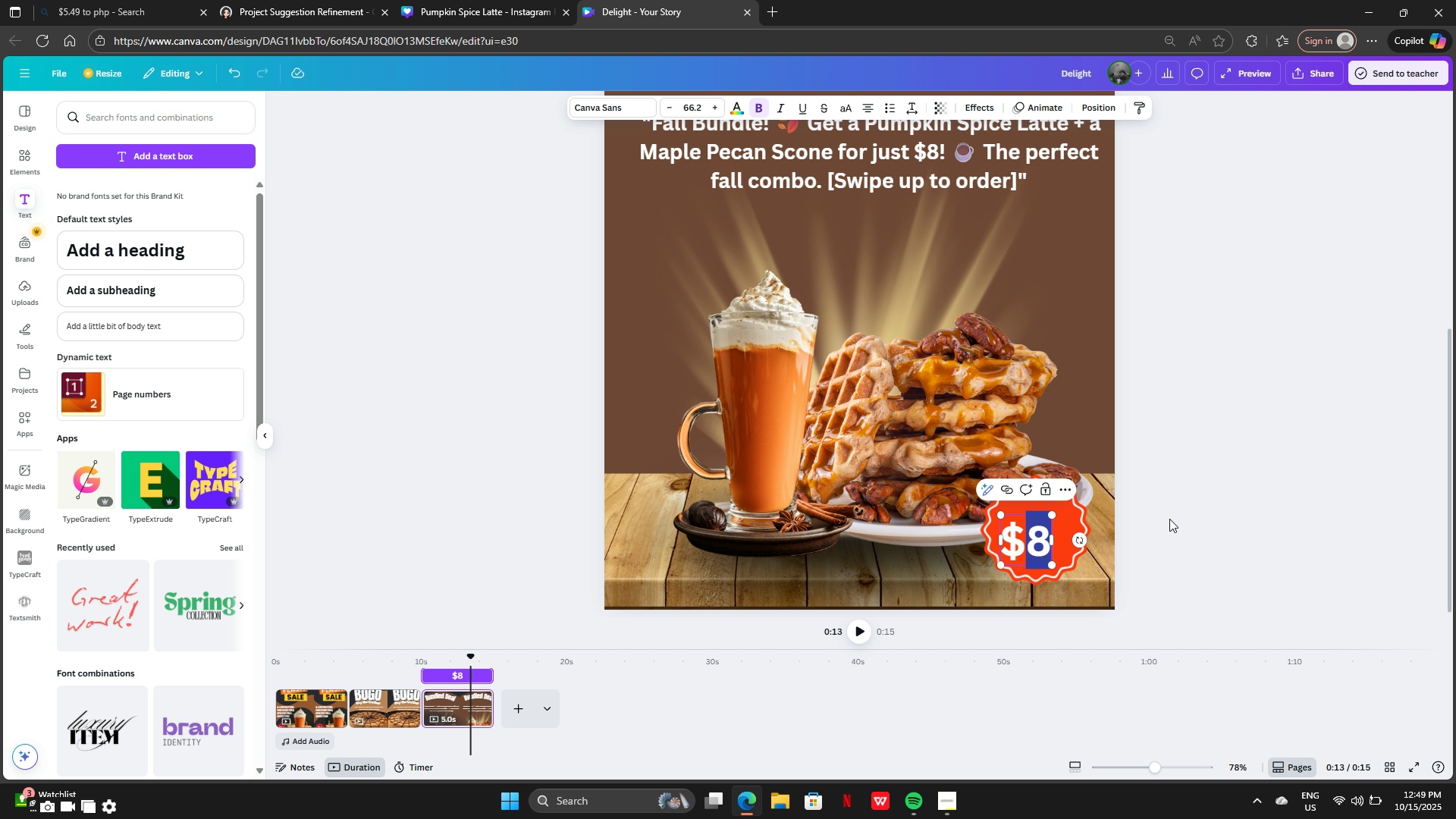 
left_click([1169, 519])
 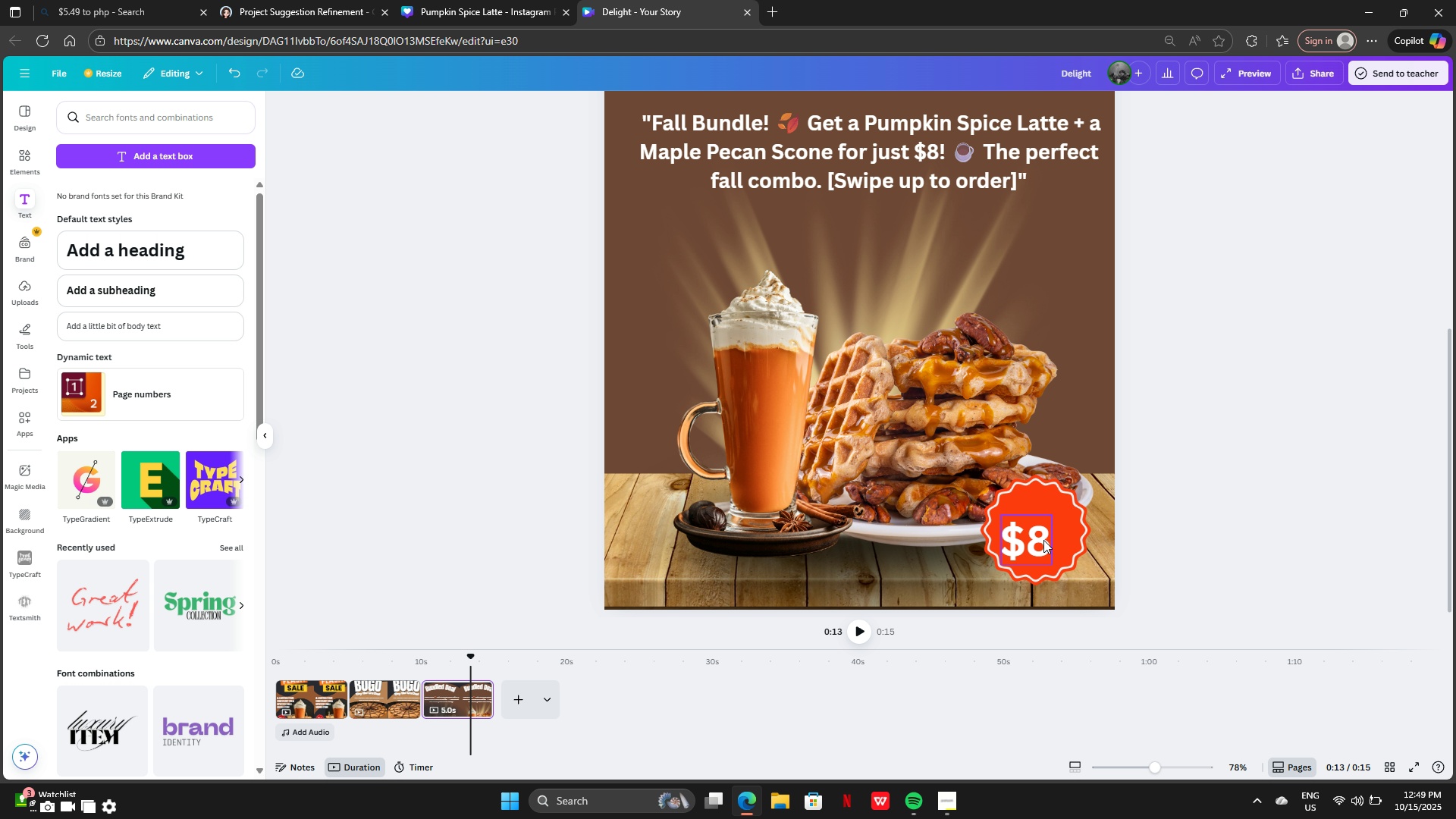 
left_click_drag(start_coordinate=[1040, 540], to_coordinate=[1050, 534])
 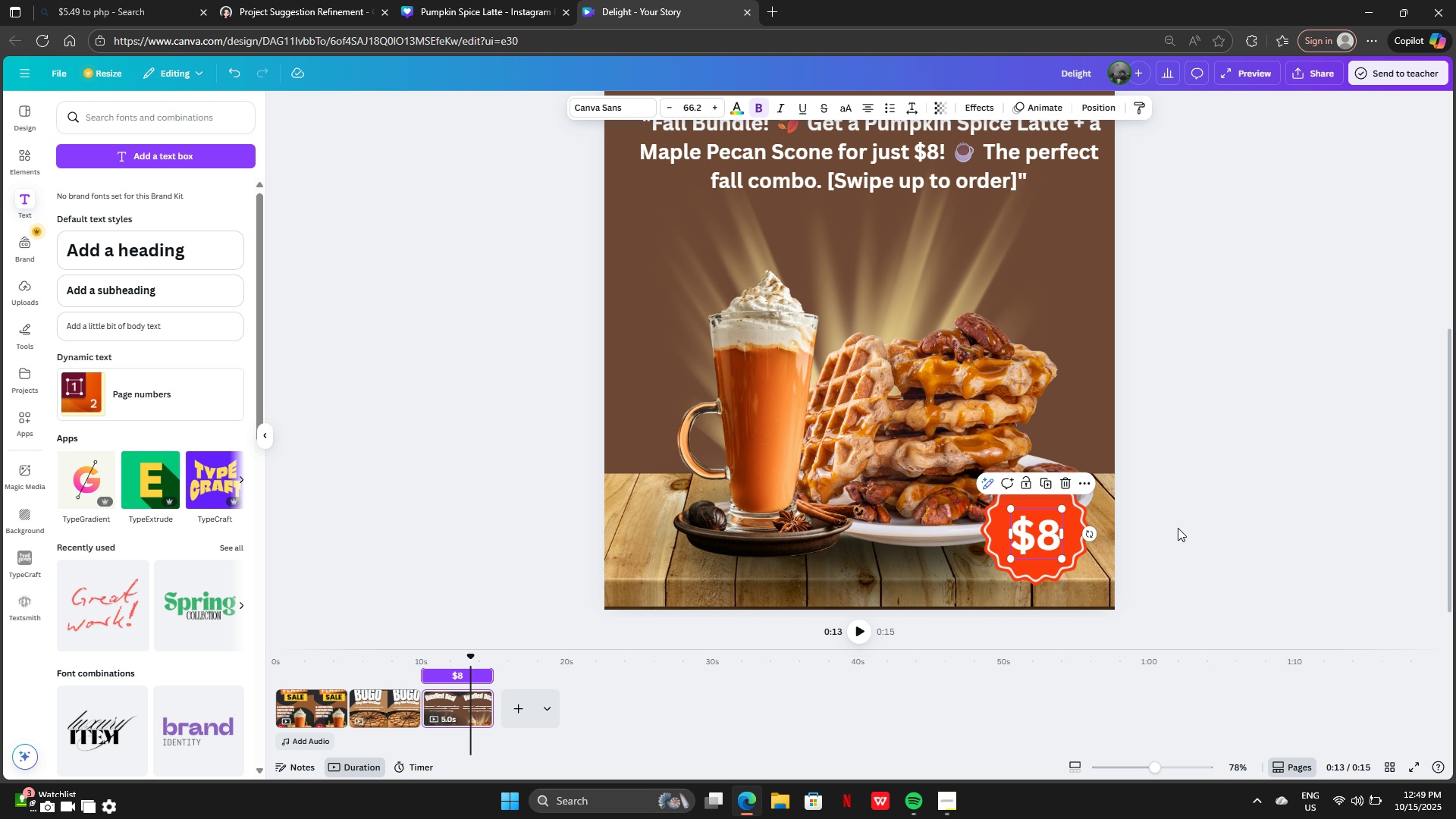 
left_click([1178, 528])
 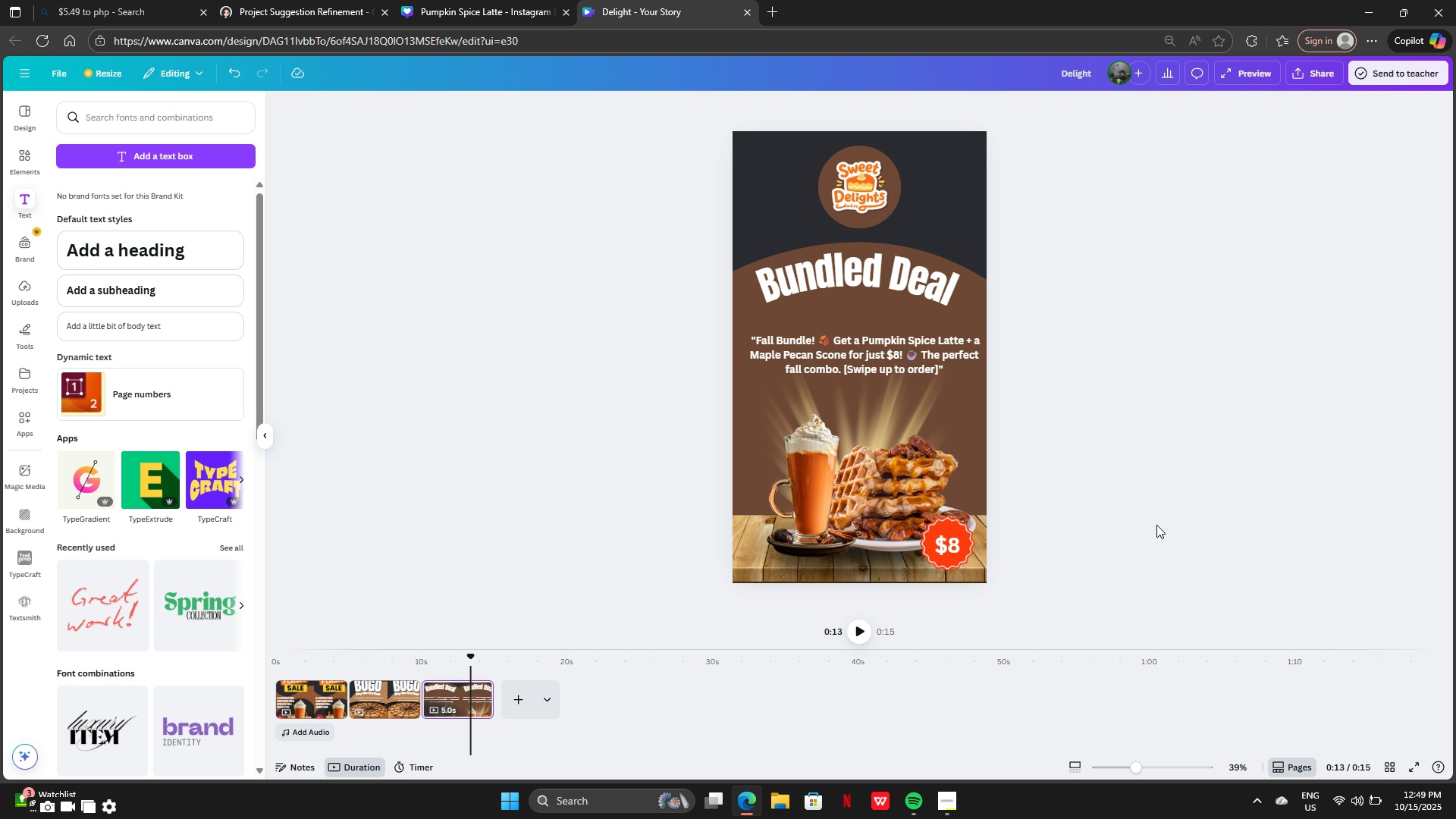 
left_click([1156, 525])
 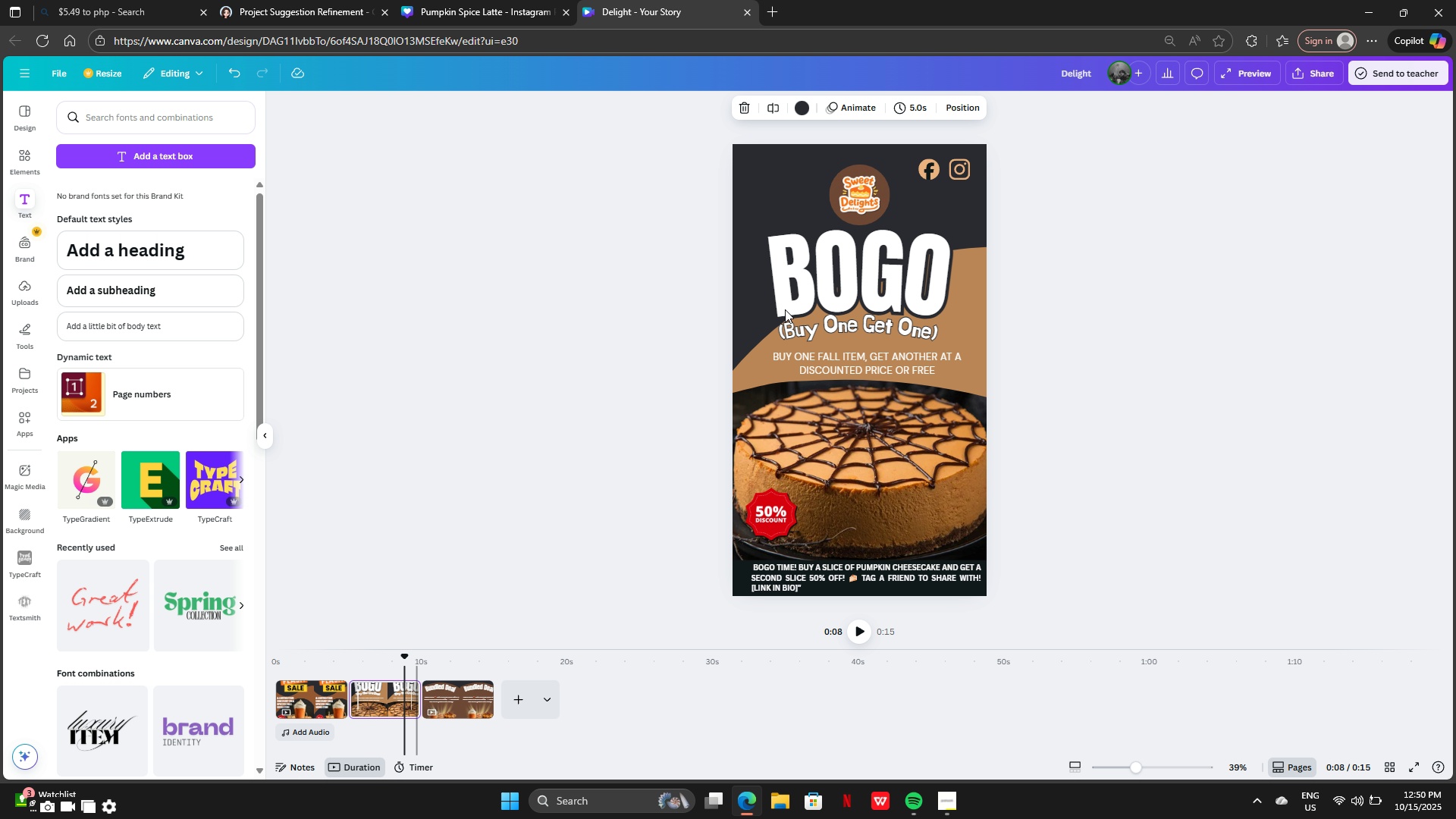 
left_click([943, 167])
 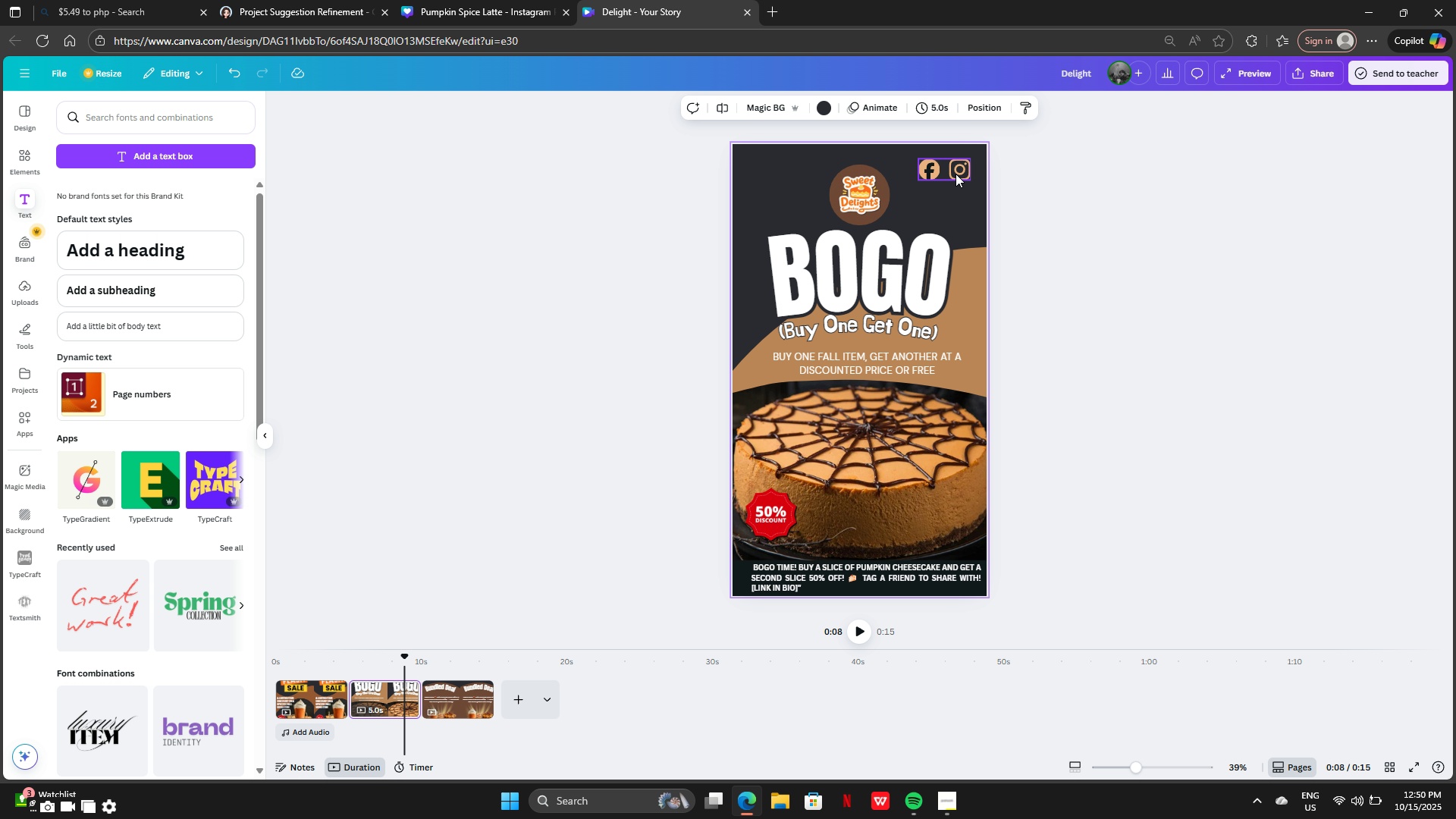 
key(Control+C)
 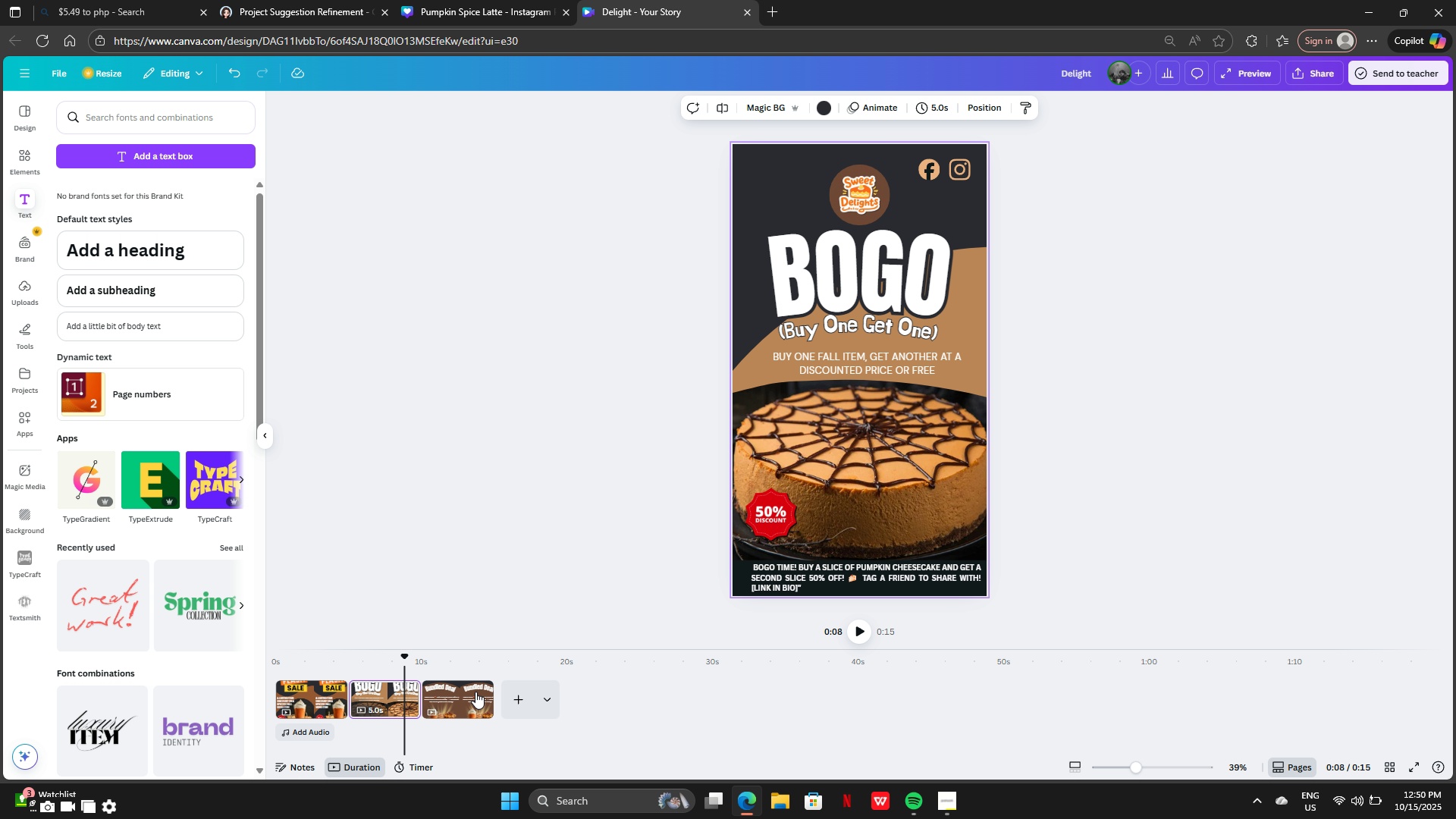 
left_click([473, 700])
 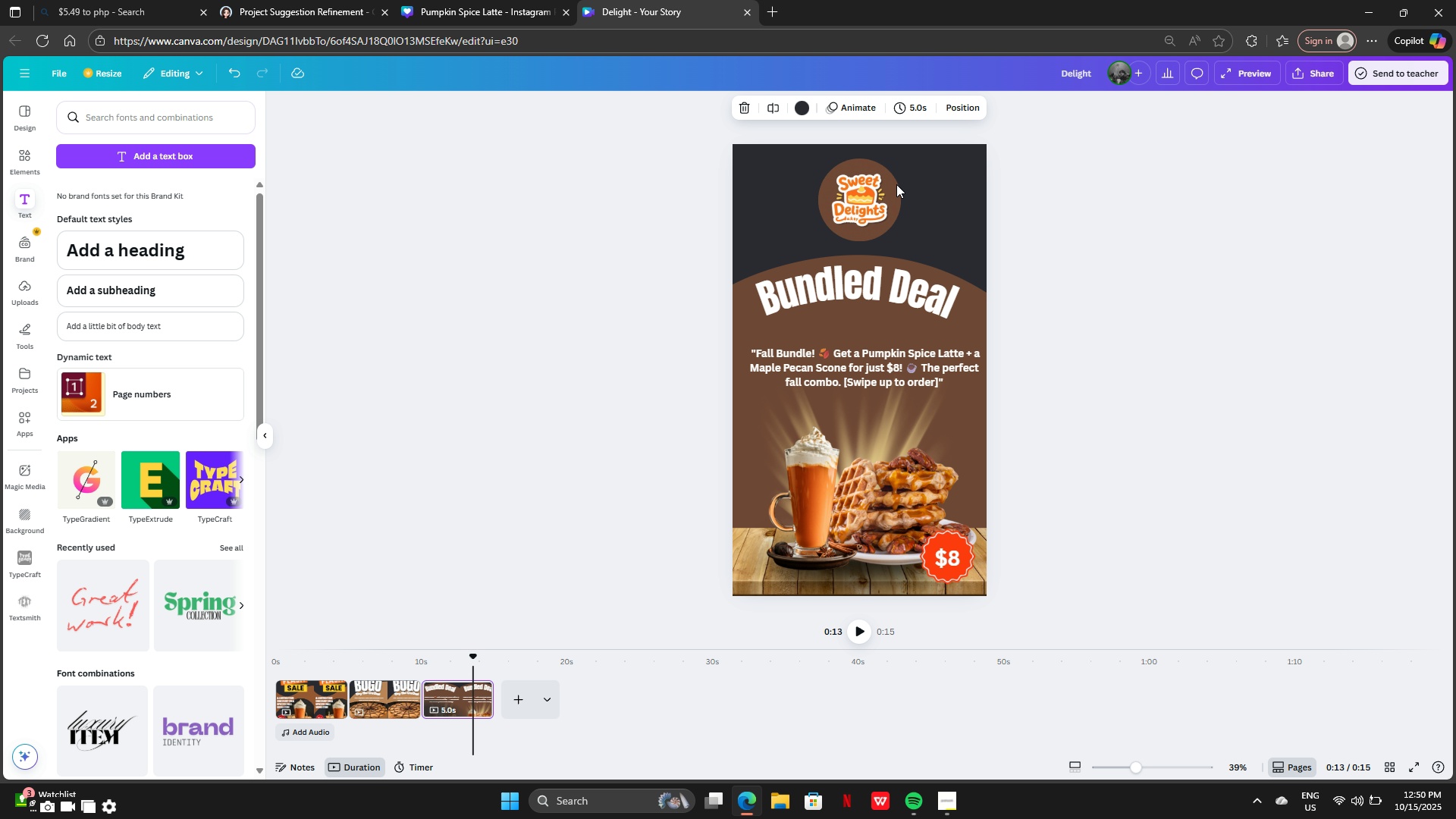 
left_click([918, 176])
 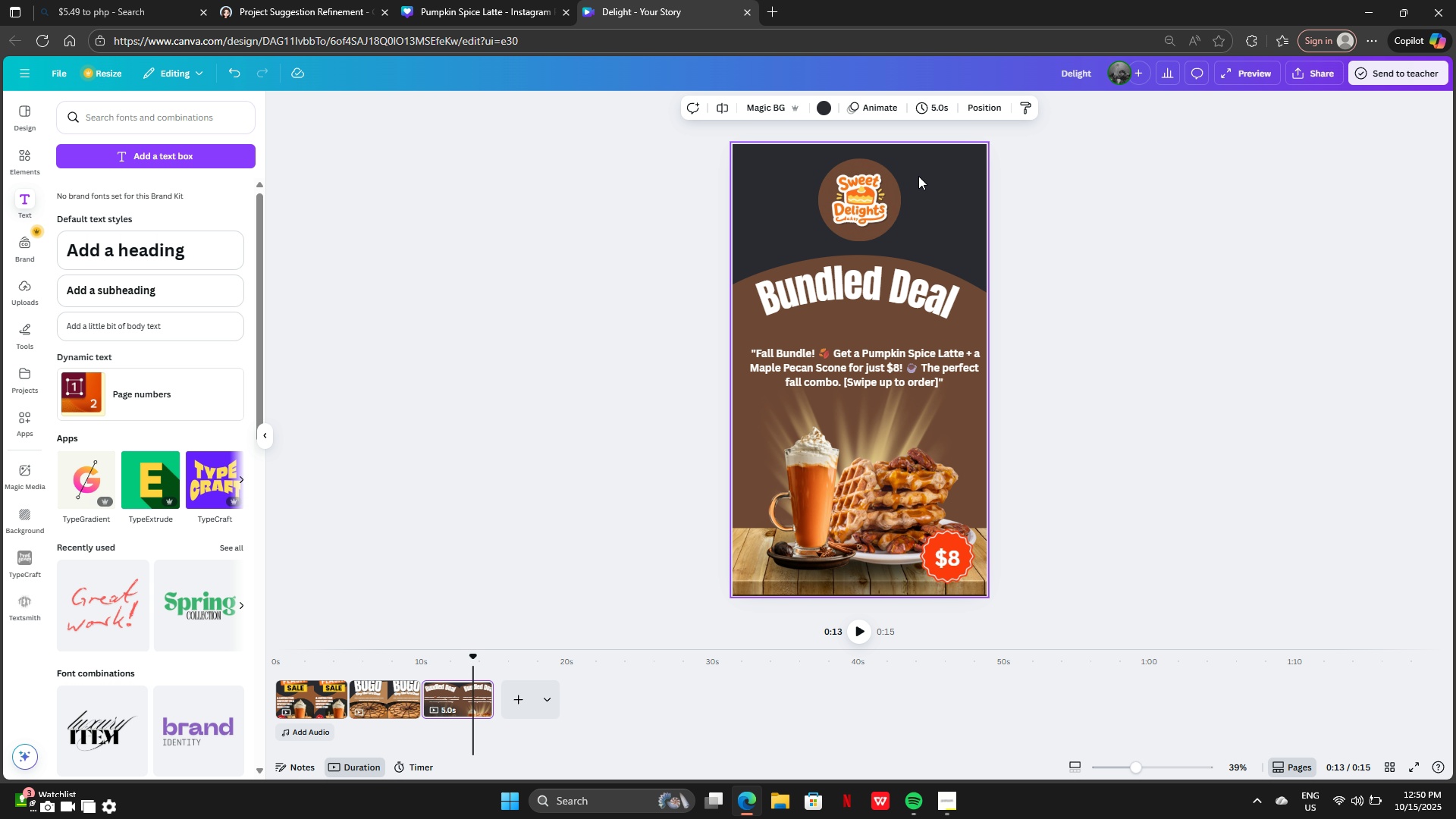 
key(Control+V)
 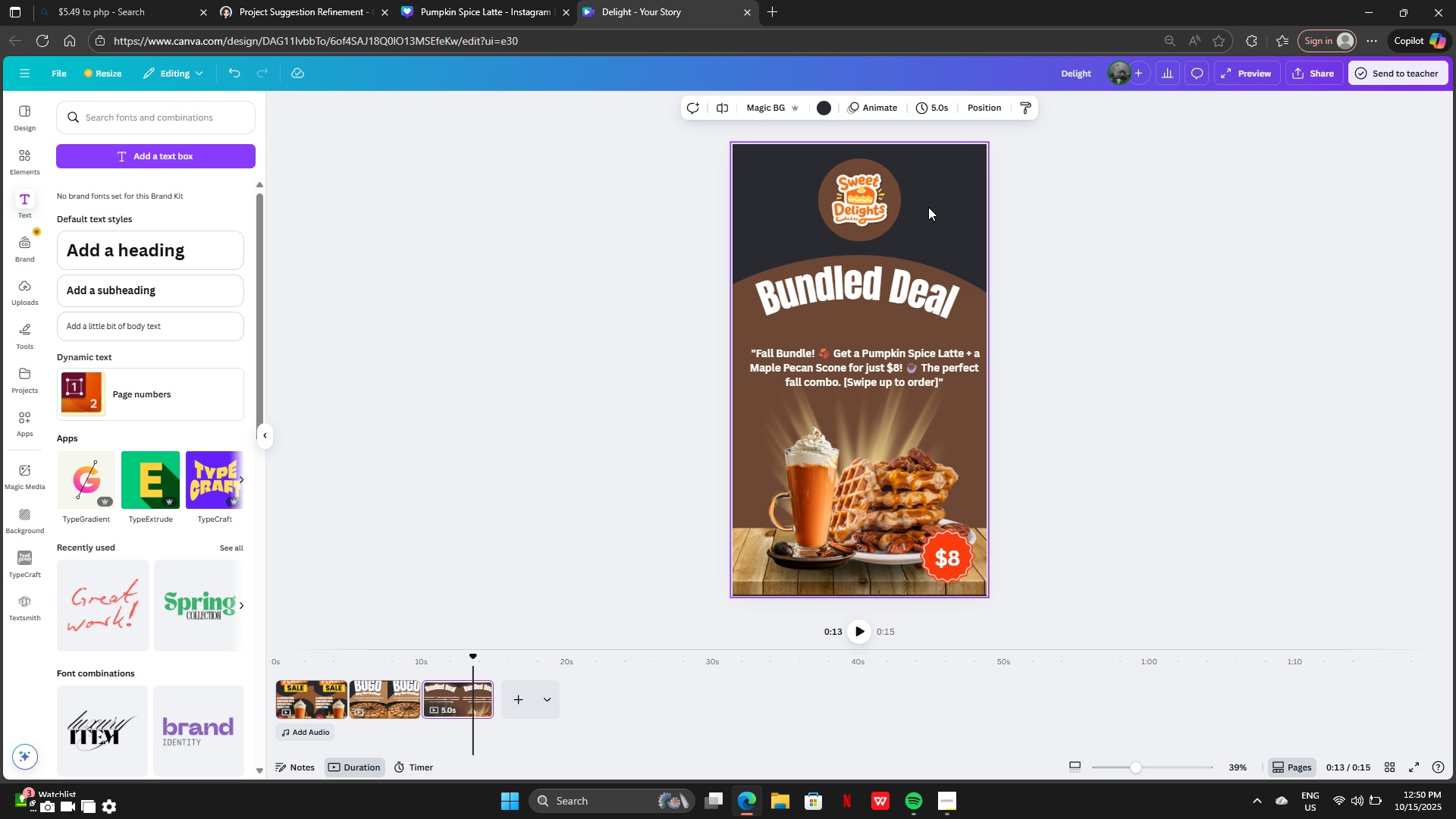 
left_click([928, 205])
 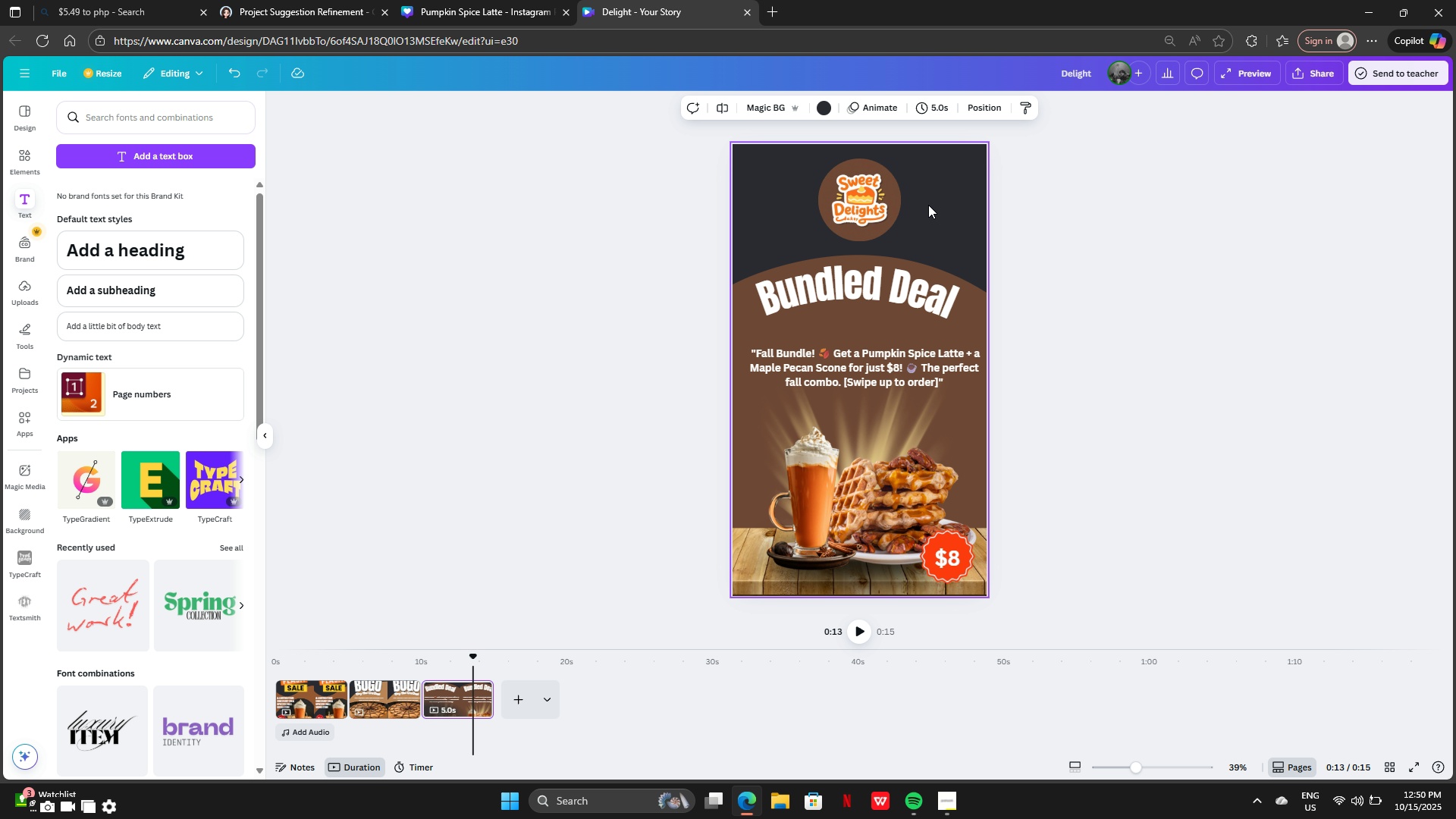 
key(Control+V)
 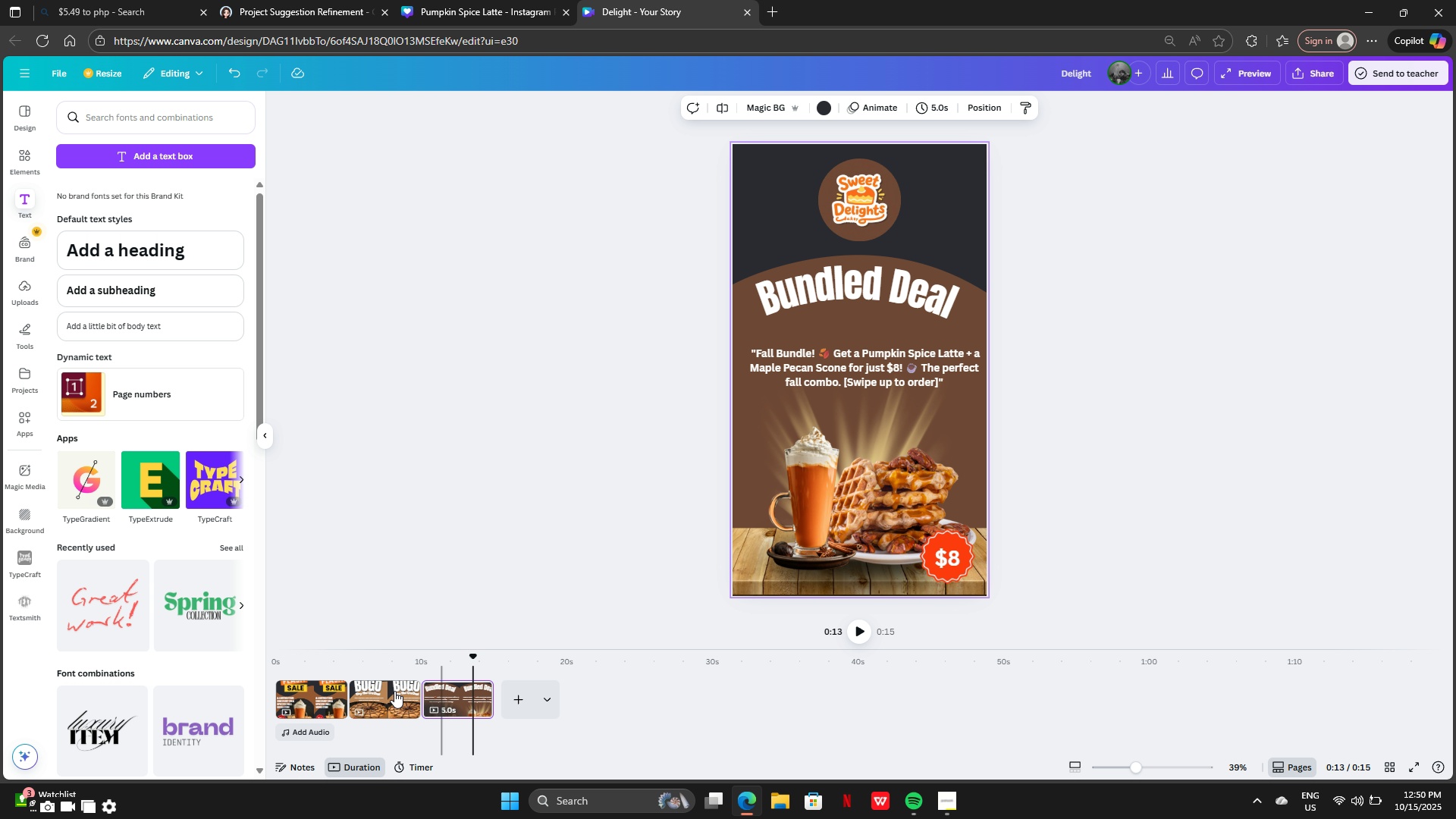 
left_click([376, 701])
 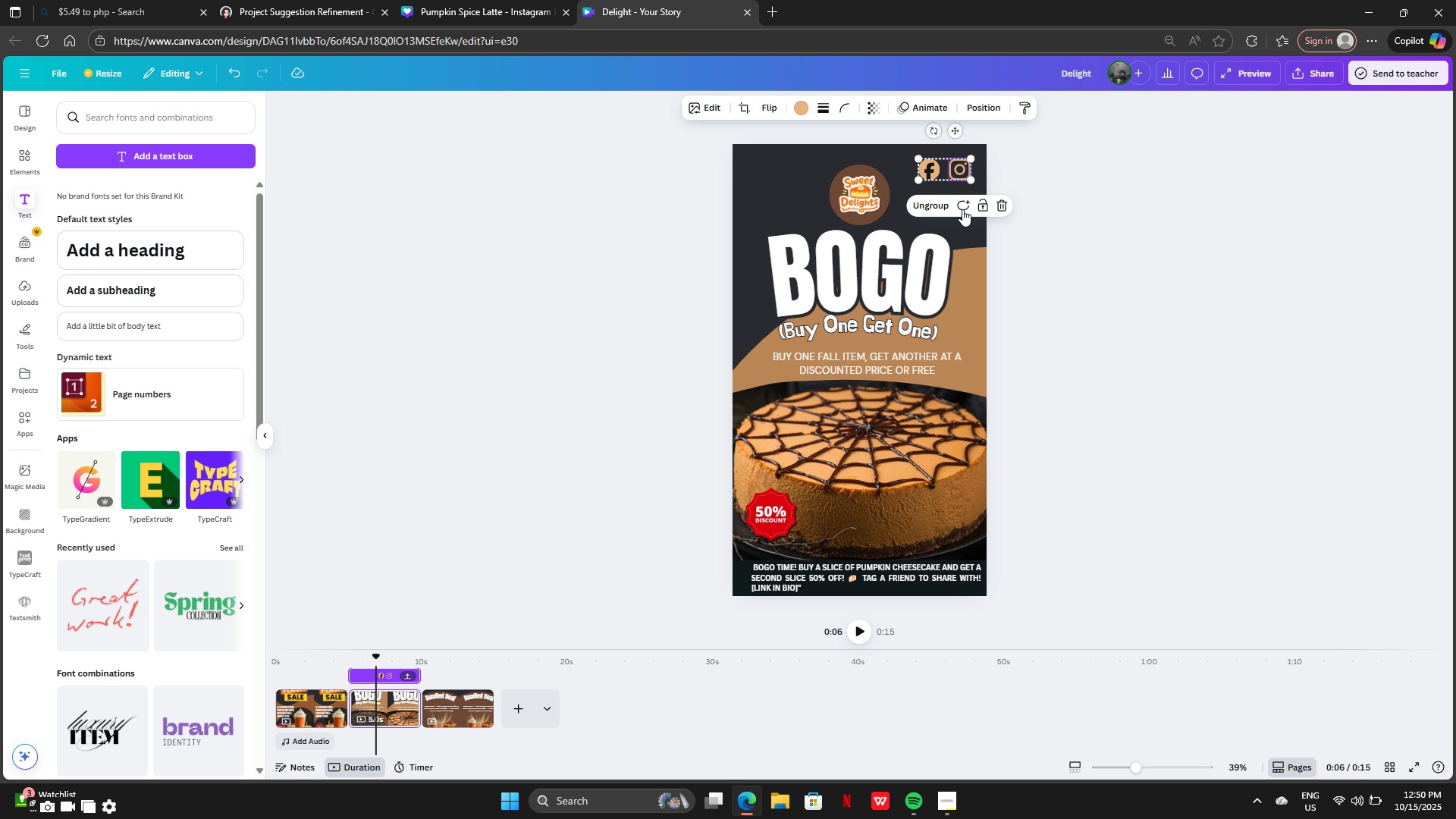 
key(Control+C)
 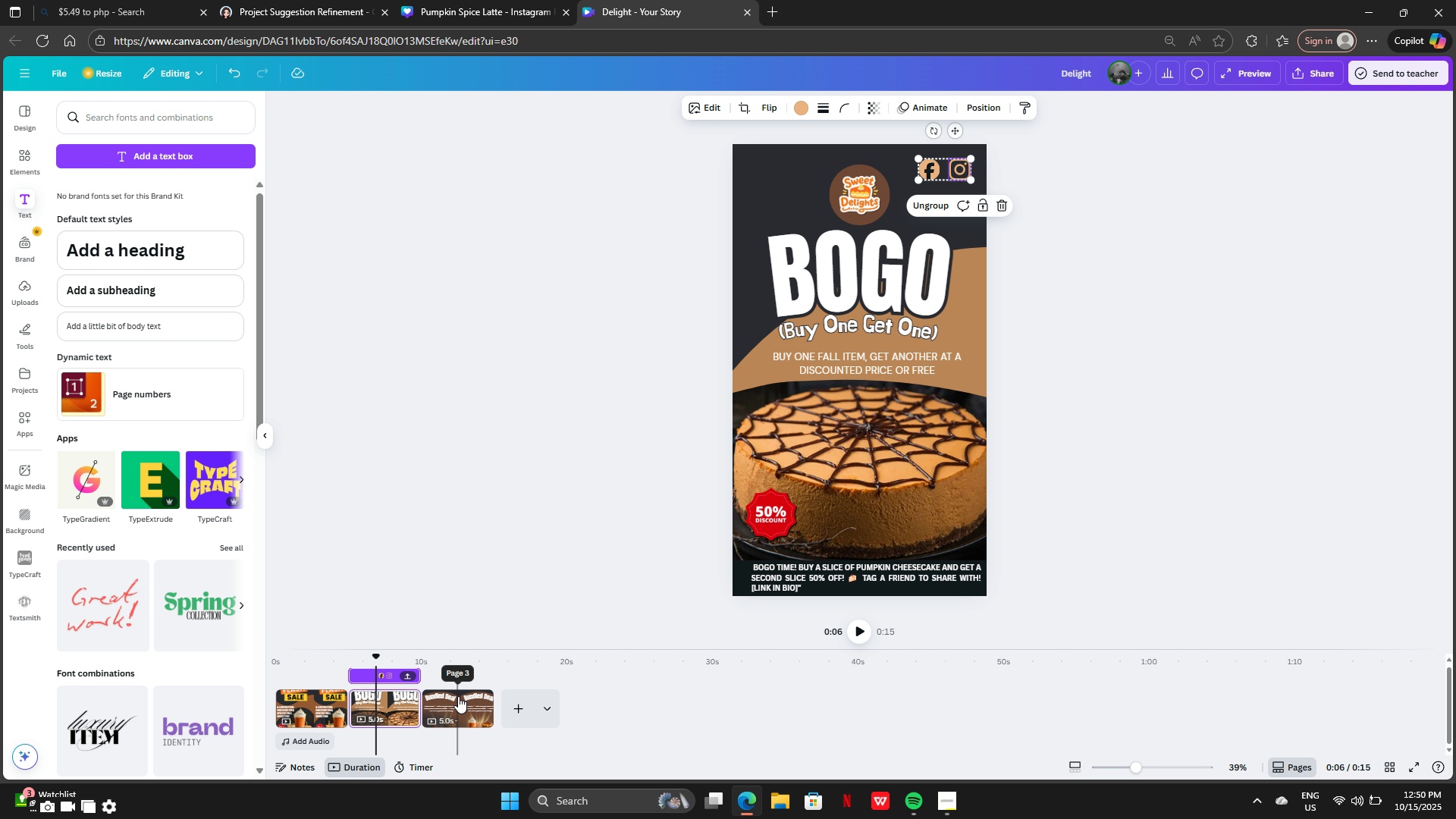 
left_click([459, 695])
 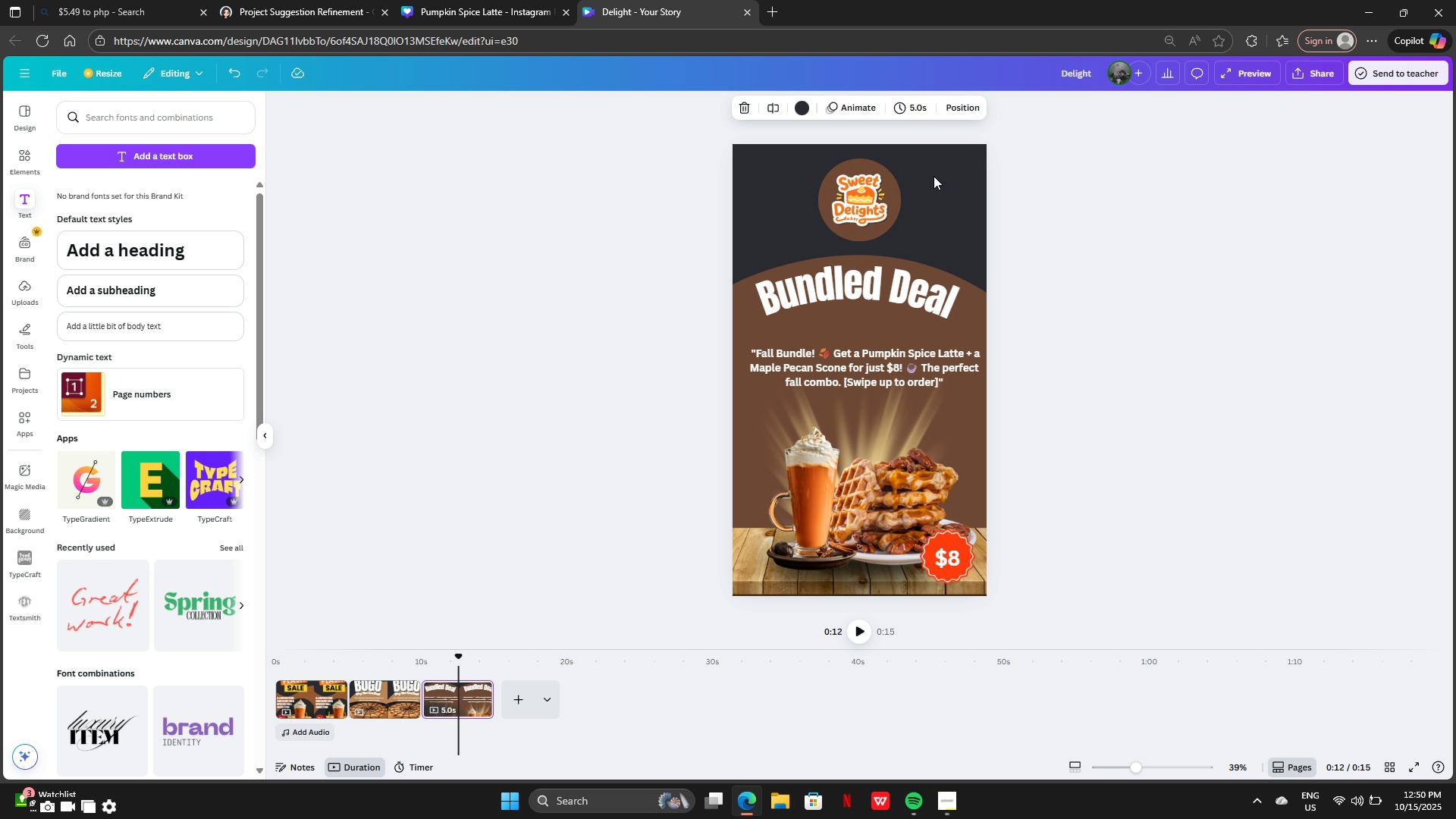 
left_click([934, 174])
 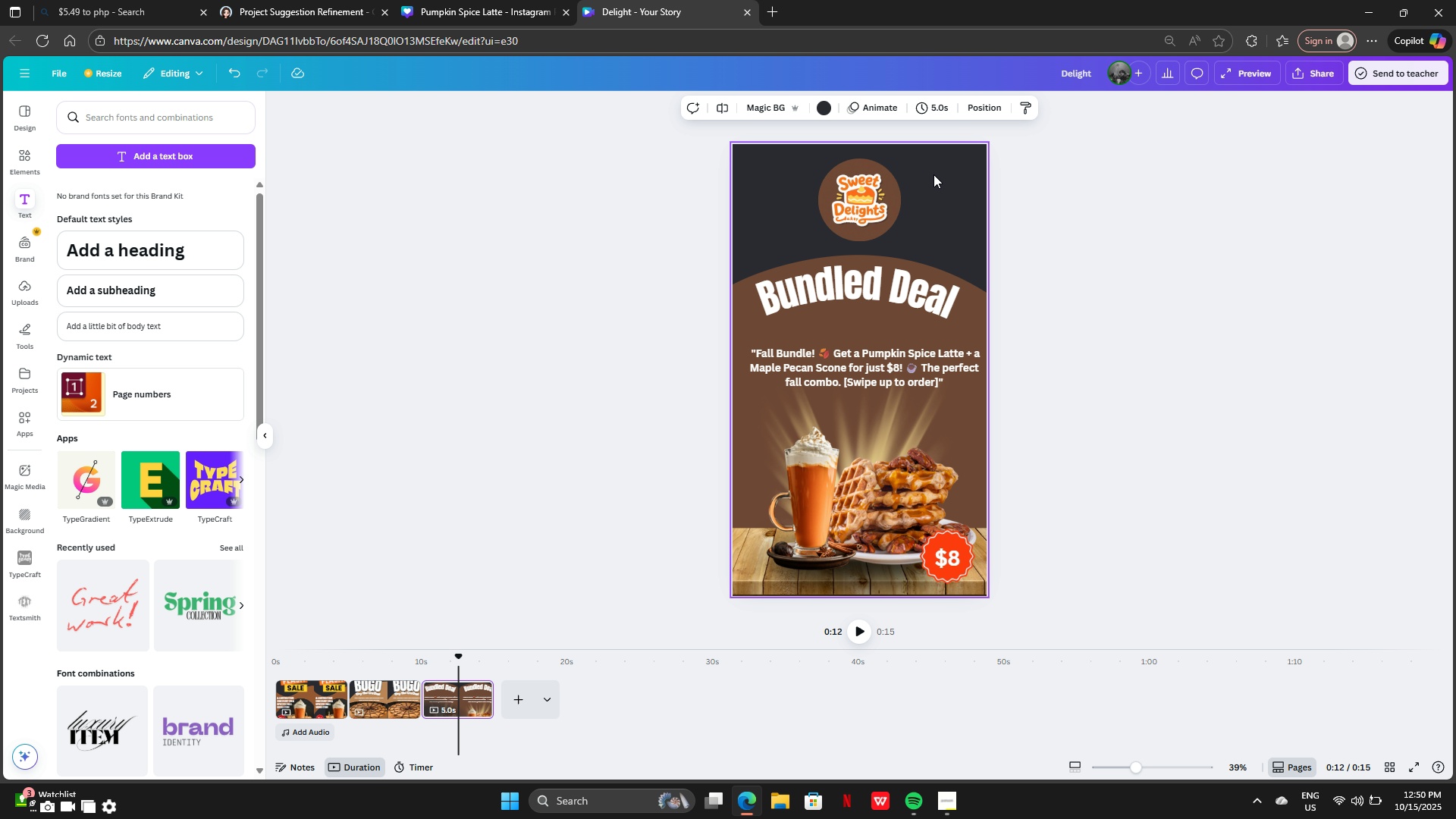 
key(Control+V)
 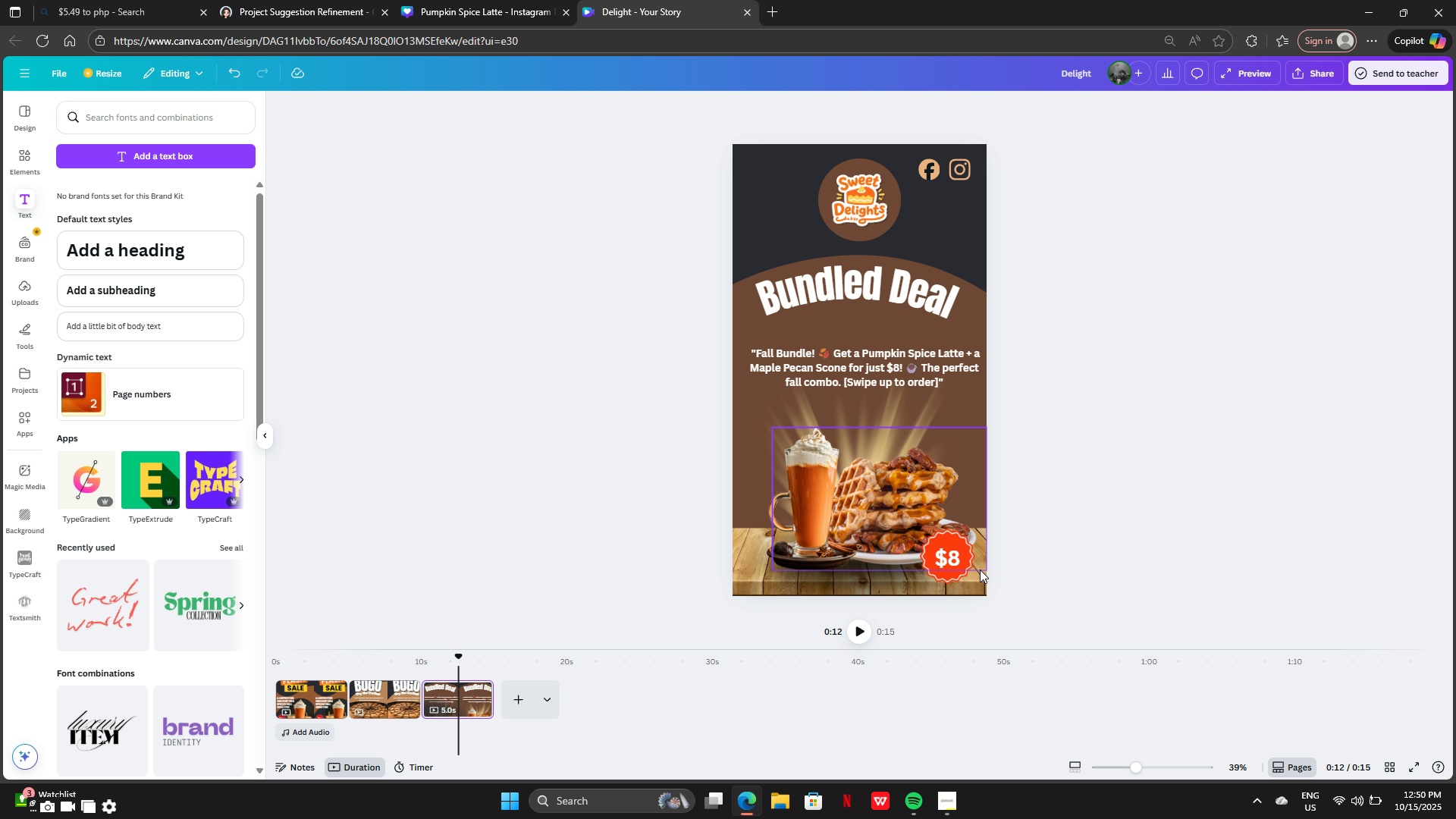 
wait(8.57)
 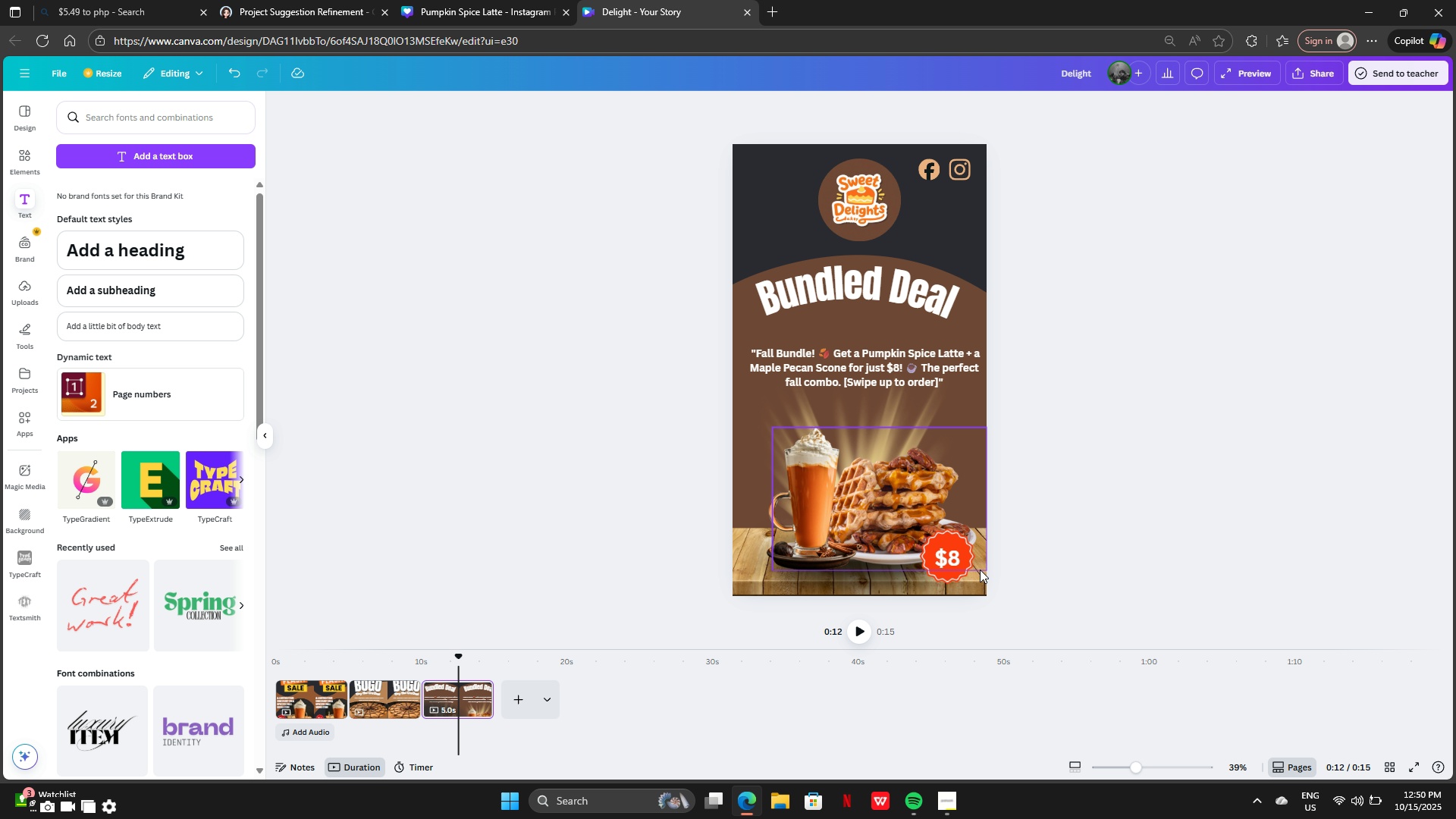 
left_click([933, 291])
 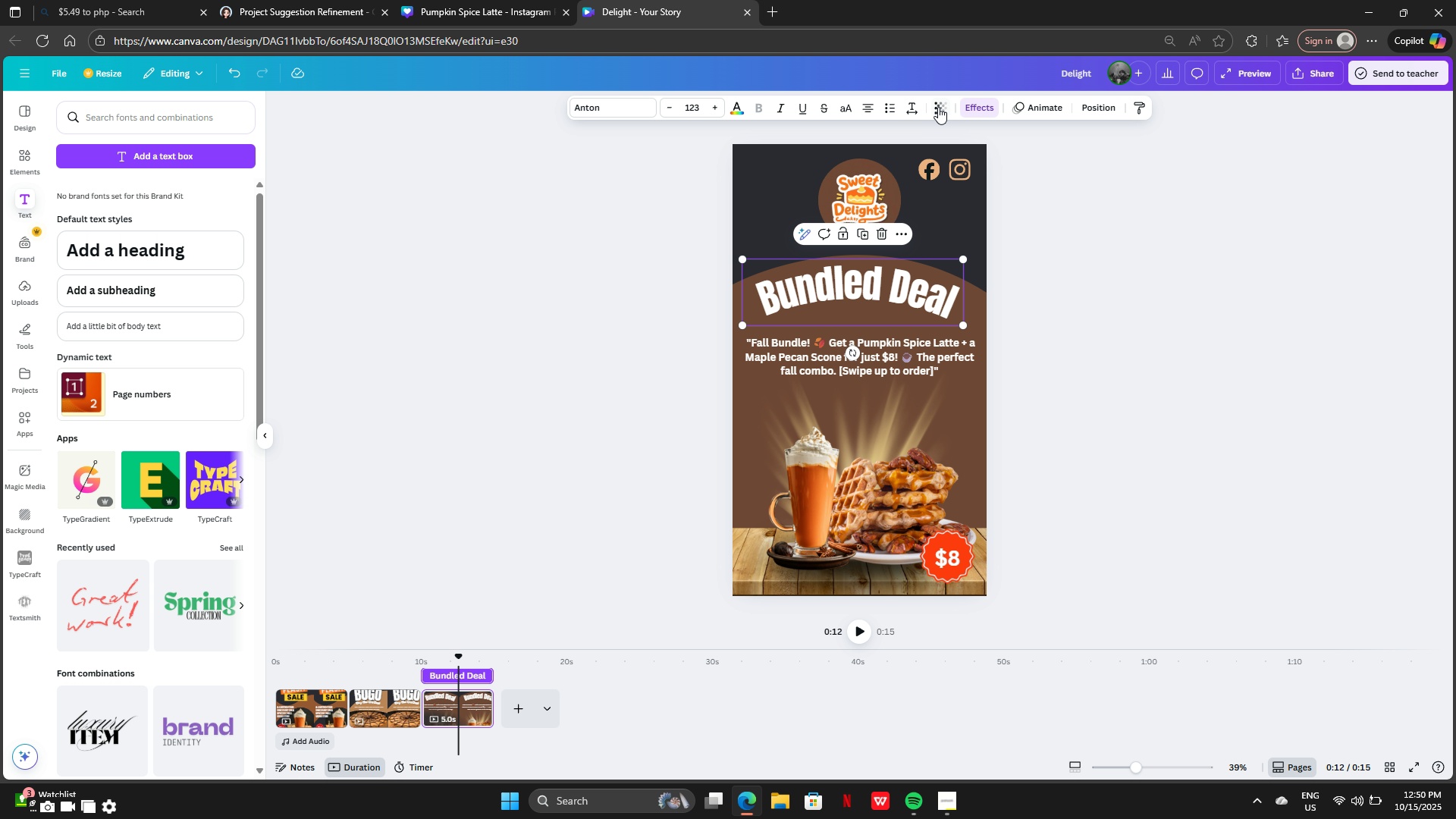 
left_click([991, 105])
 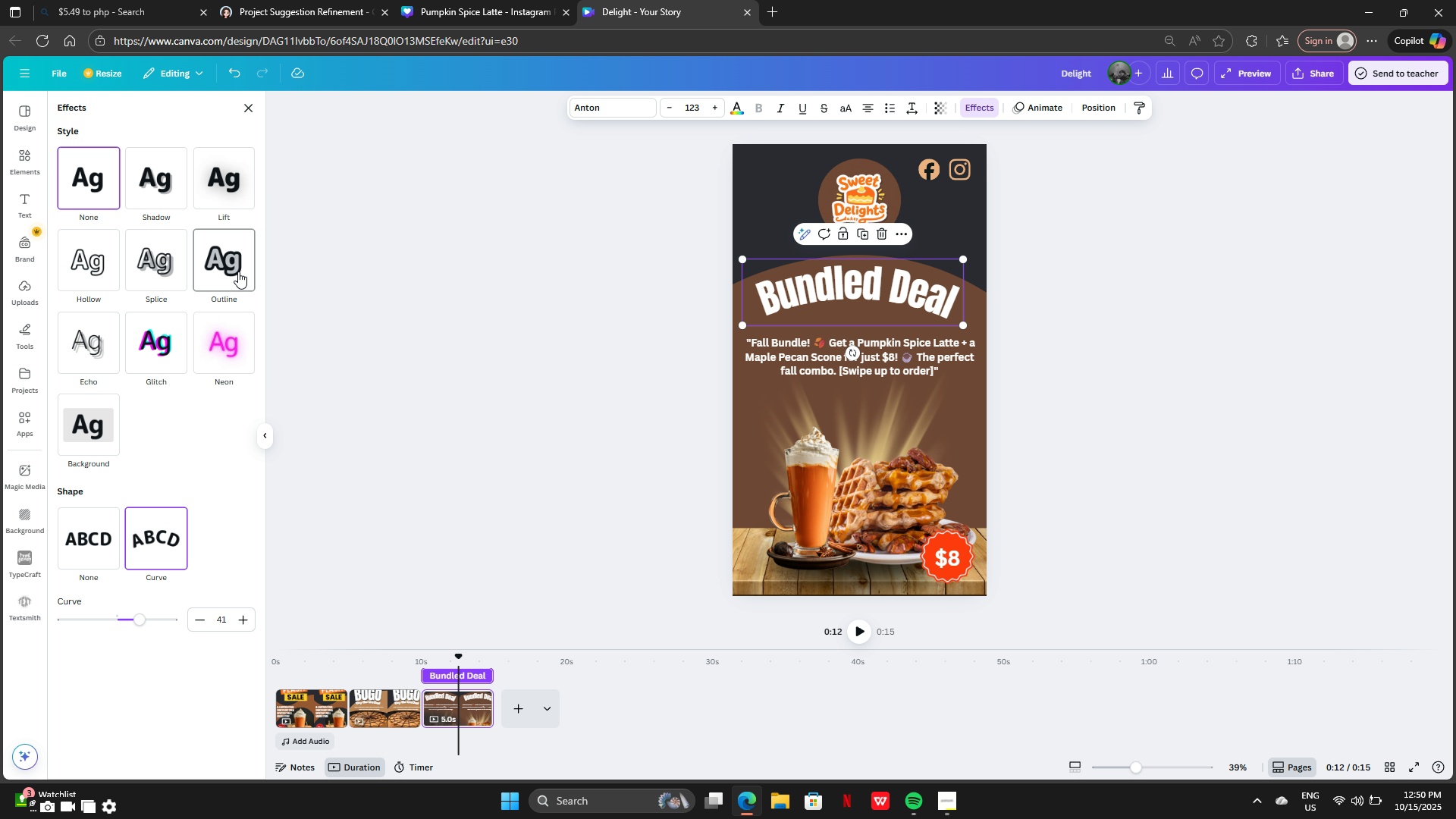 
left_click([235, 268])
 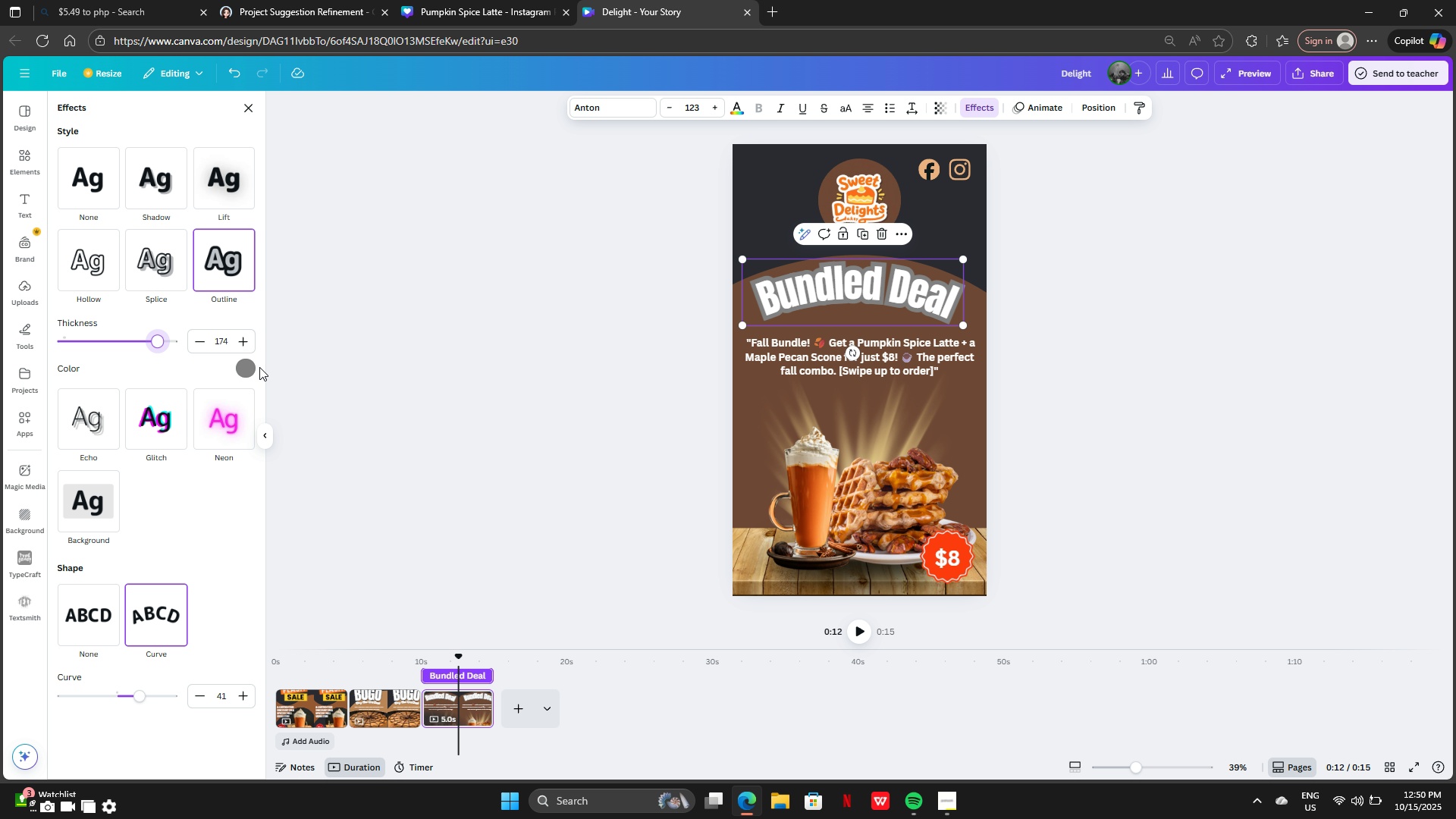 
wait(6.38)
 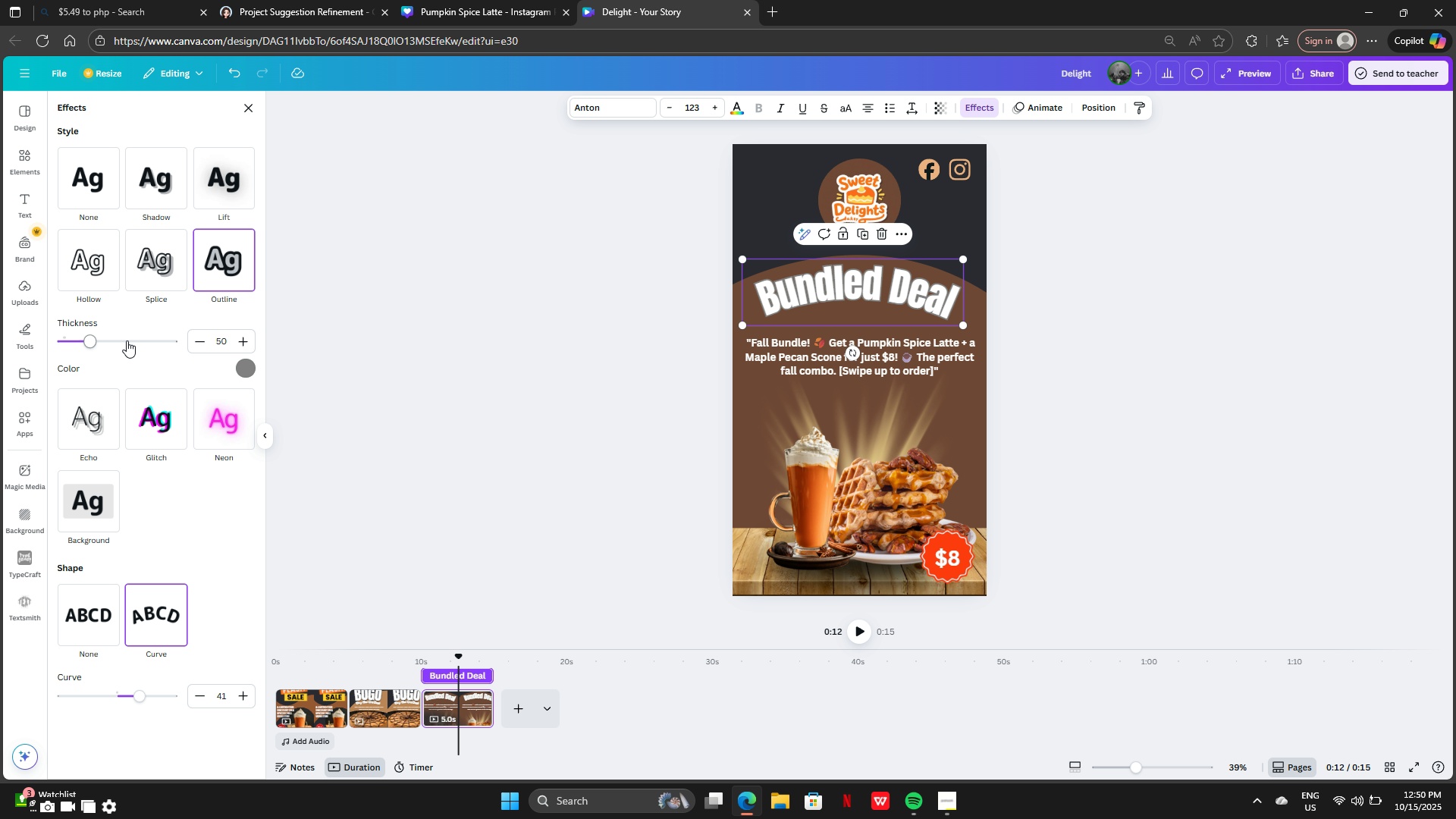 
left_click([201, 451])
 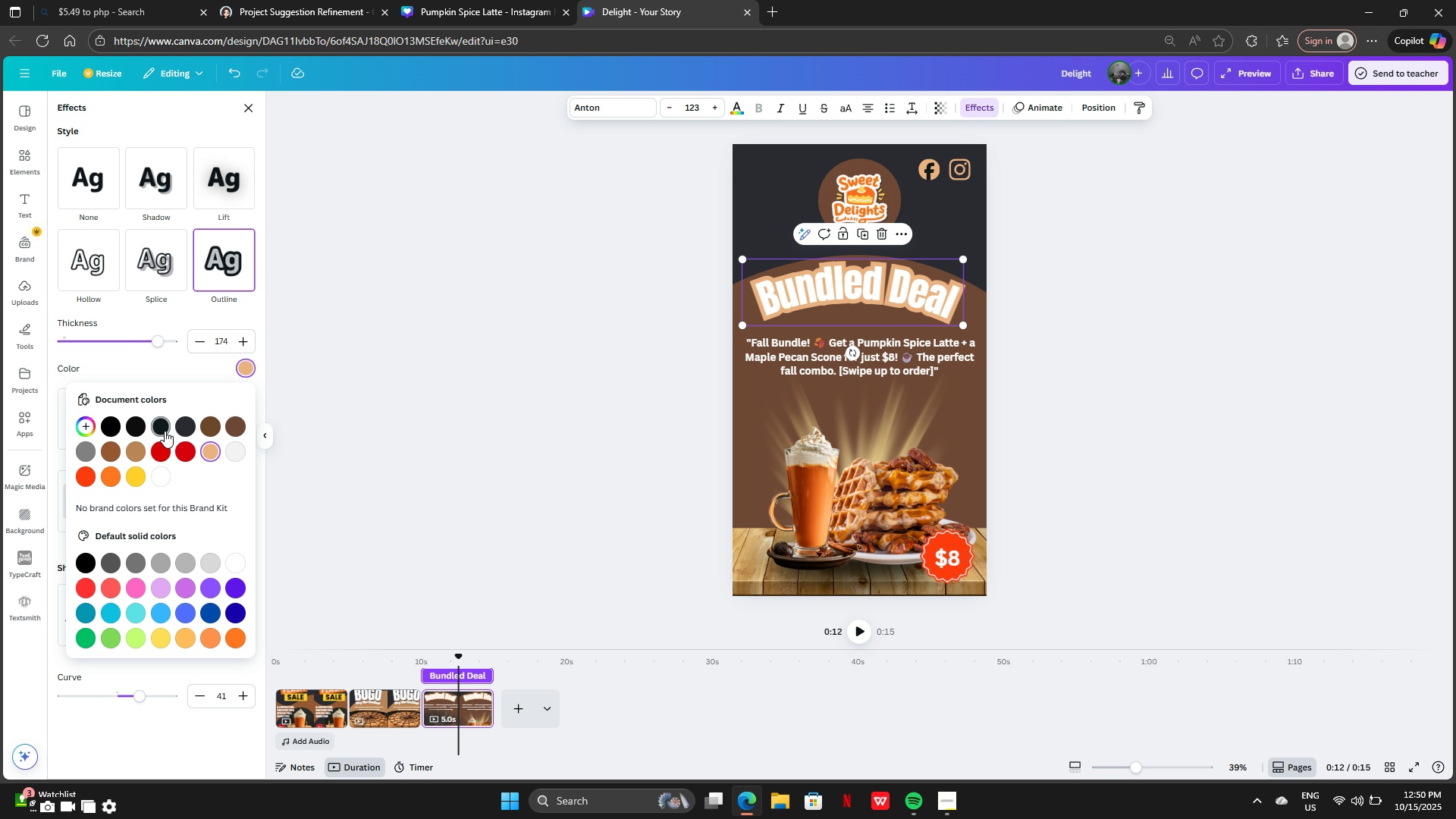 
left_click([184, 426])
 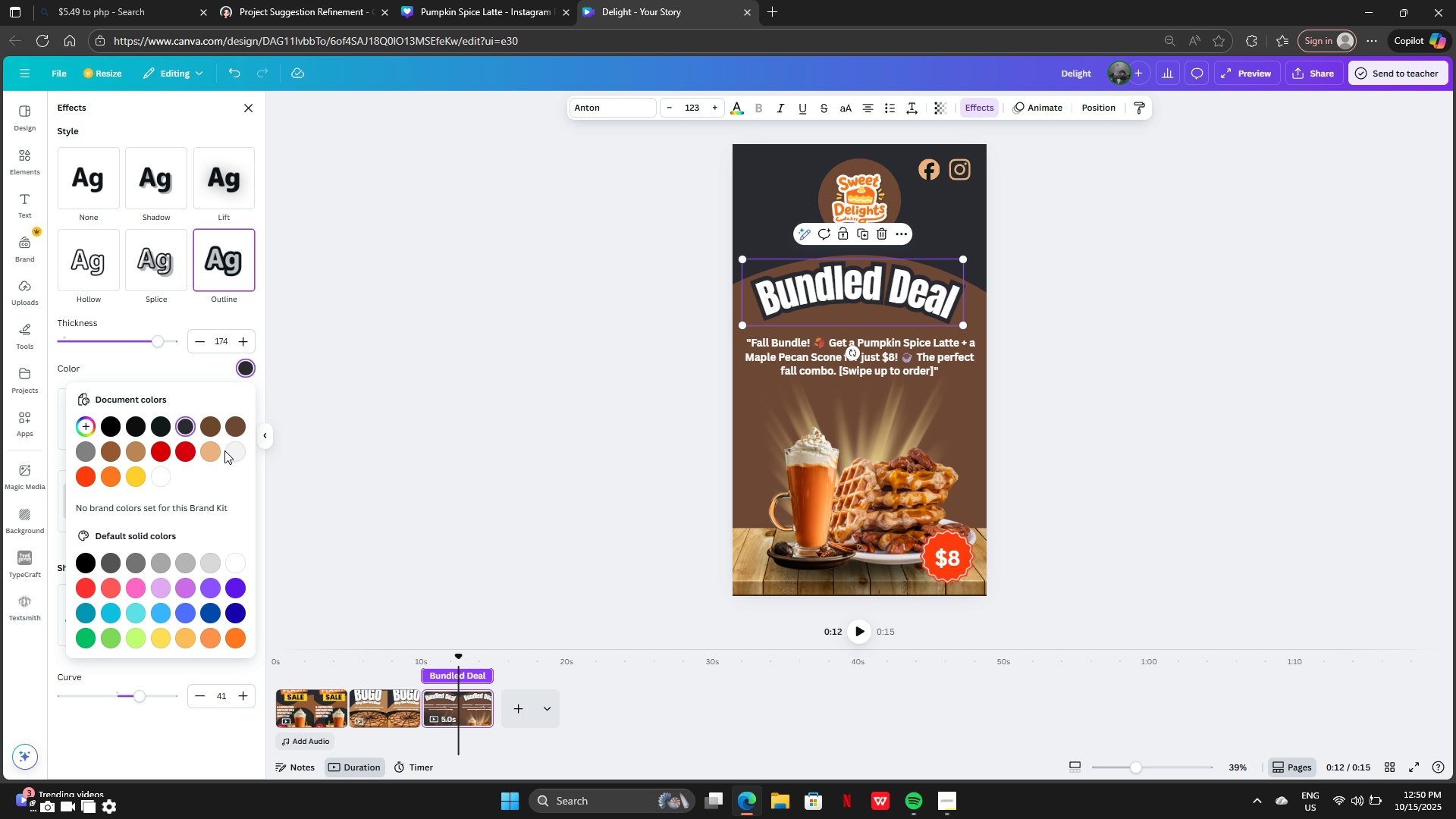 
left_click([213, 450])
 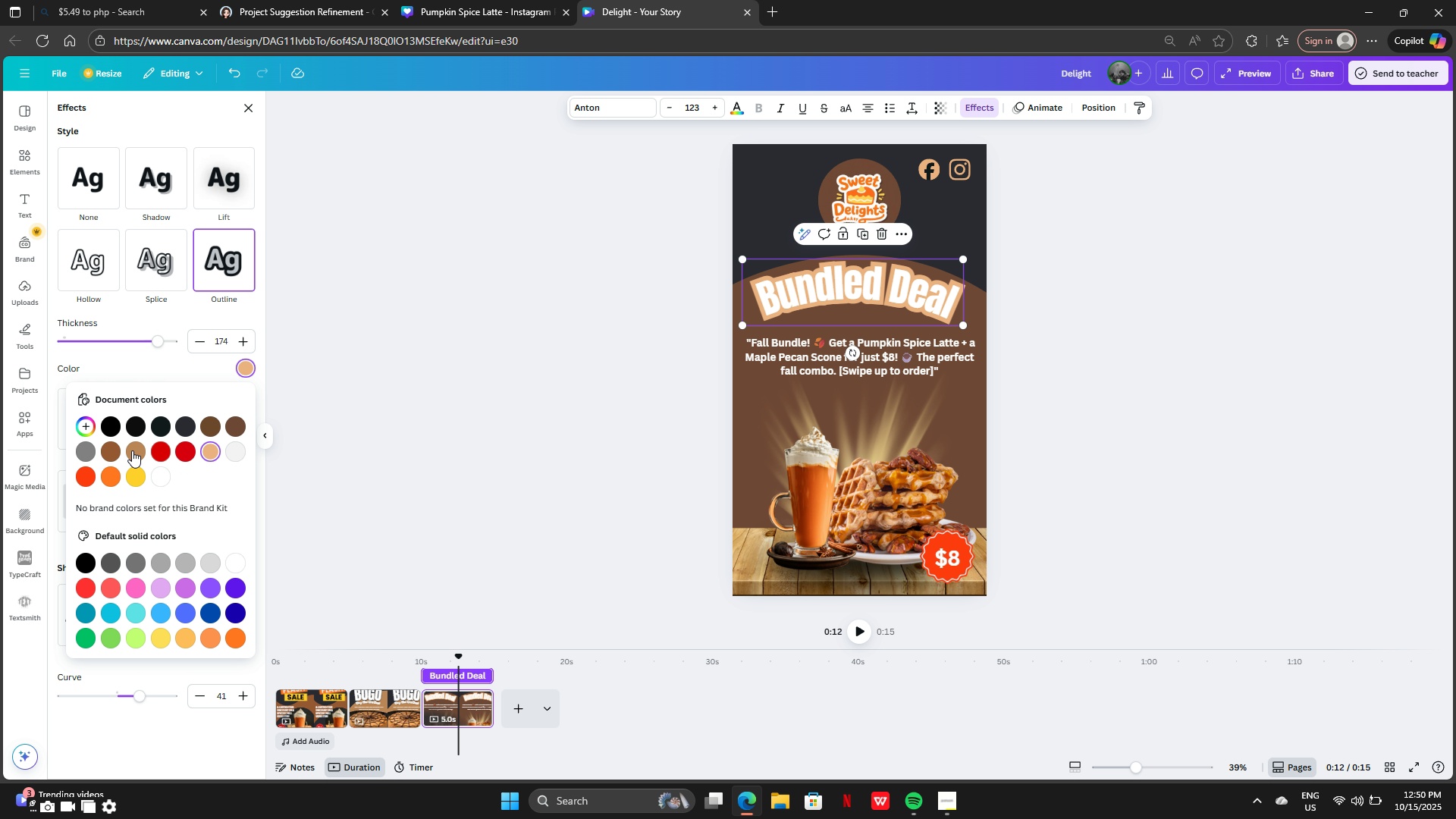 
left_click([132, 450])
 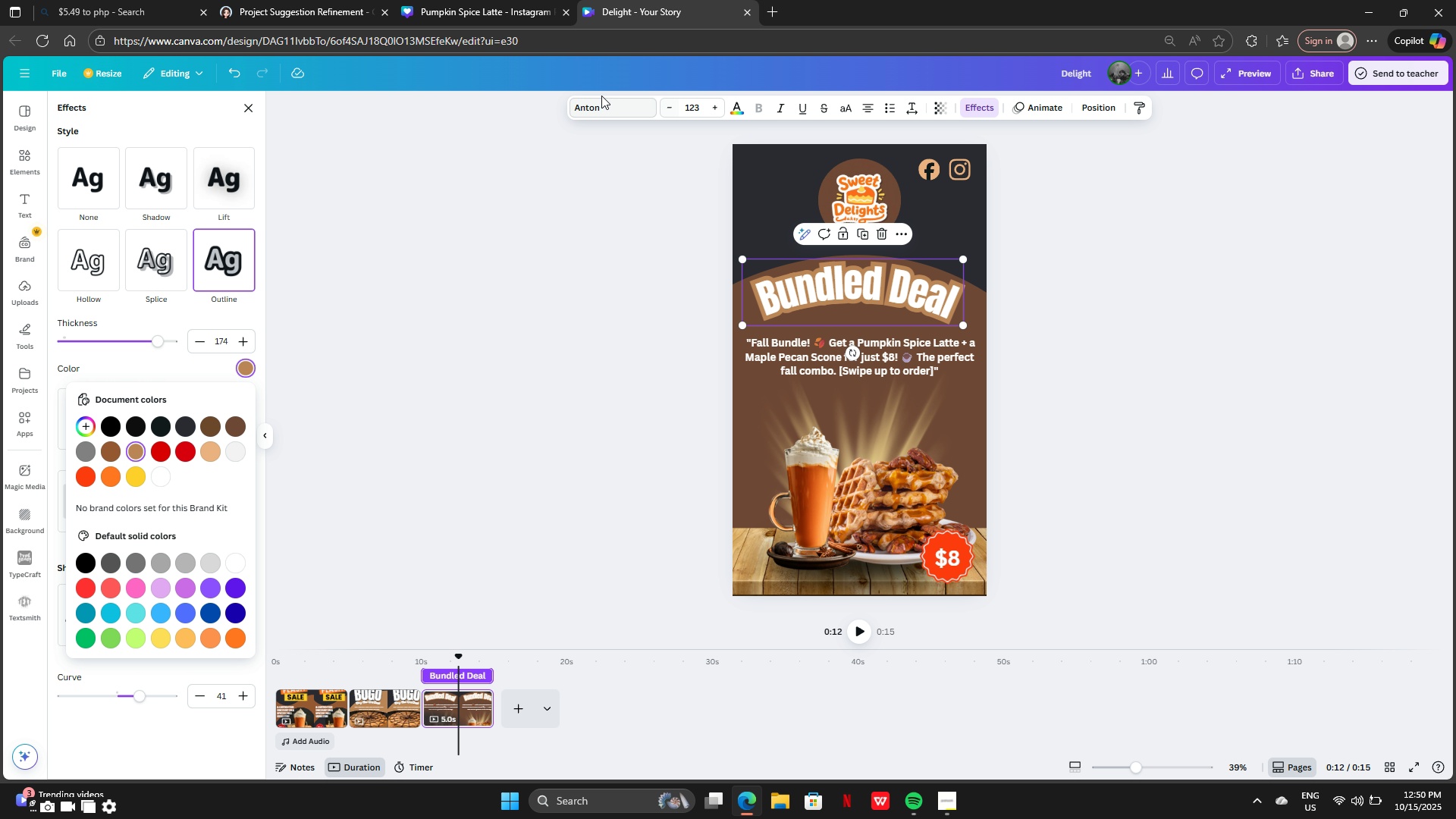 
left_click([600, 102])
 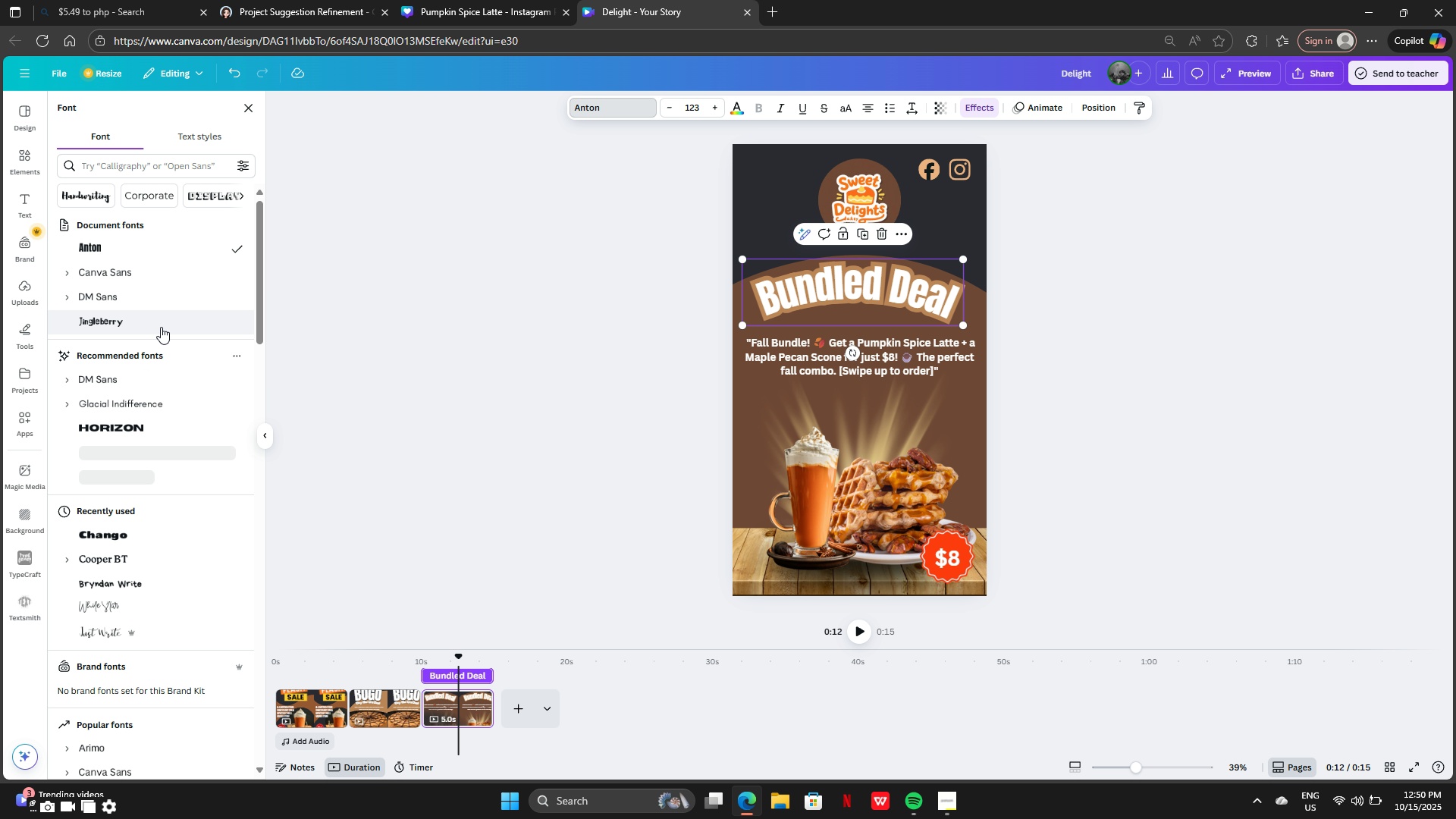 
left_click([161, 327])
 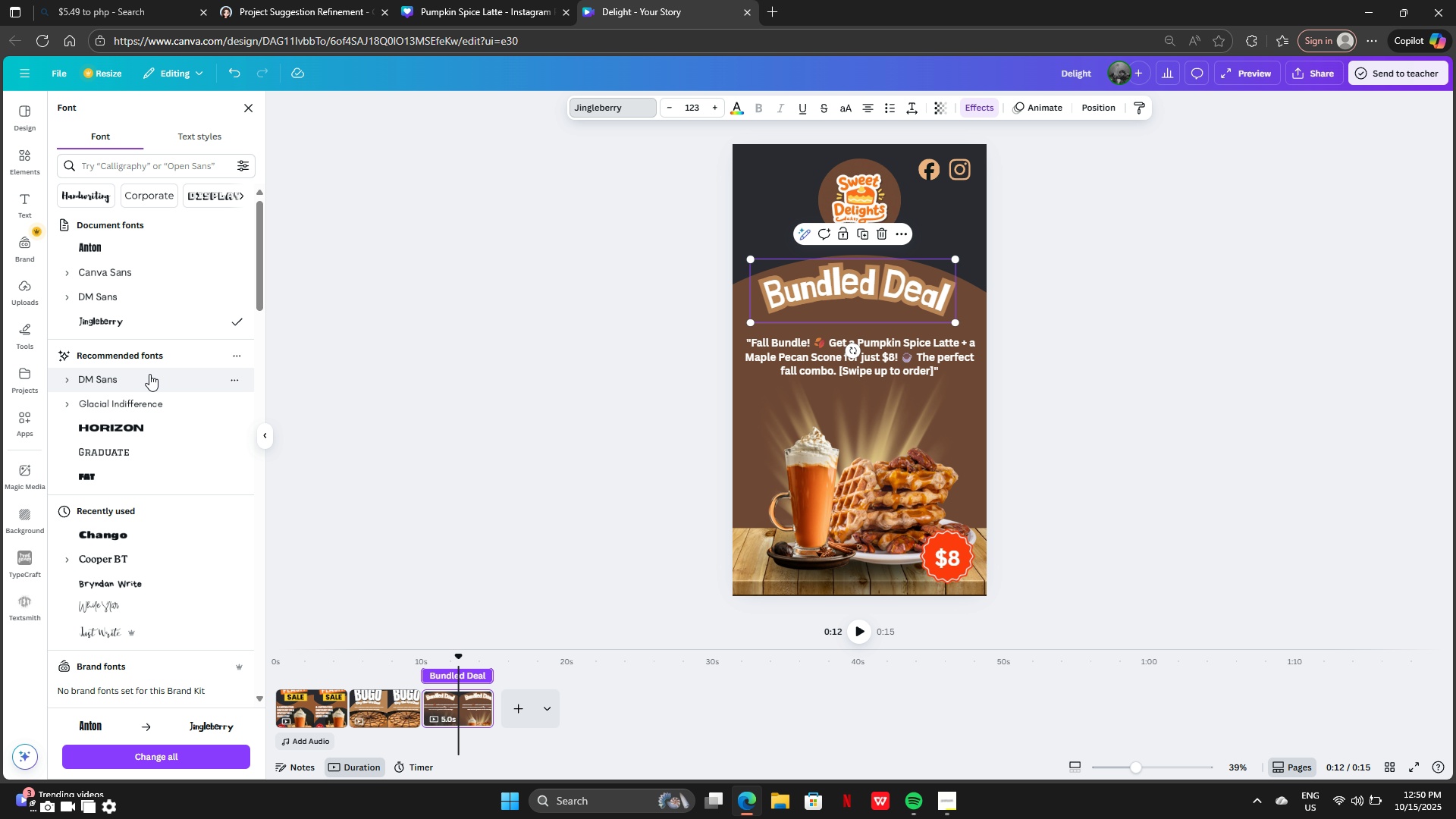 
left_click([149, 423])
 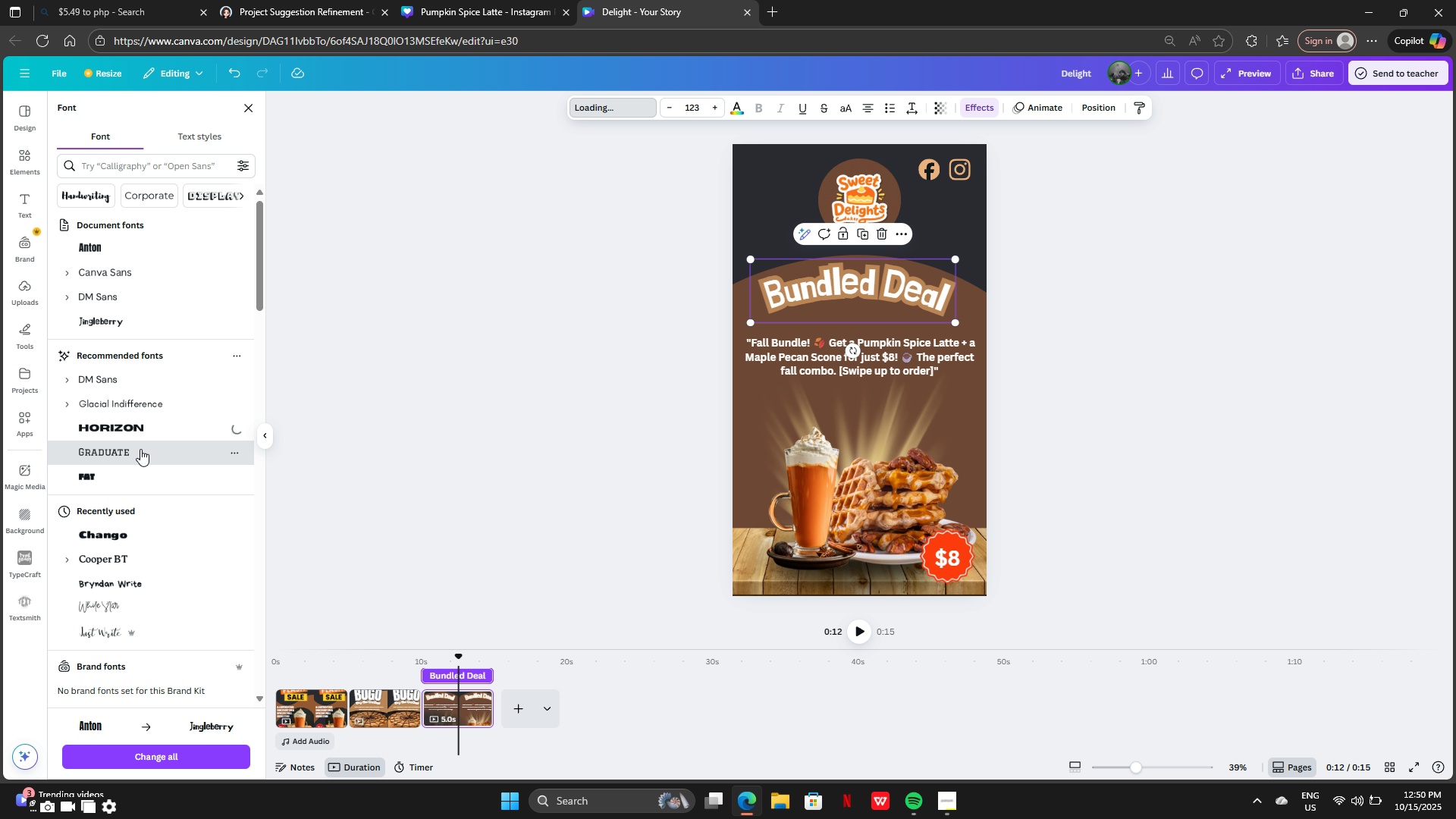 
left_click([140, 449])
 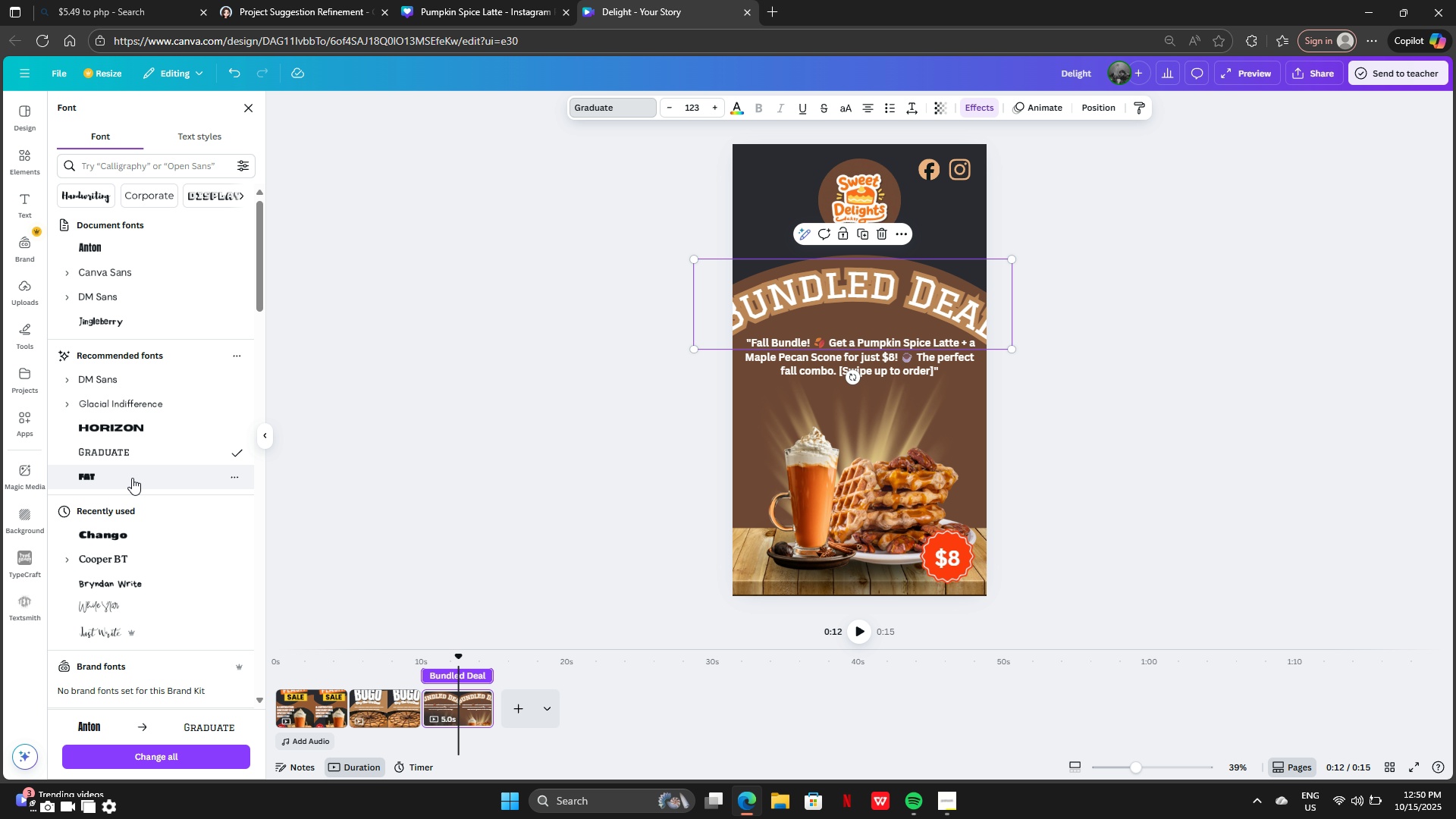 
left_click([132, 478])
 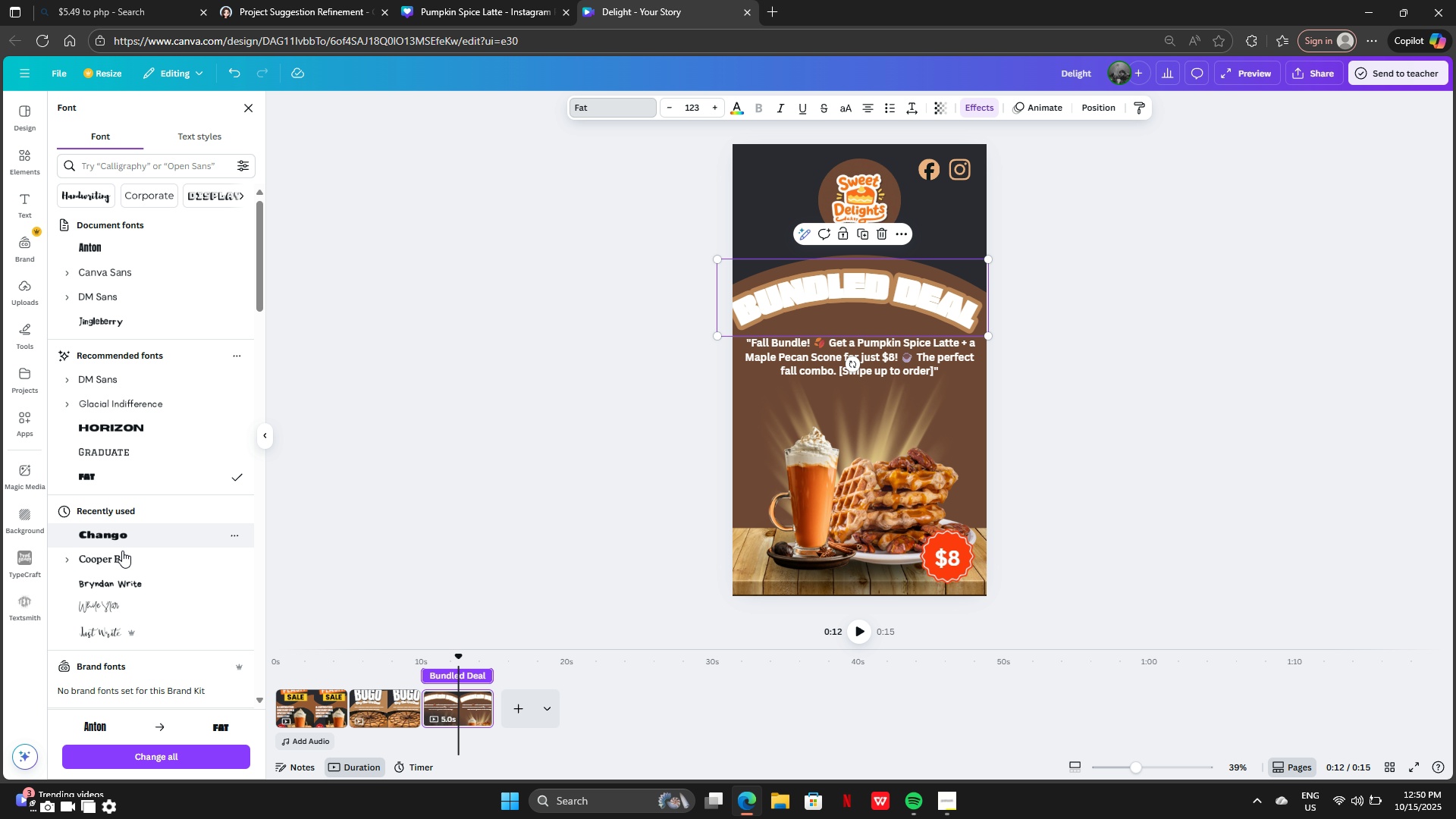 
left_click([125, 582])
 